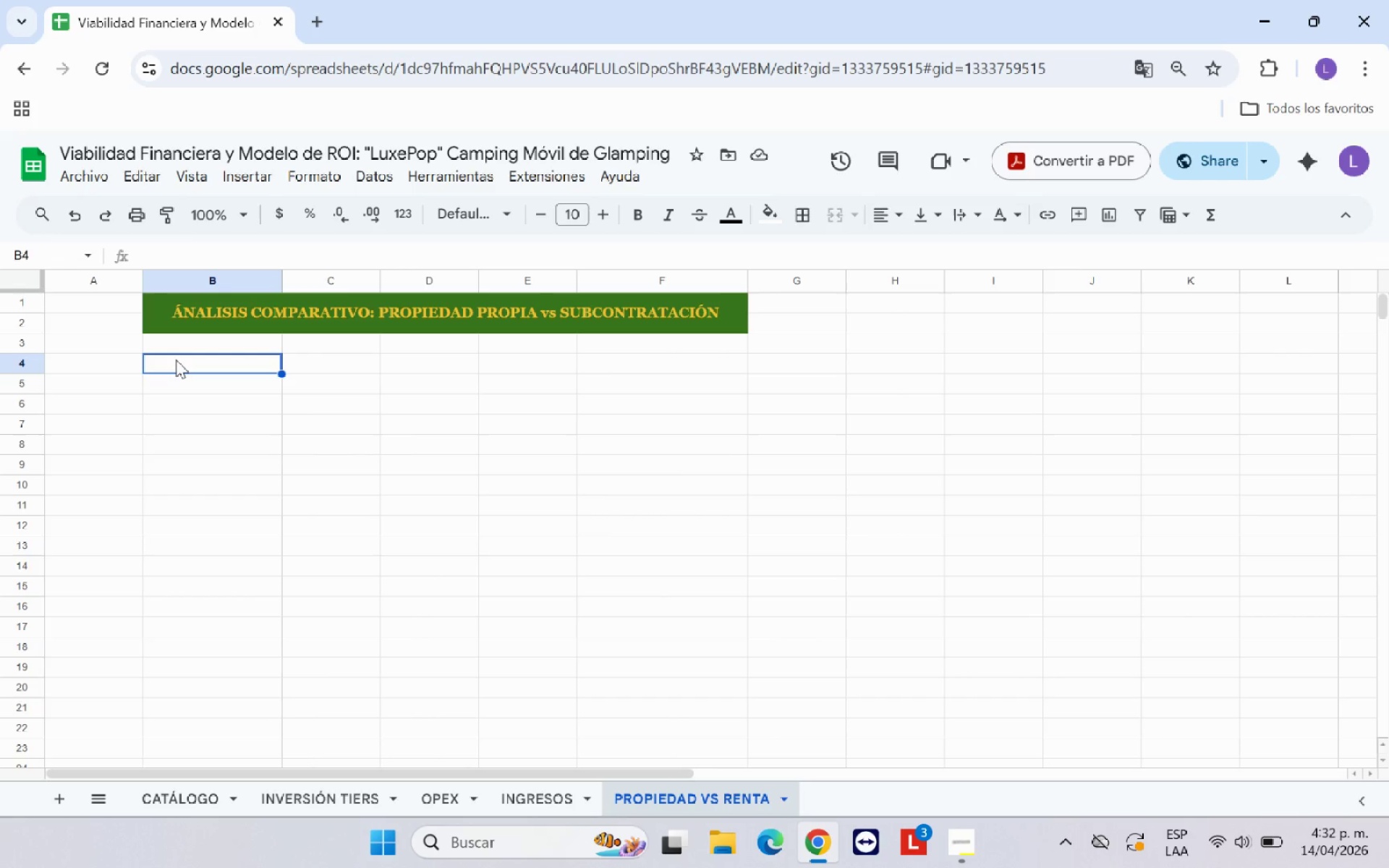 
wait(6.38)
 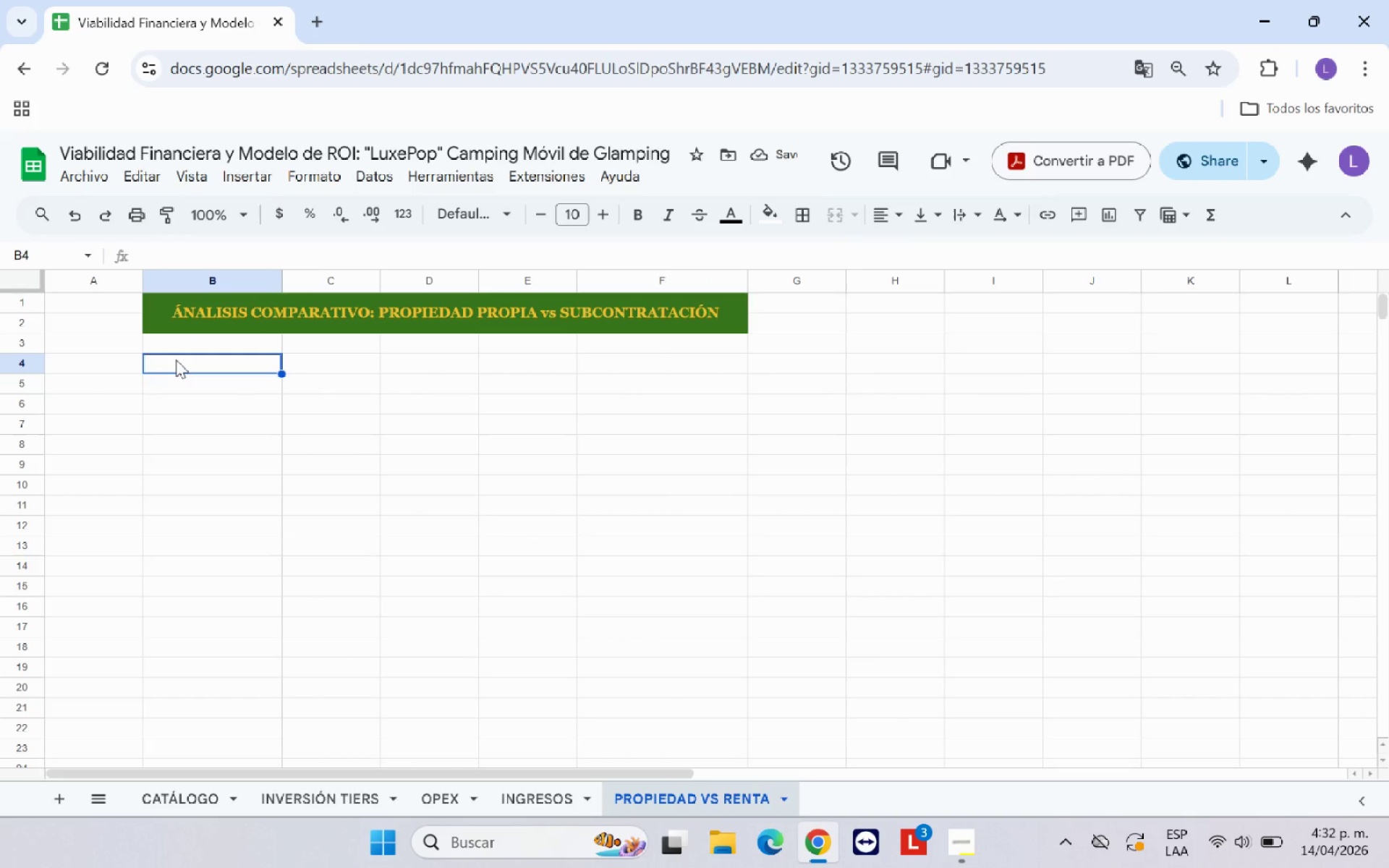 
left_click([184, 391])
 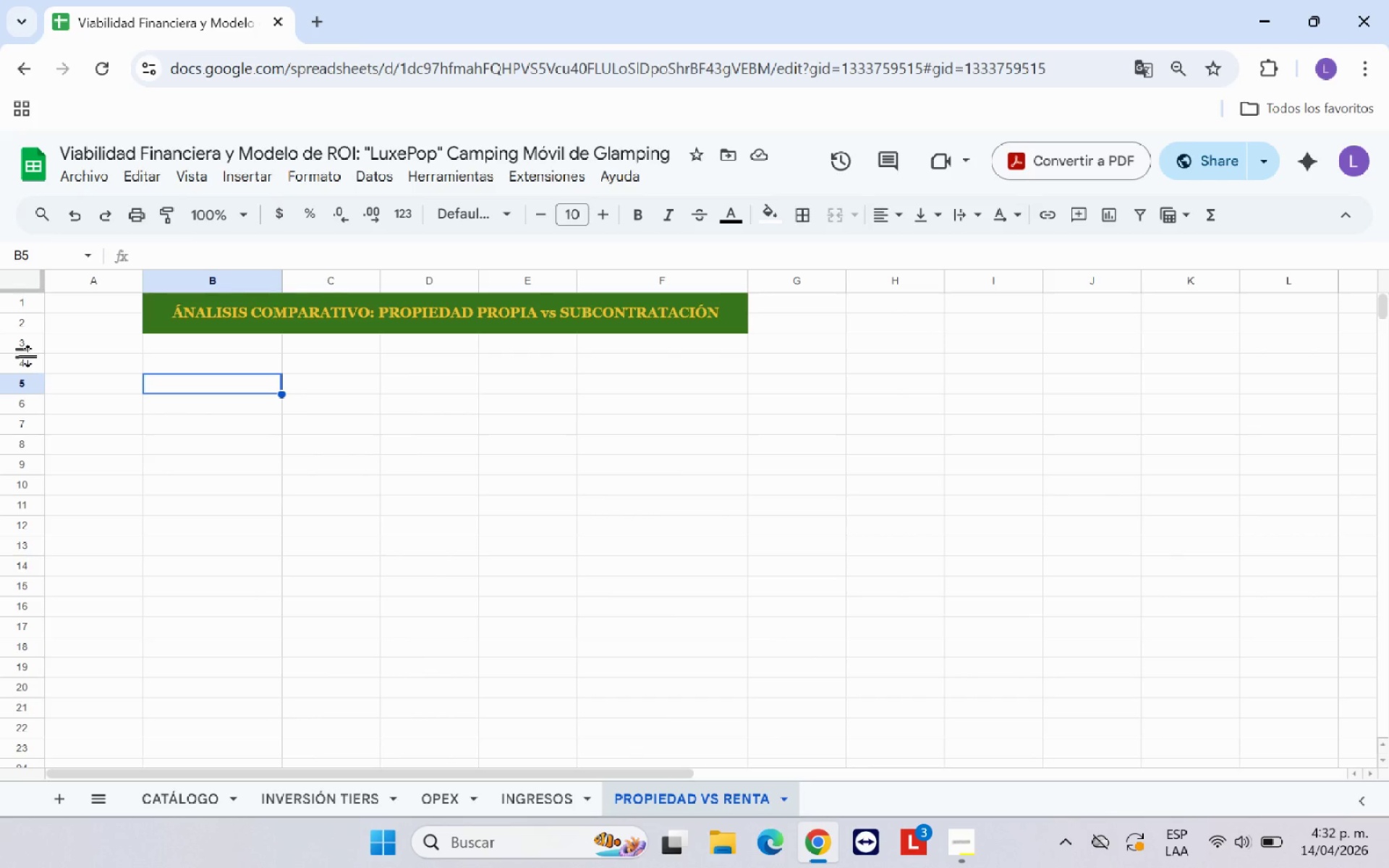 
left_click_drag(start_coordinate=[23, 354], to_coordinate=[20, 344])
 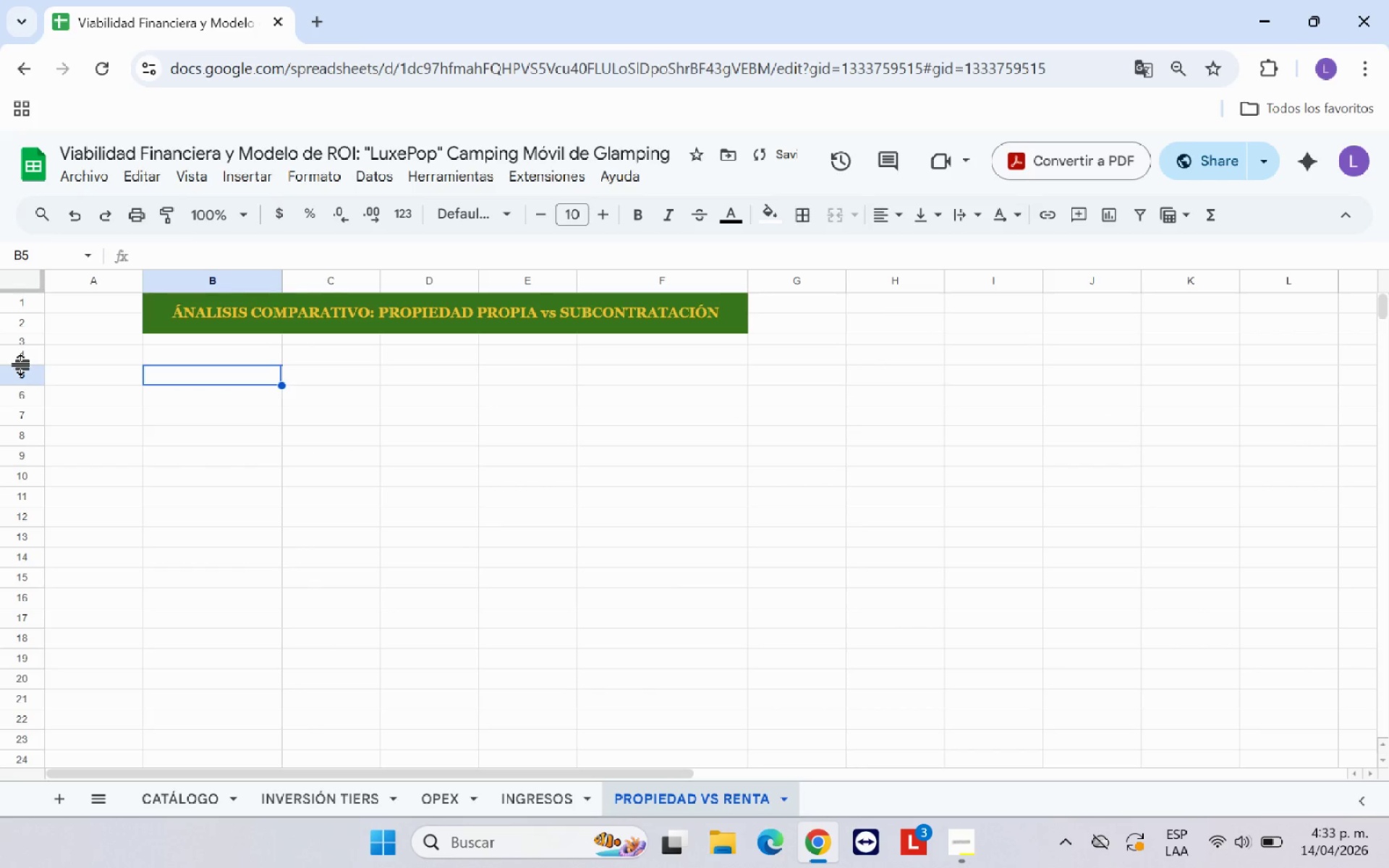 
left_click_drag(start_coordinate=[22, 365], to_coordinate=[20, 353])
 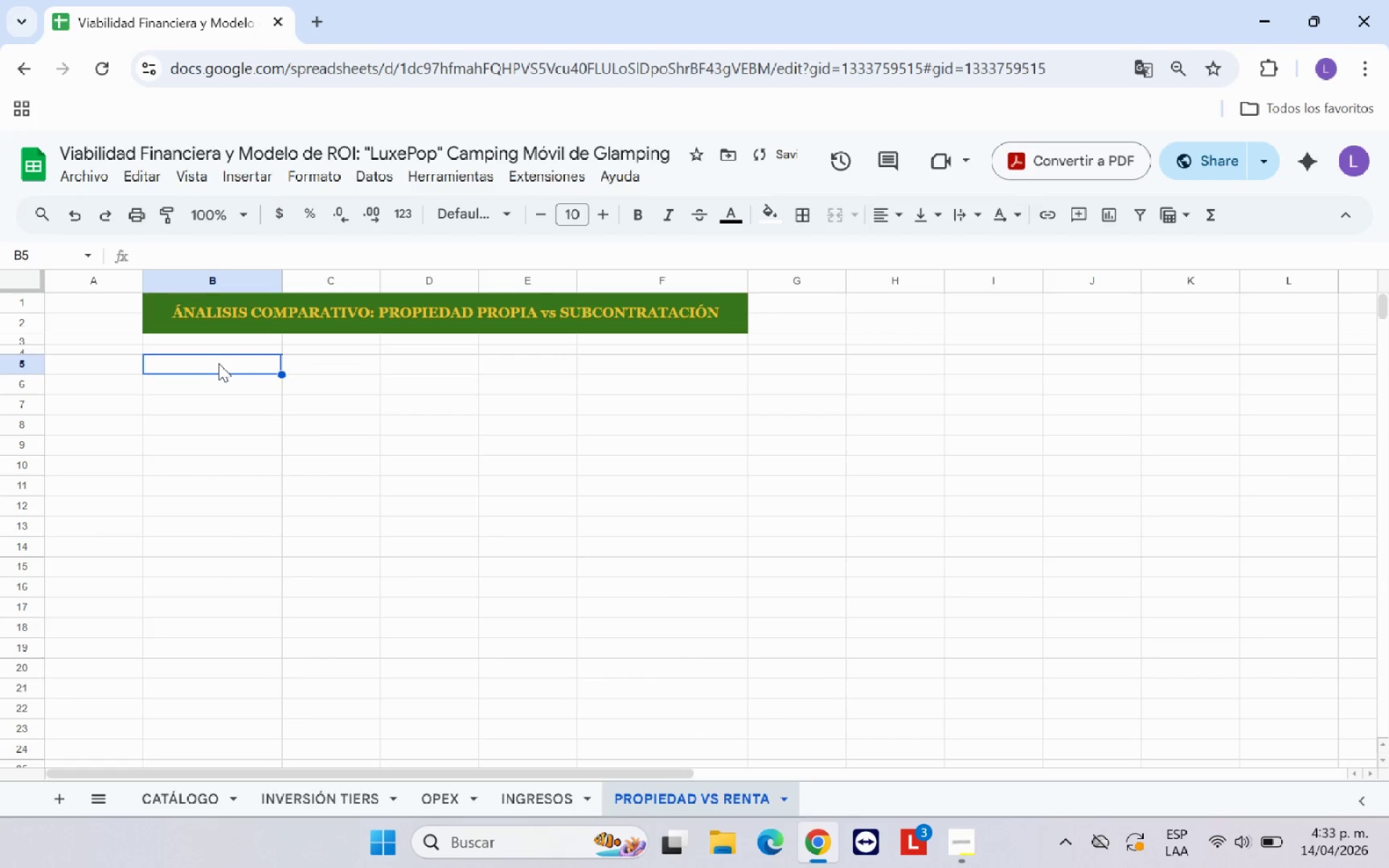 
left_click([218, 363])
 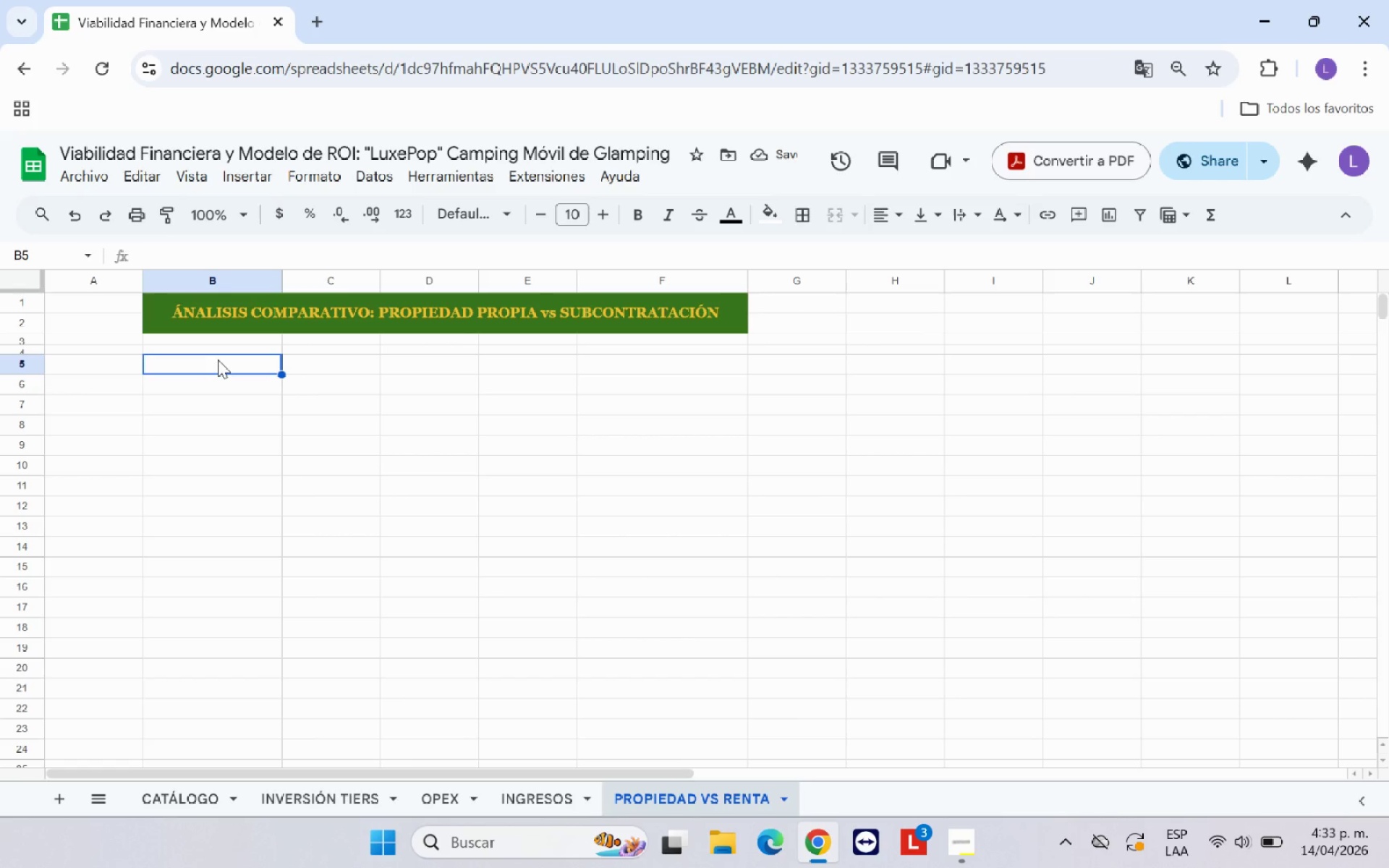 
type(Alquler )
key(Backspace)
key(Backspace)
key(Backspace)
key(Backspace)
type(iler carpa glamping 5m por evento)
 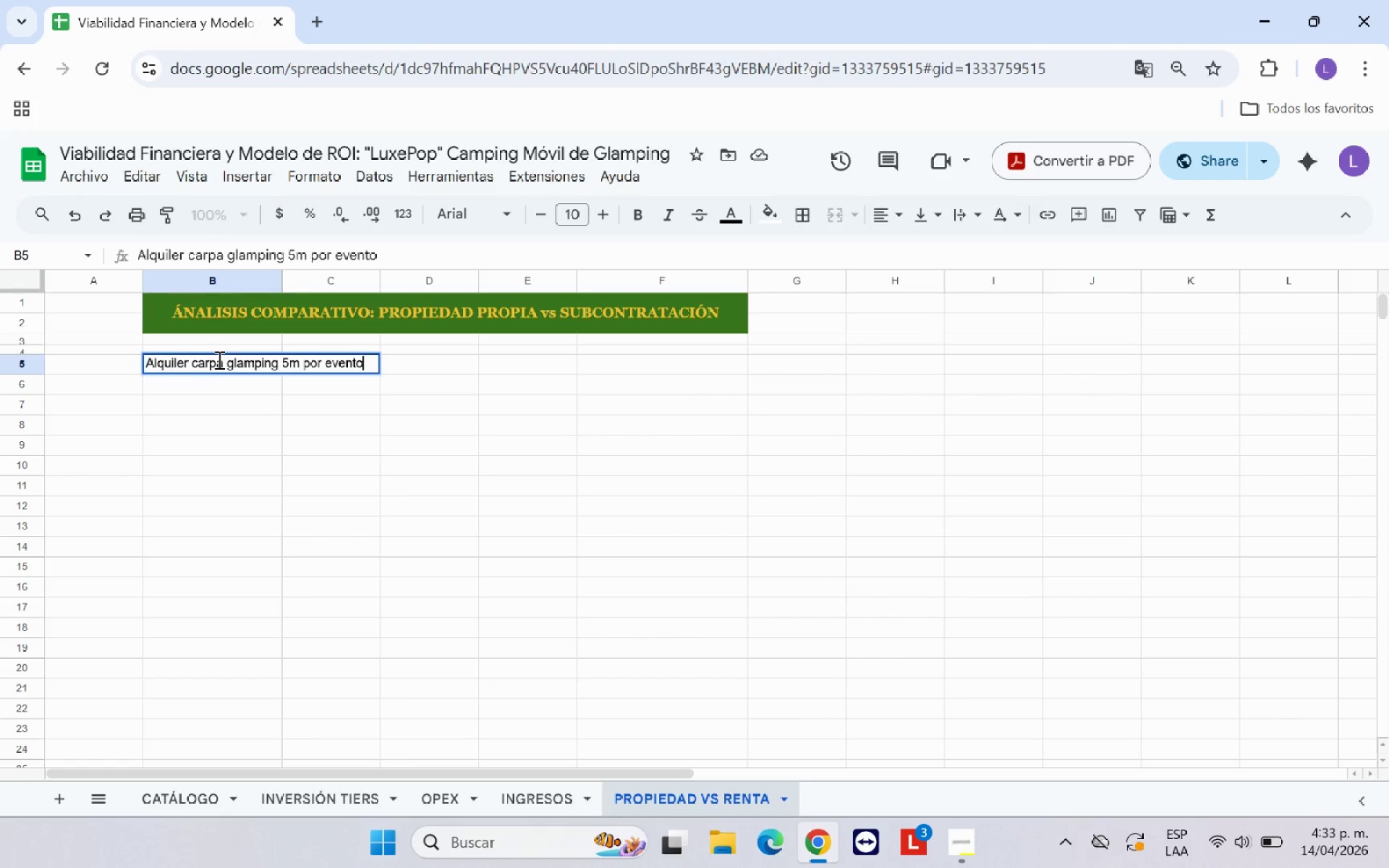 
key(Enter)
 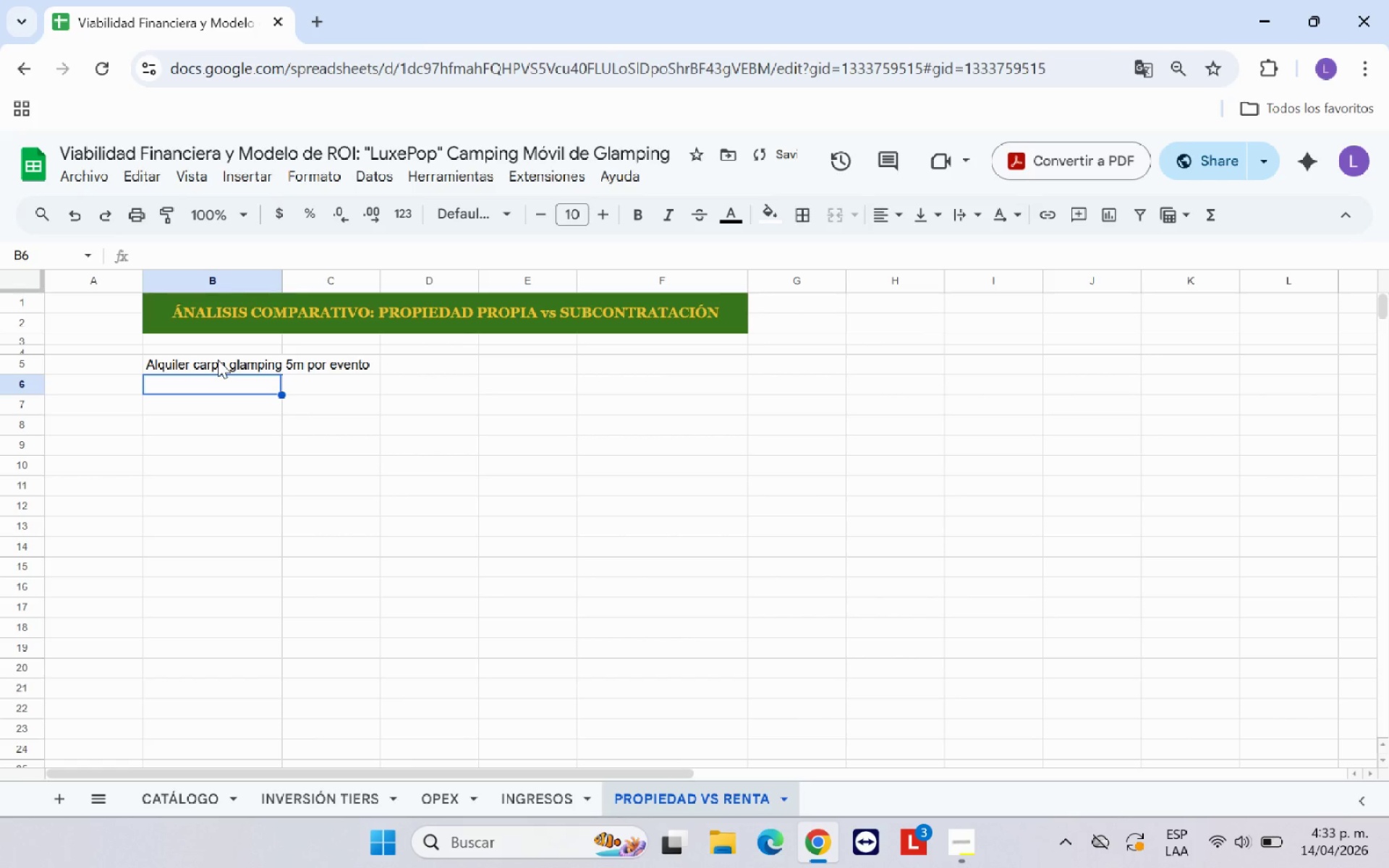 
type(S)
key(Backspace)
type(Alquiler ba`o aut)
key(Backspace)
type(;onomo por evento)
 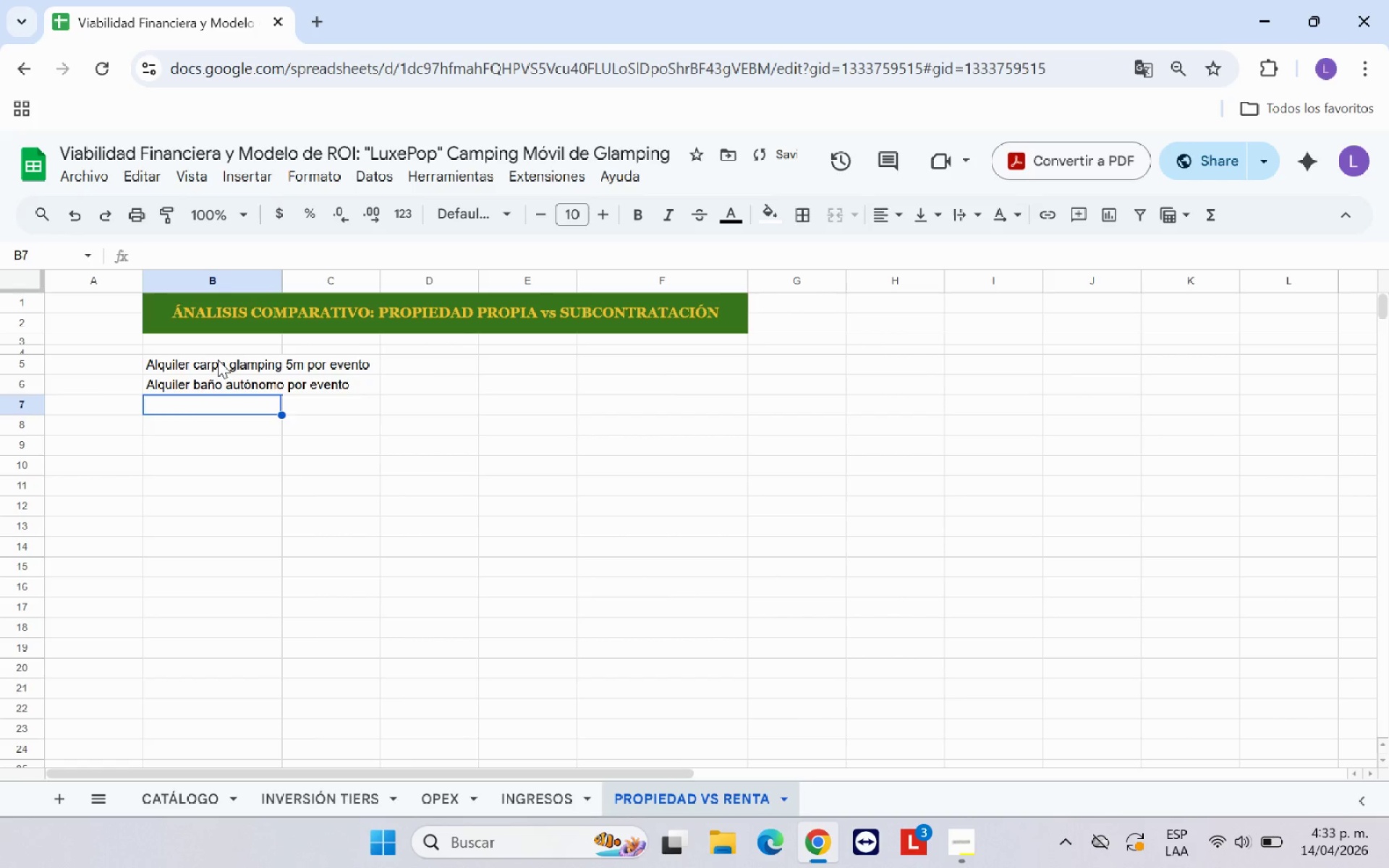 
key(Enter)
 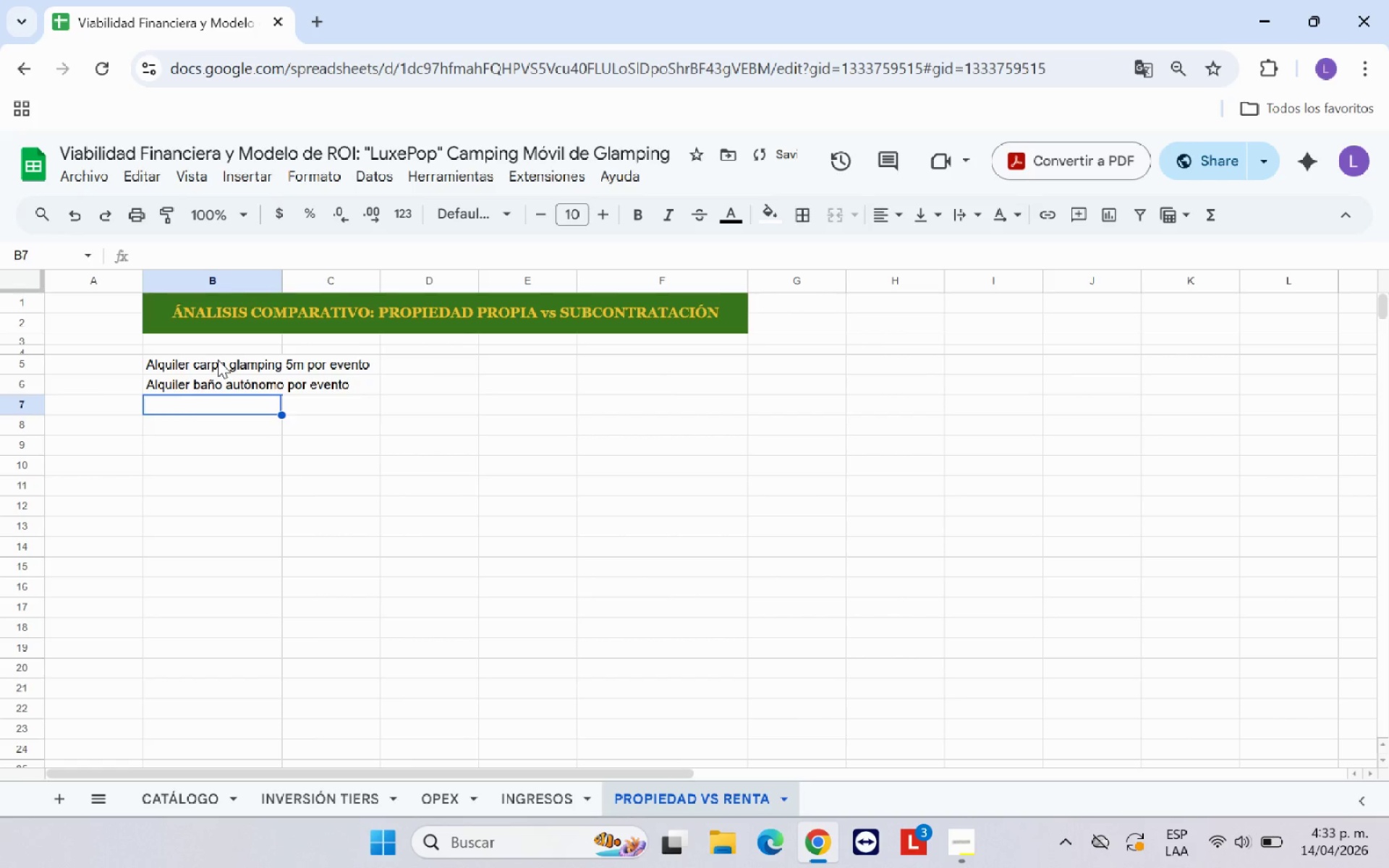 
type(Alquiler estacin solar 2kWh por evento)
 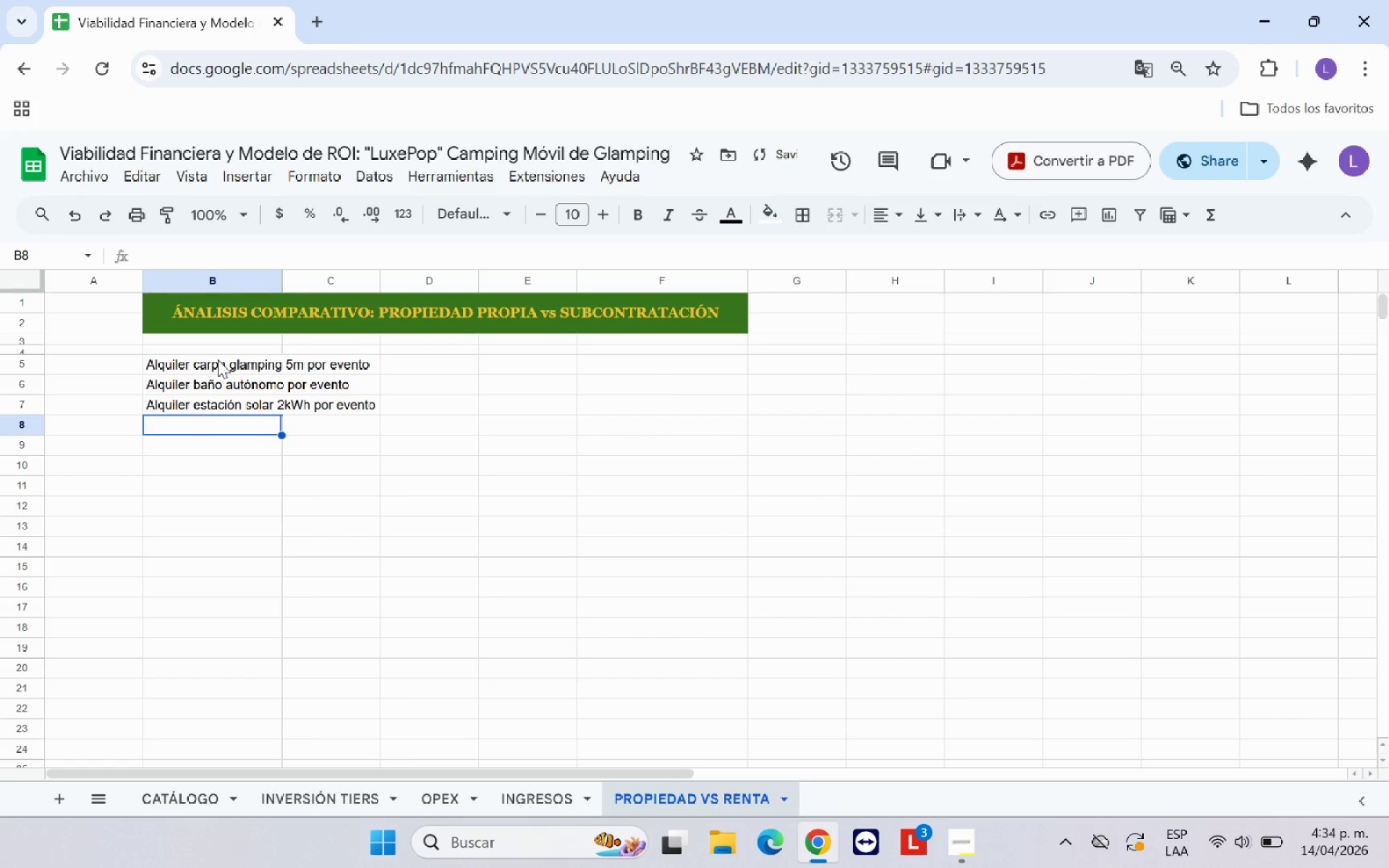 
hold_key(key=Semicolon, duration=0.31)
 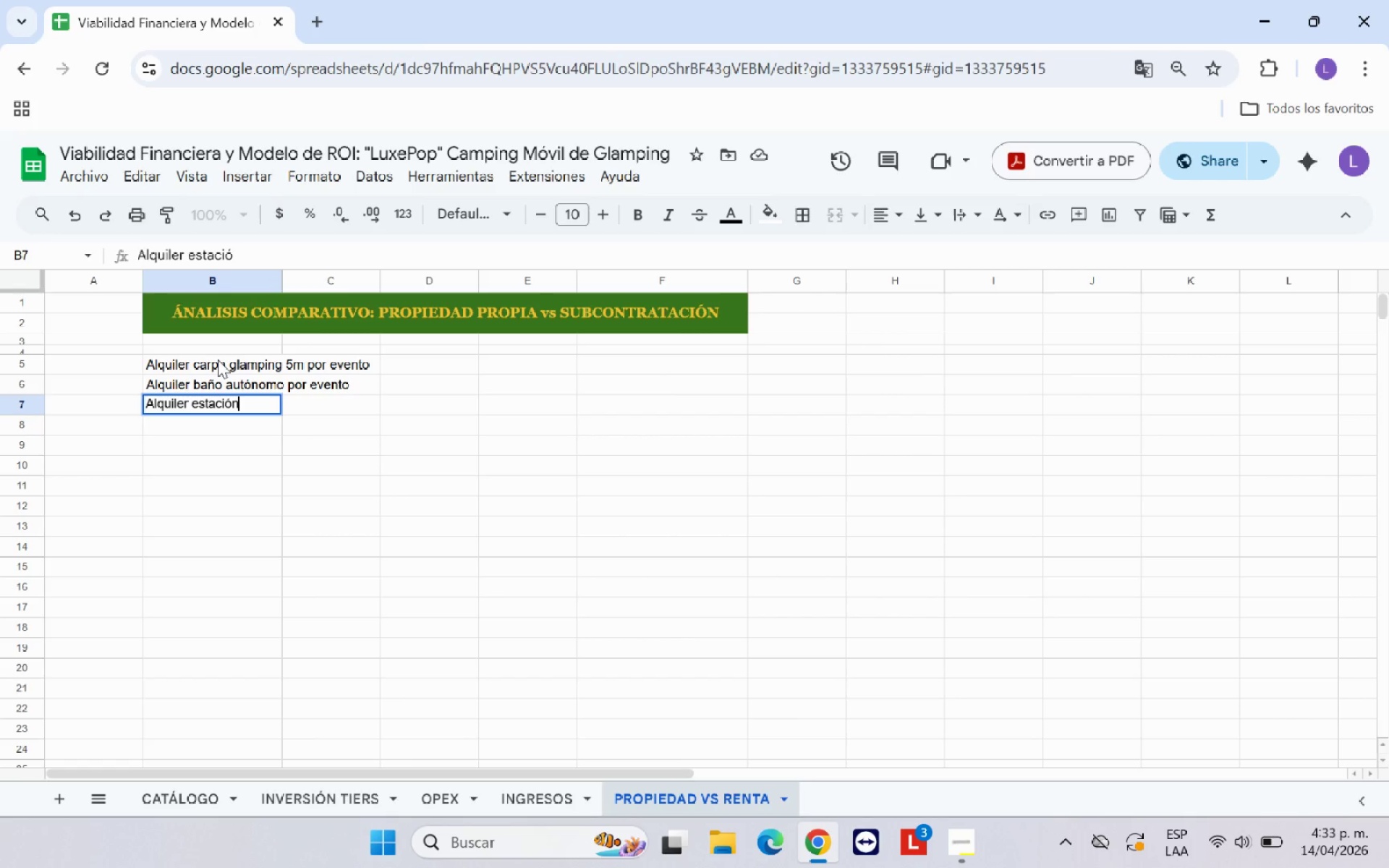 
key(Enter)
 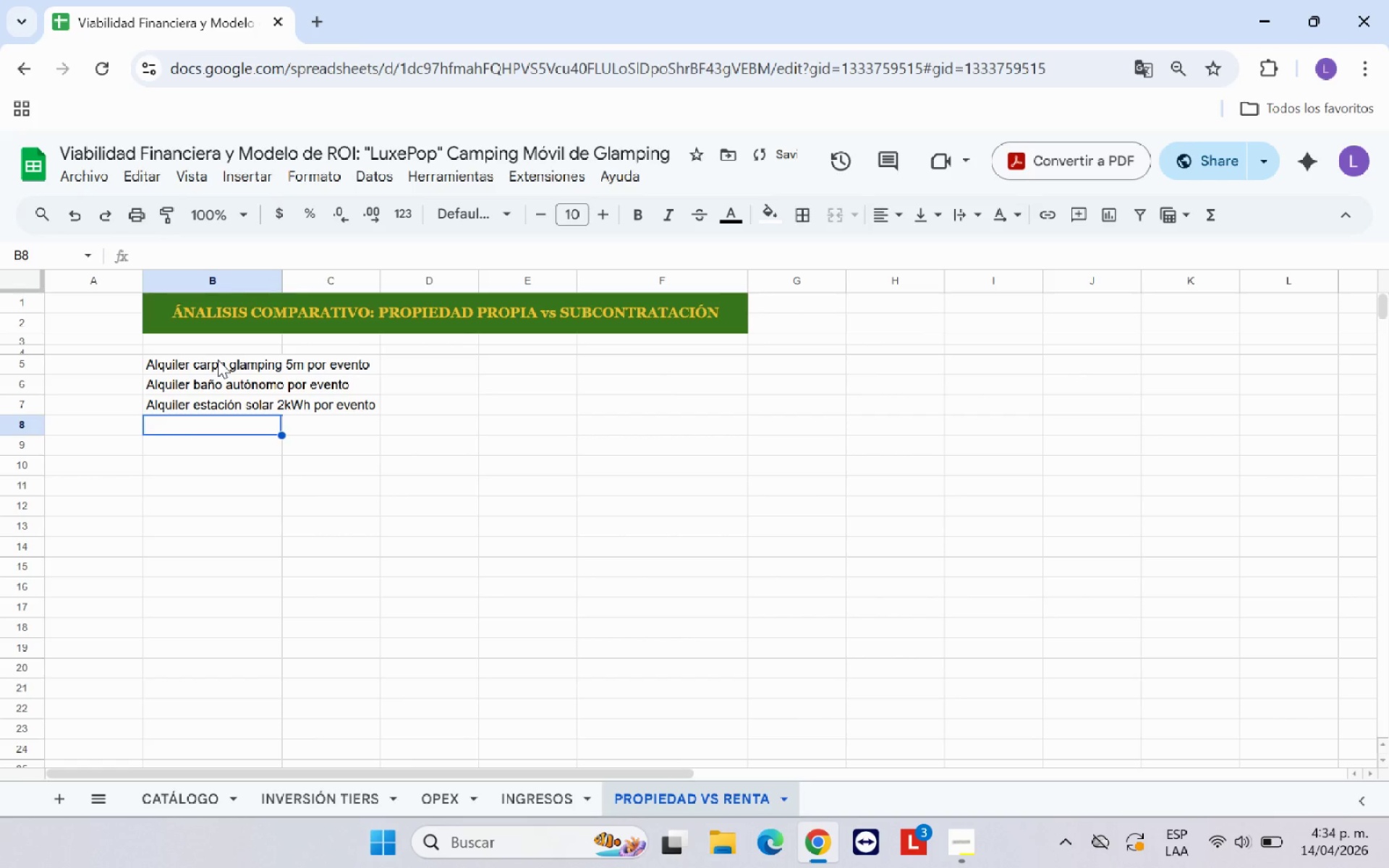 
type(Tarifa setul)
key(Backspace)
type(p proveedor externo)
 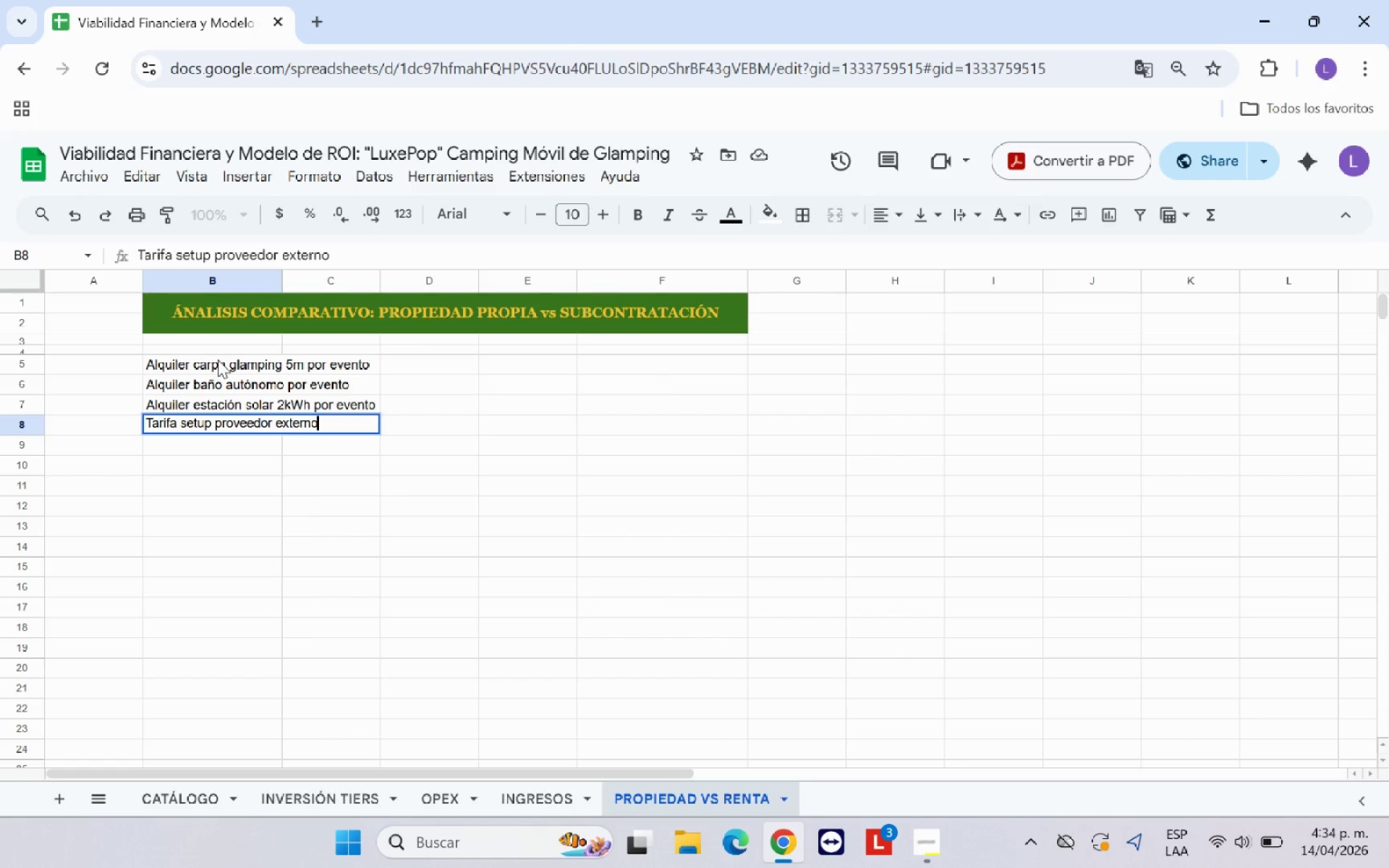 
key(Enter)
 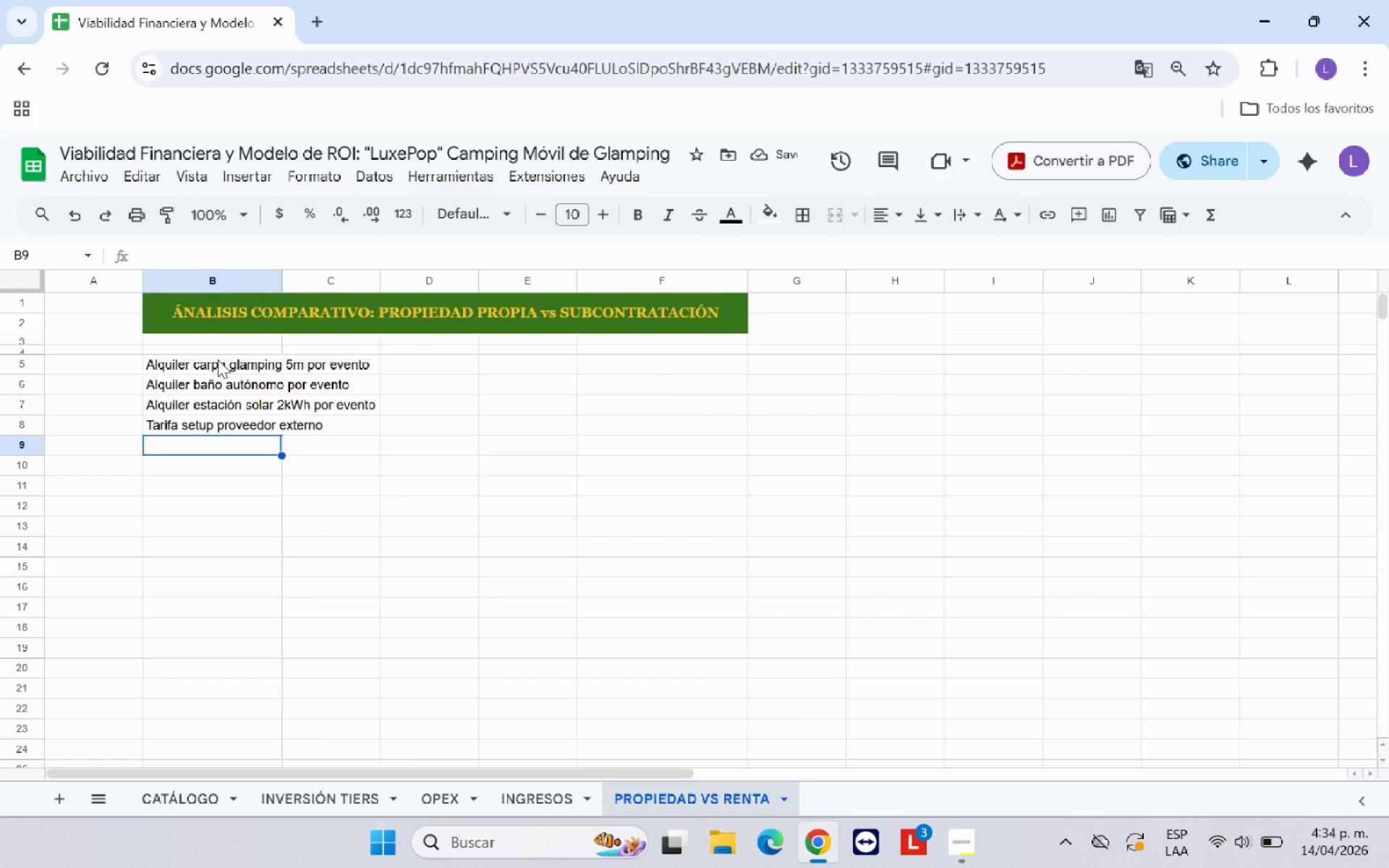 
type(Margen )
key(Backspace)
type(&ganancia del rpo)
key(Backspace)
key(Backspace)
key(Backspace)
type(provedo)
key(Backspace)
key(Backspace)
type(edor )
 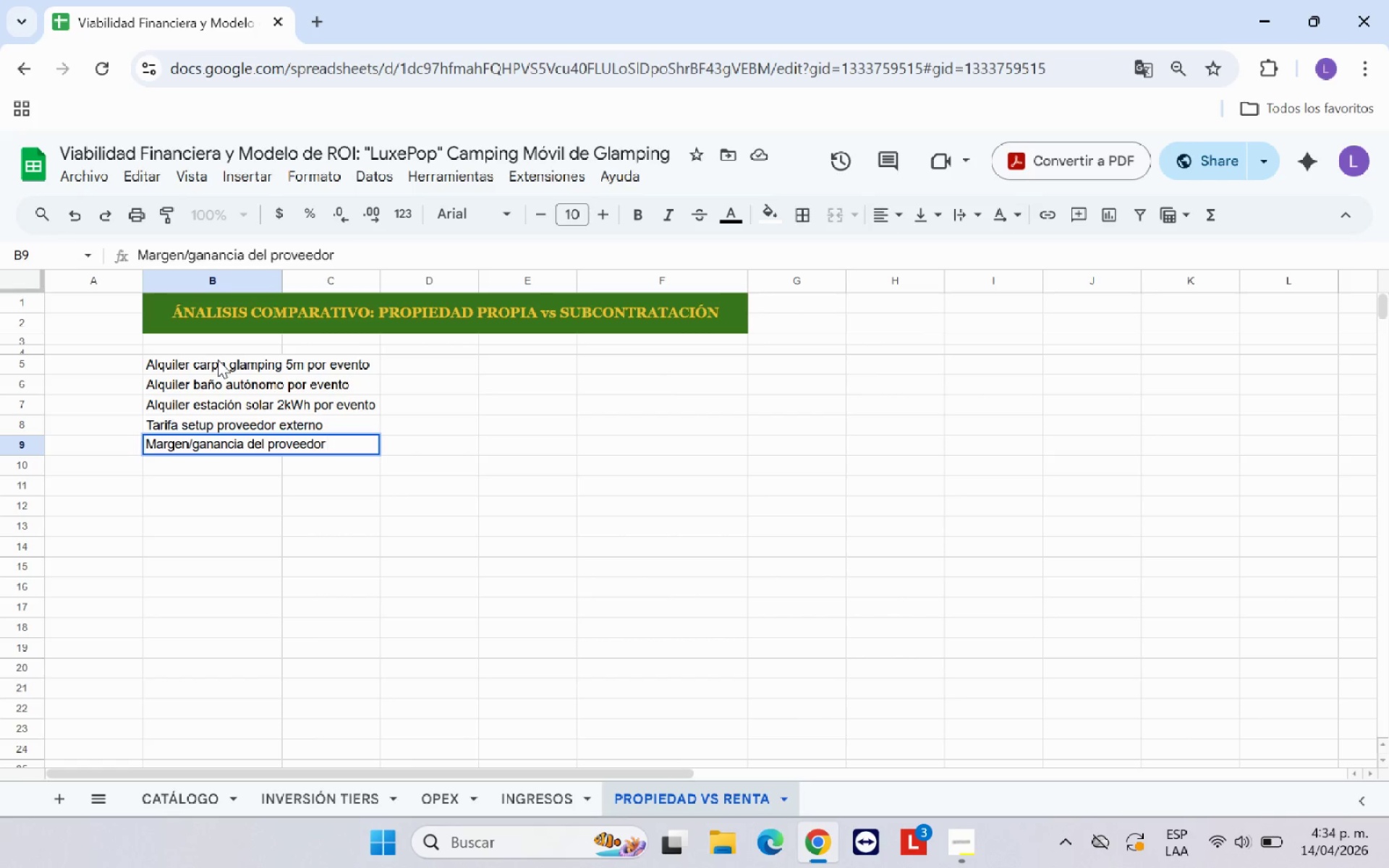 
type(*estimado()
 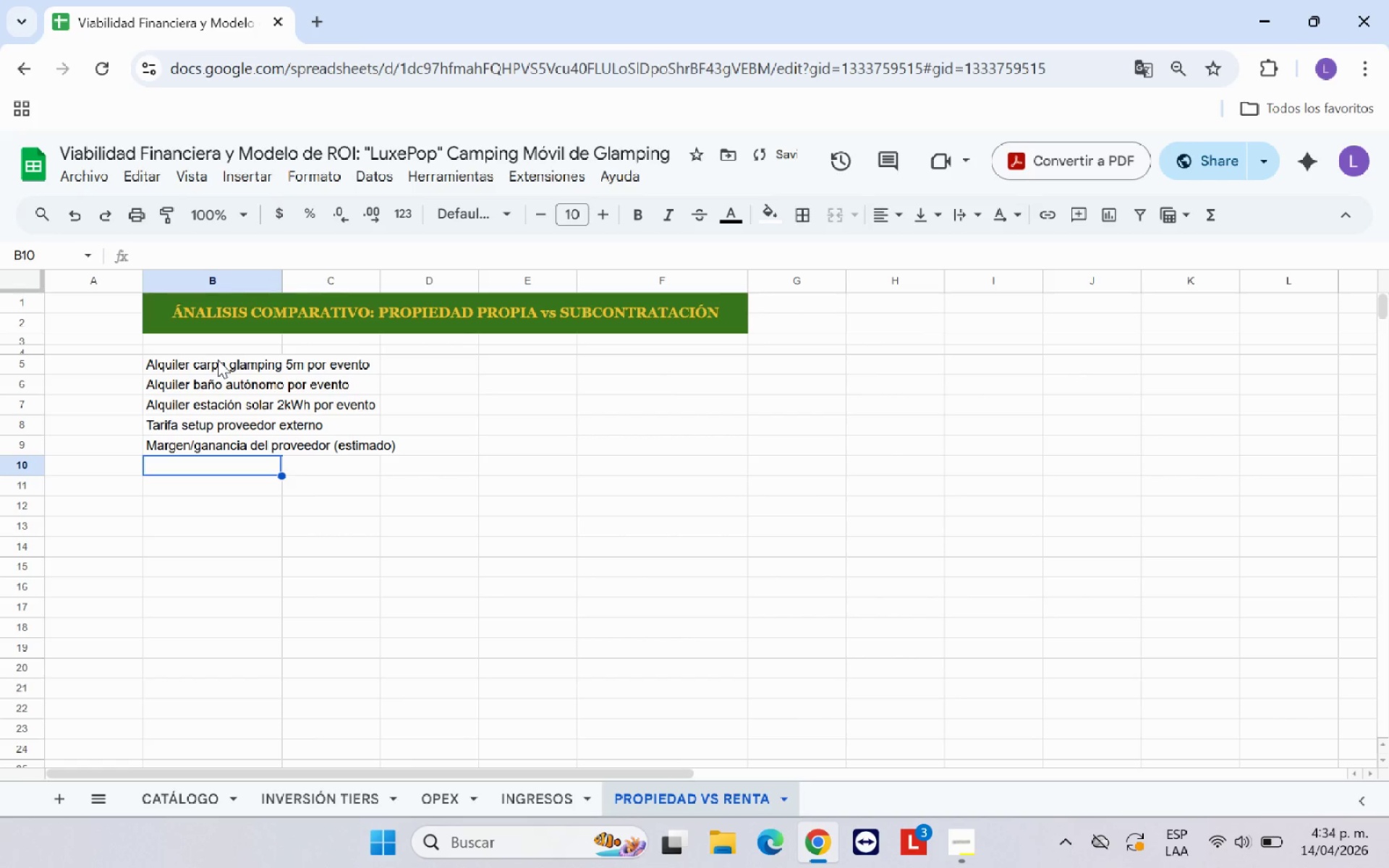 
 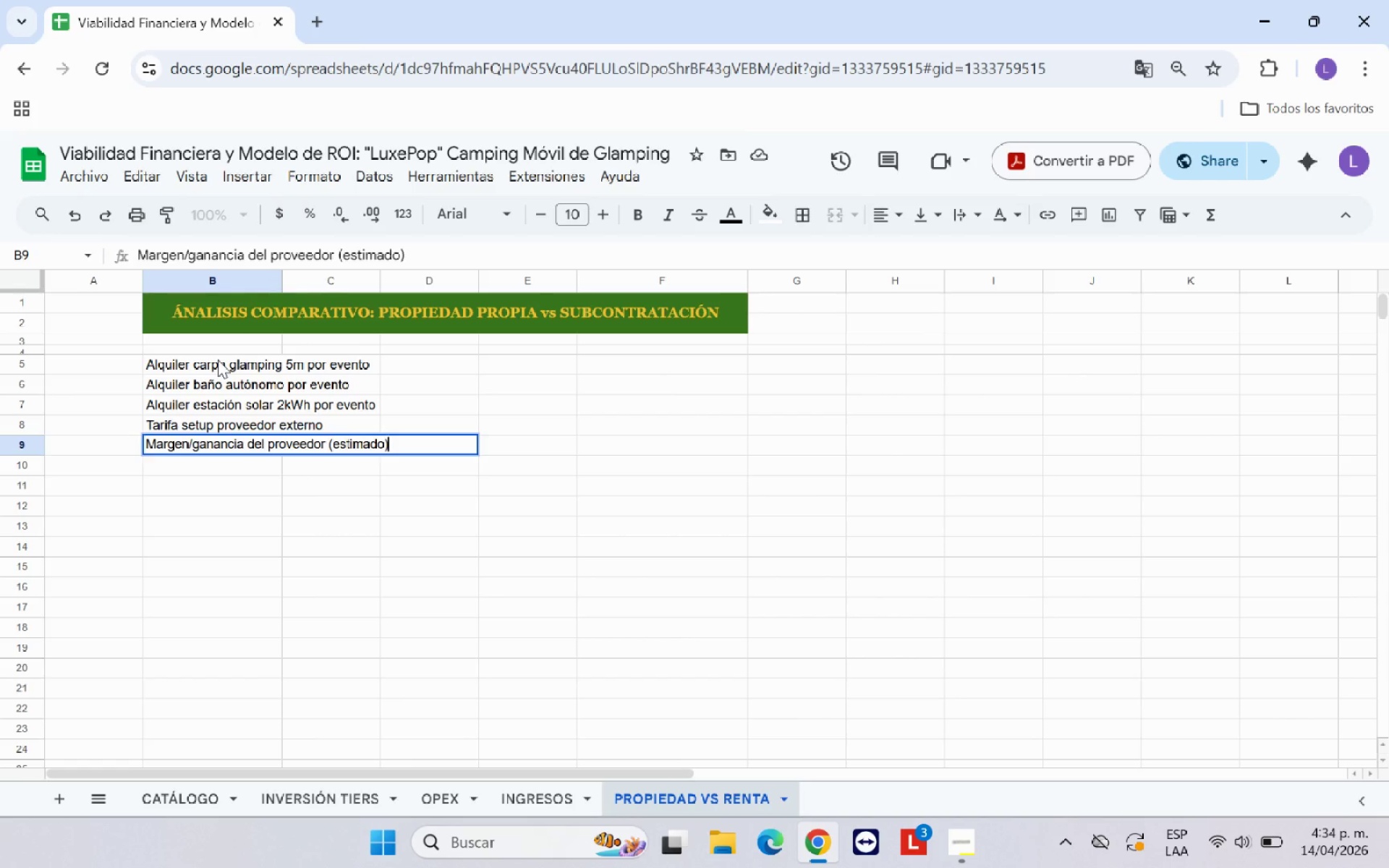 
key(Enter)
 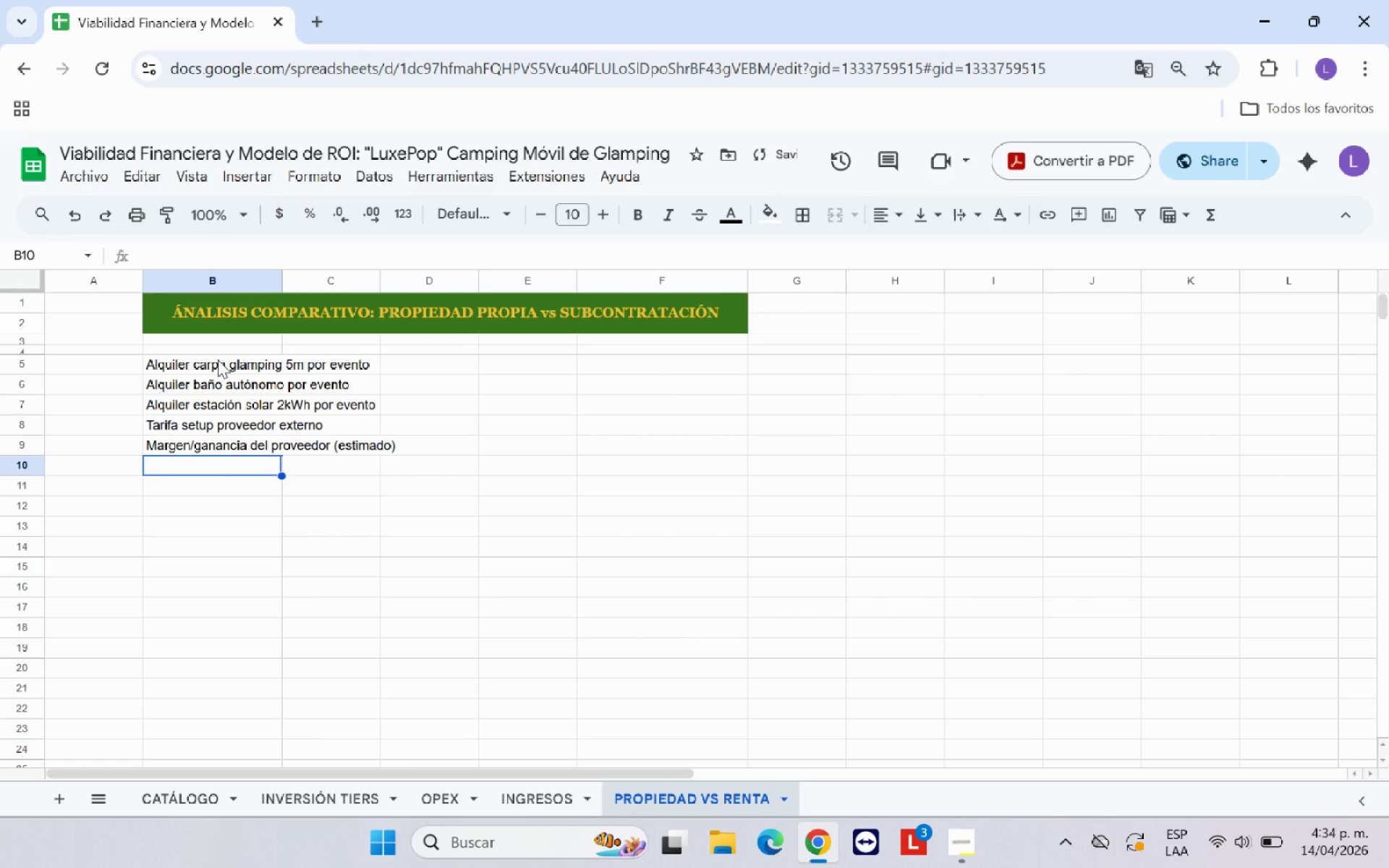 
type(Deposito )
key(Backspace)
type(:&ga)
key(Backspace)
key(Backspace)
key(Backspace)
key(Backspace)
type(&garantia por evento )
 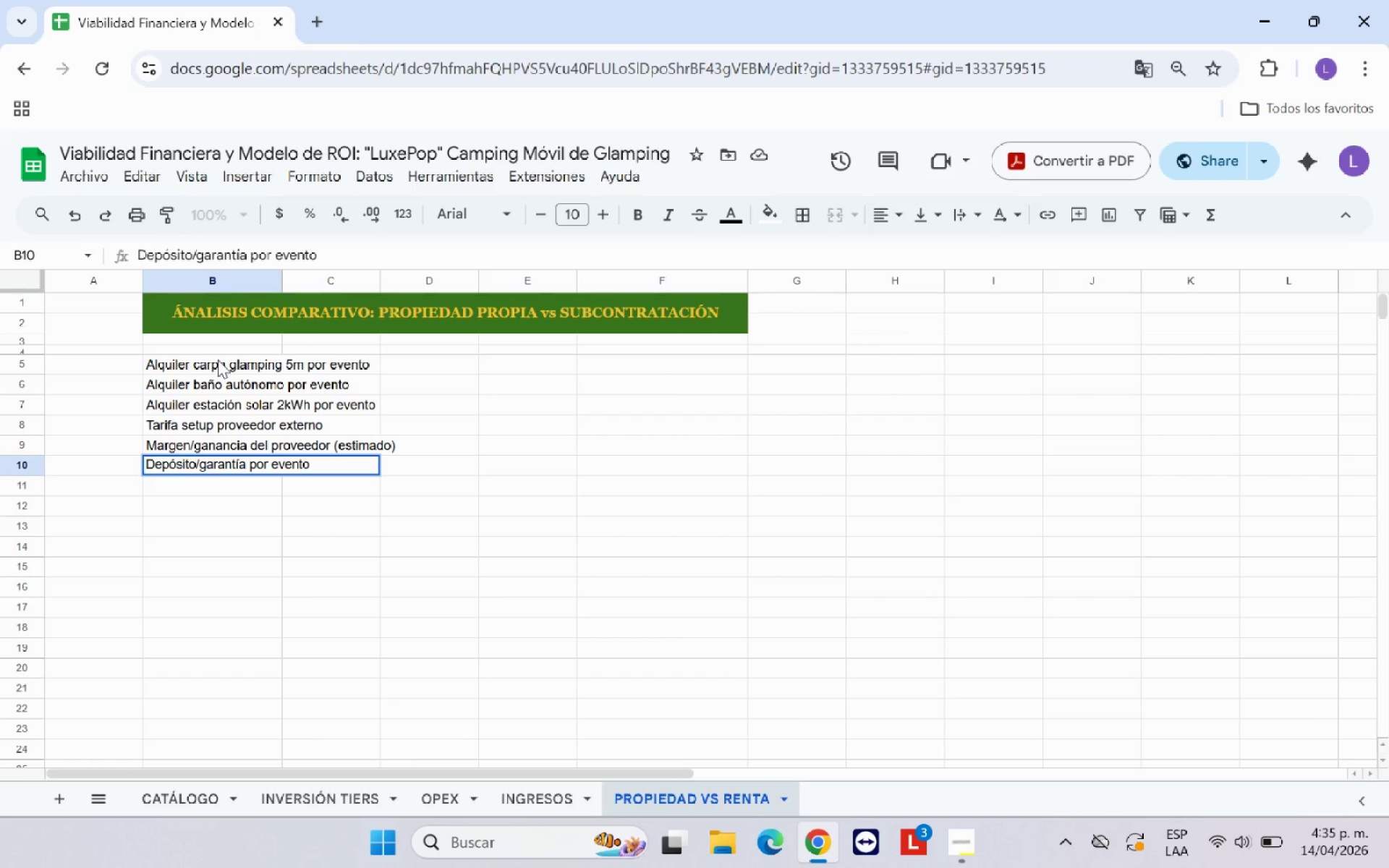 
left_click([243, 508])
 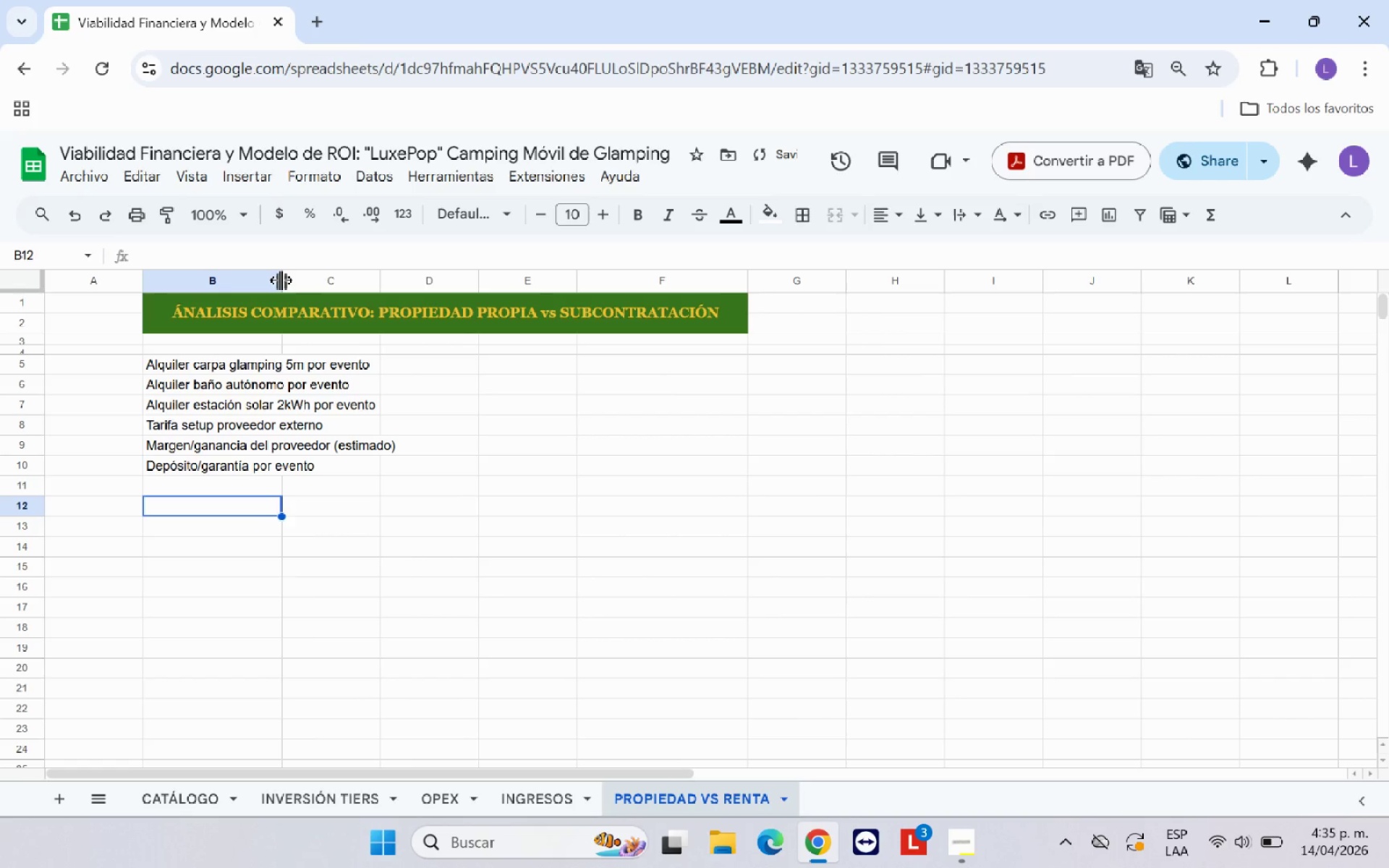 
left_click_drag(start_coordinate=[281, 278], to_coordinate=[396, 278])
 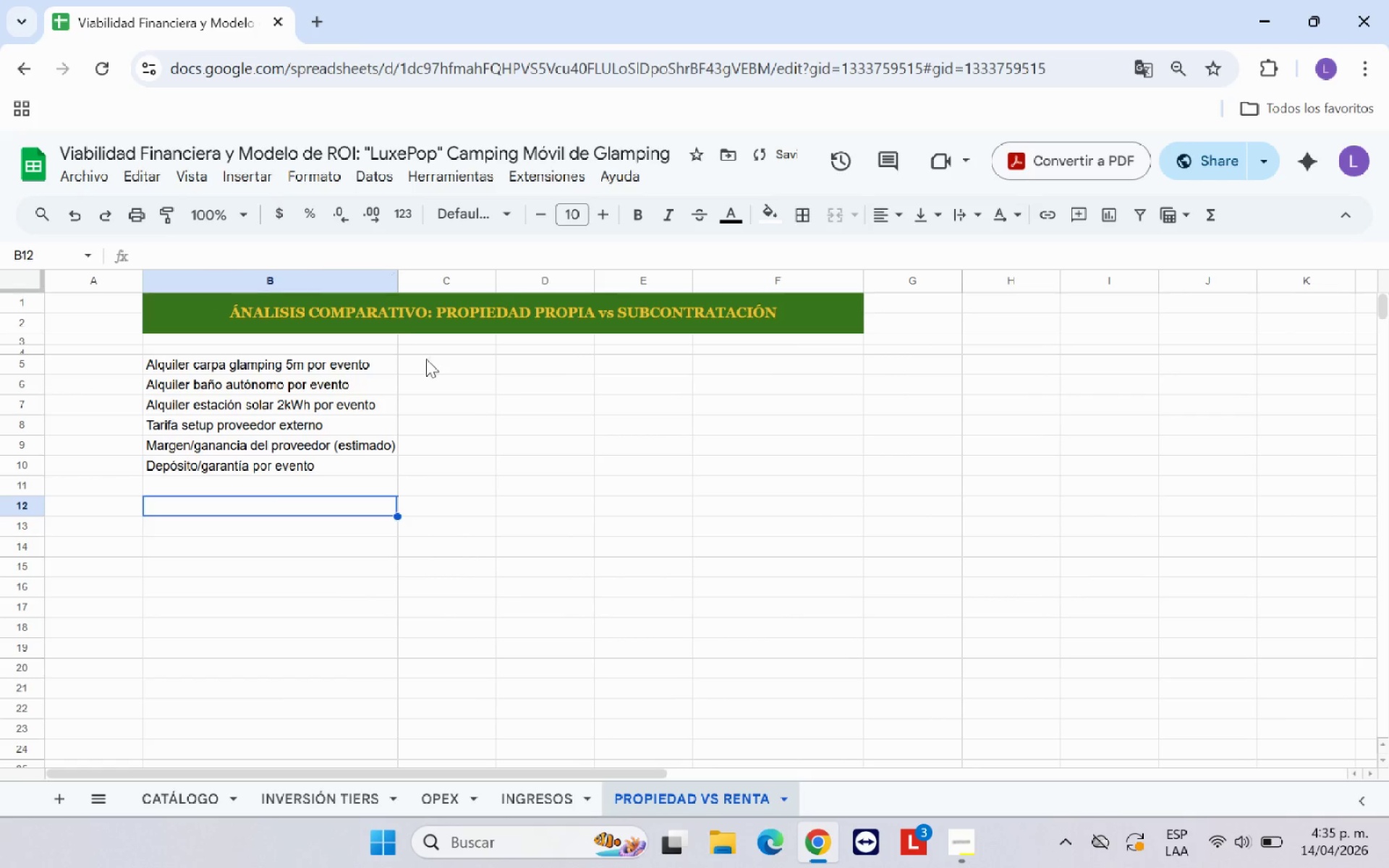 
left_click([439, 365])
 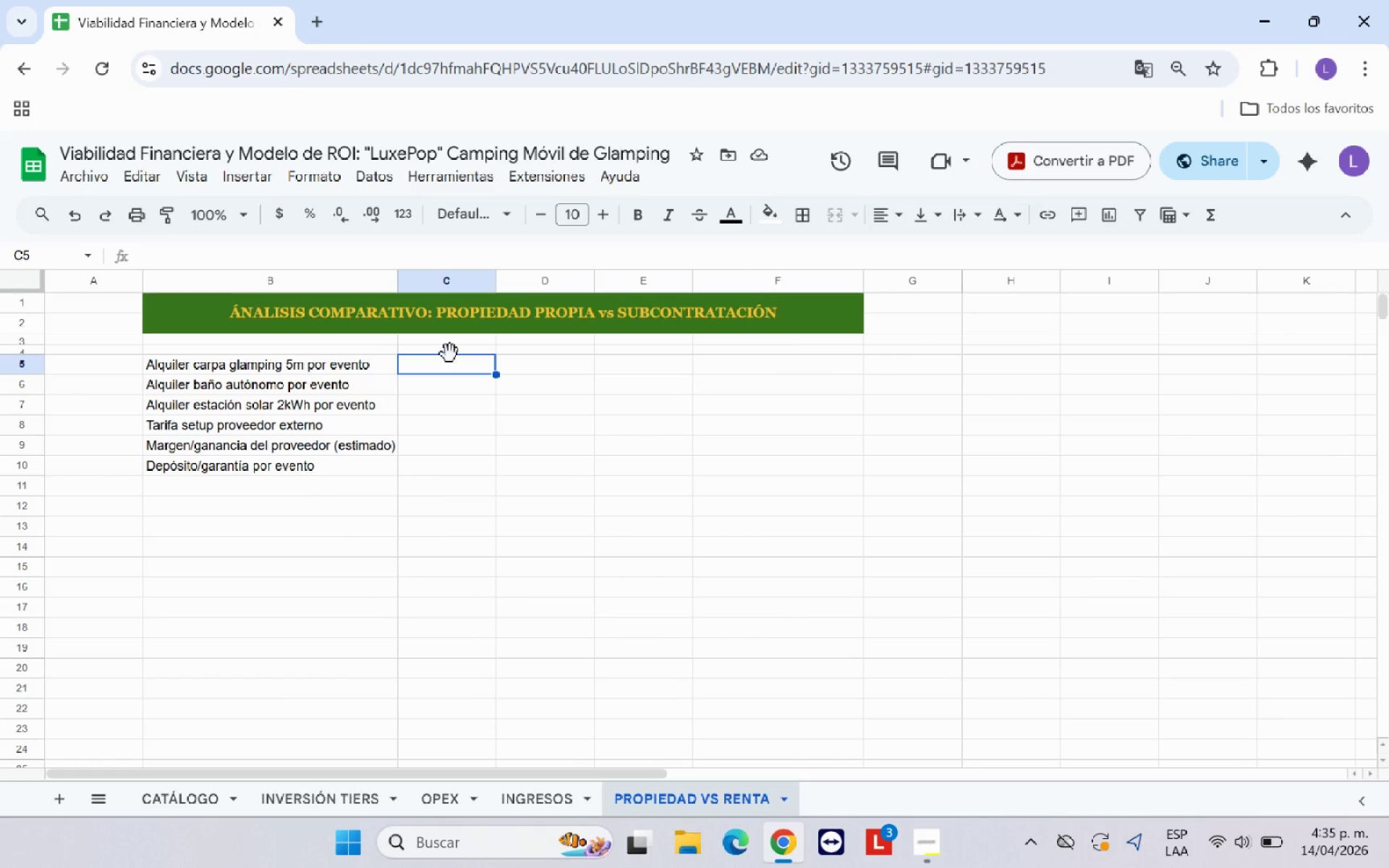 
wait(6.74)
 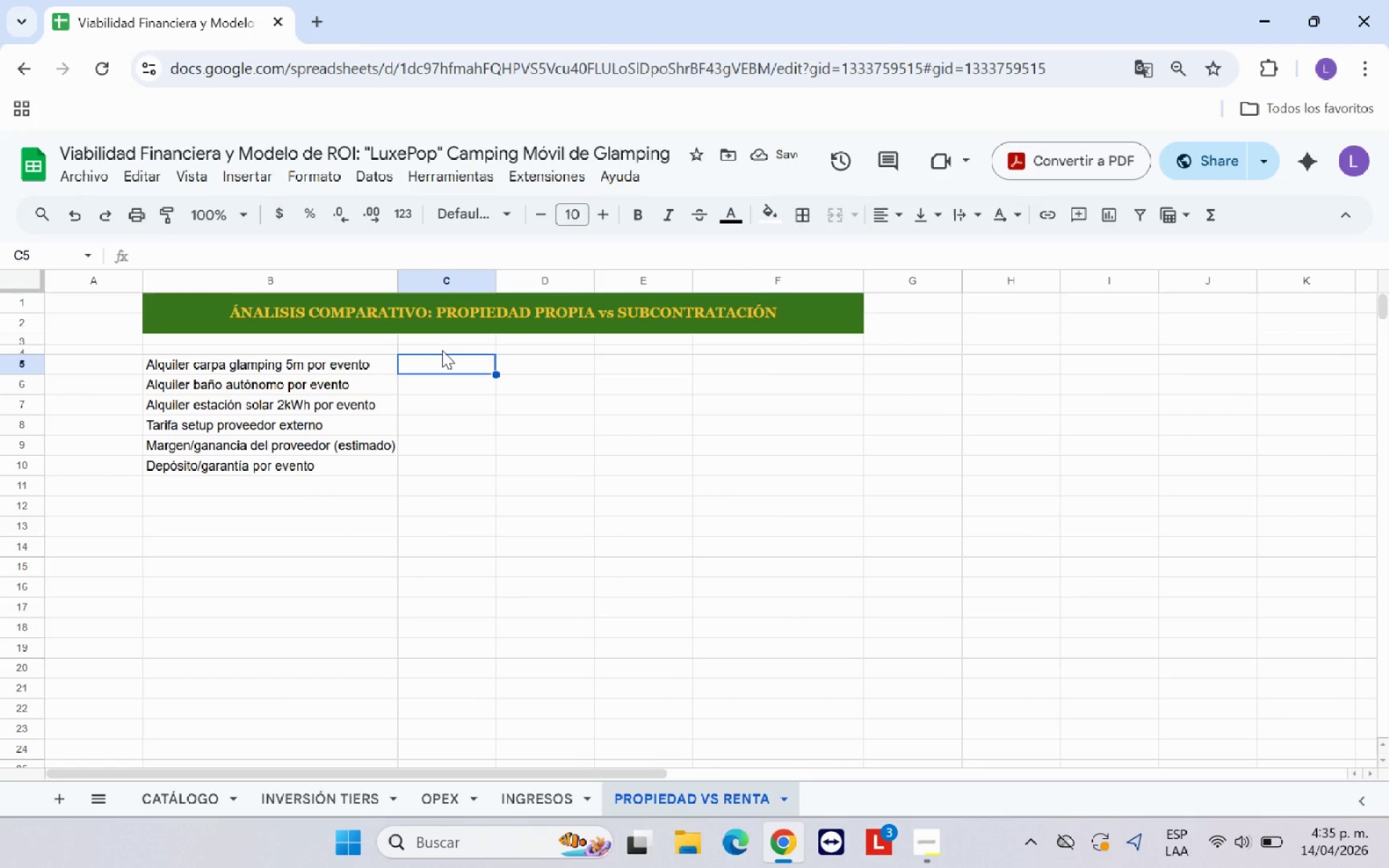 
left_click_drag(start_coordinate=[480, 367], to_coordinate=[550, 472])
 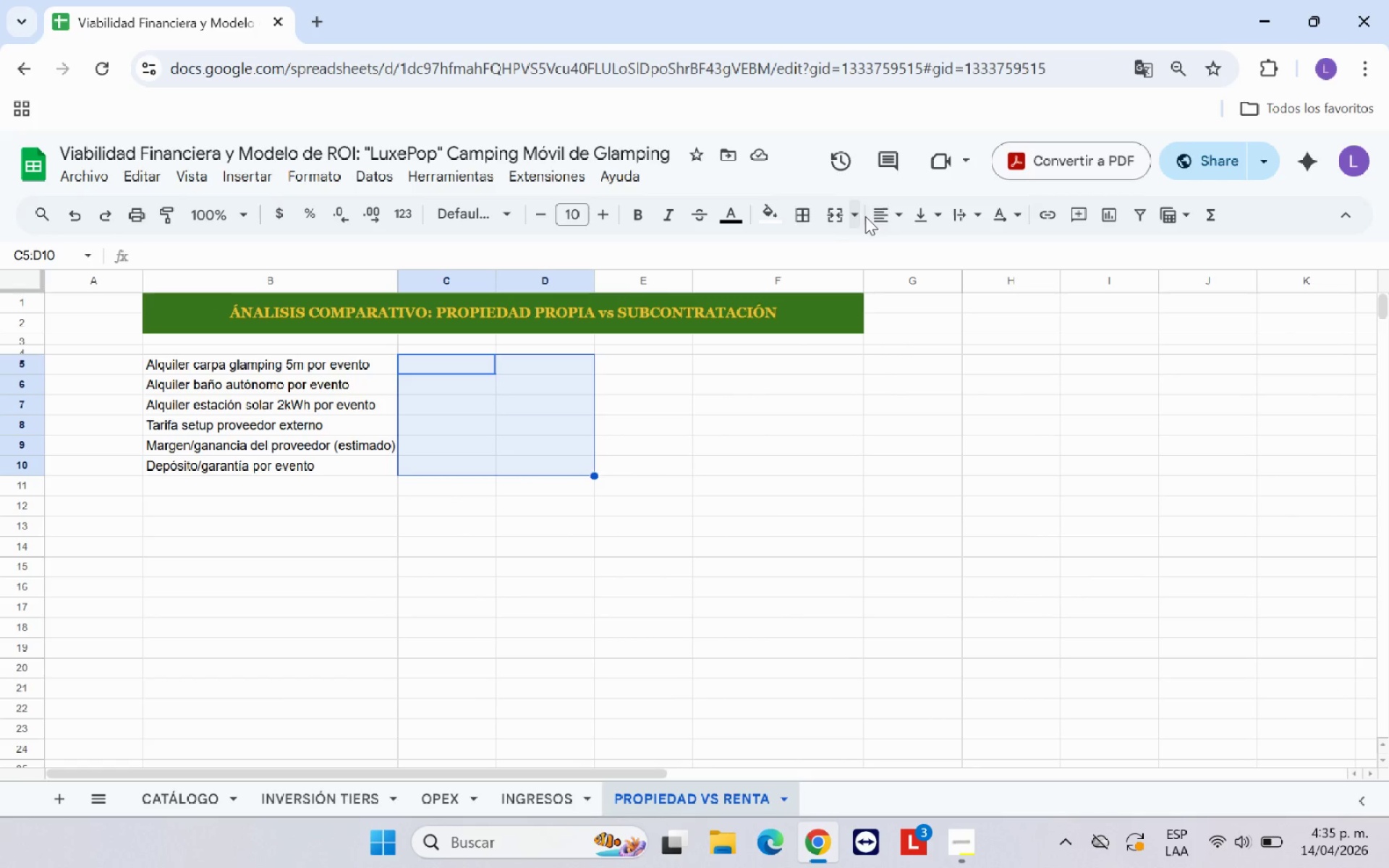 
left_click([885, 214])
 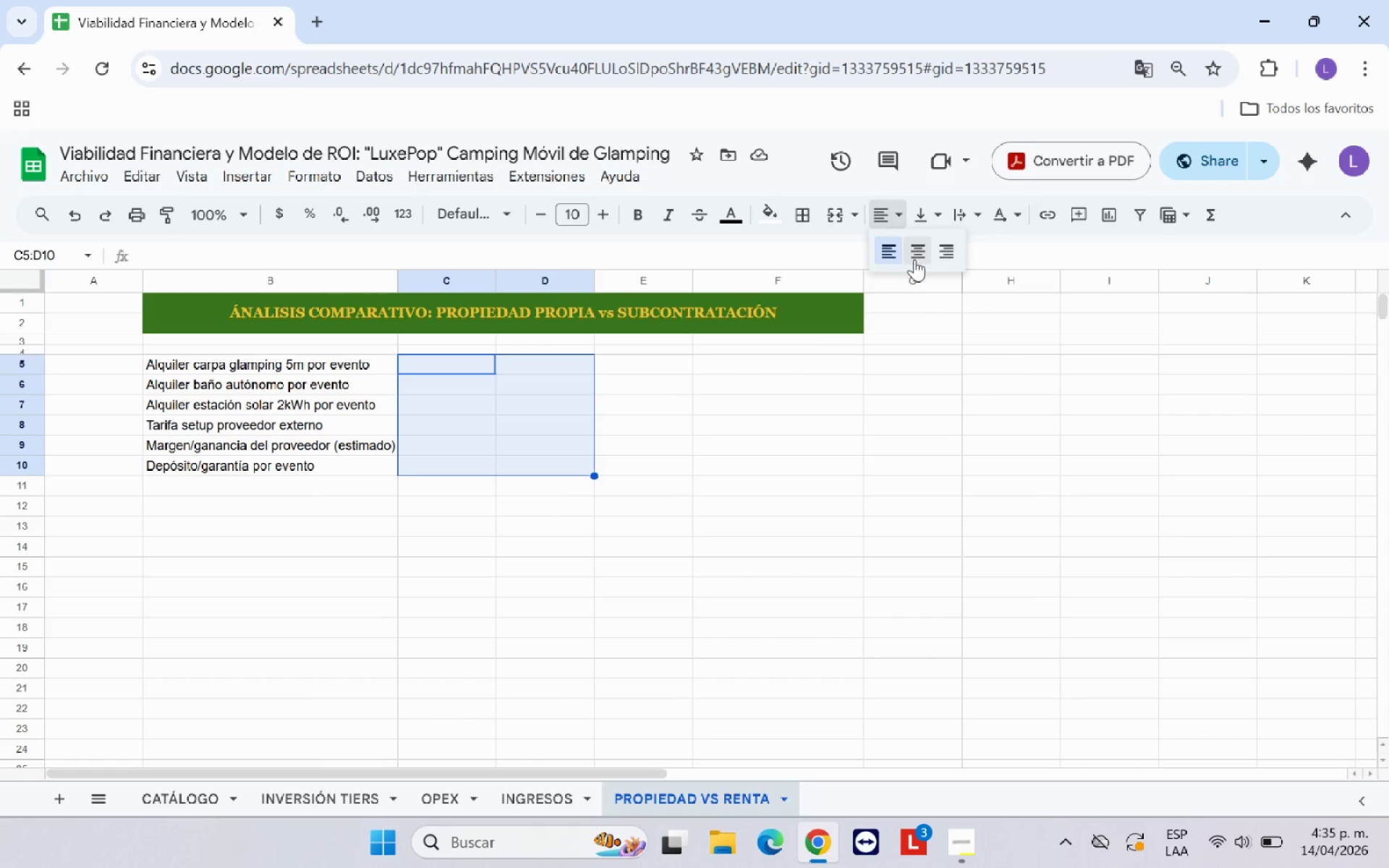 
left_click([918, 260])
 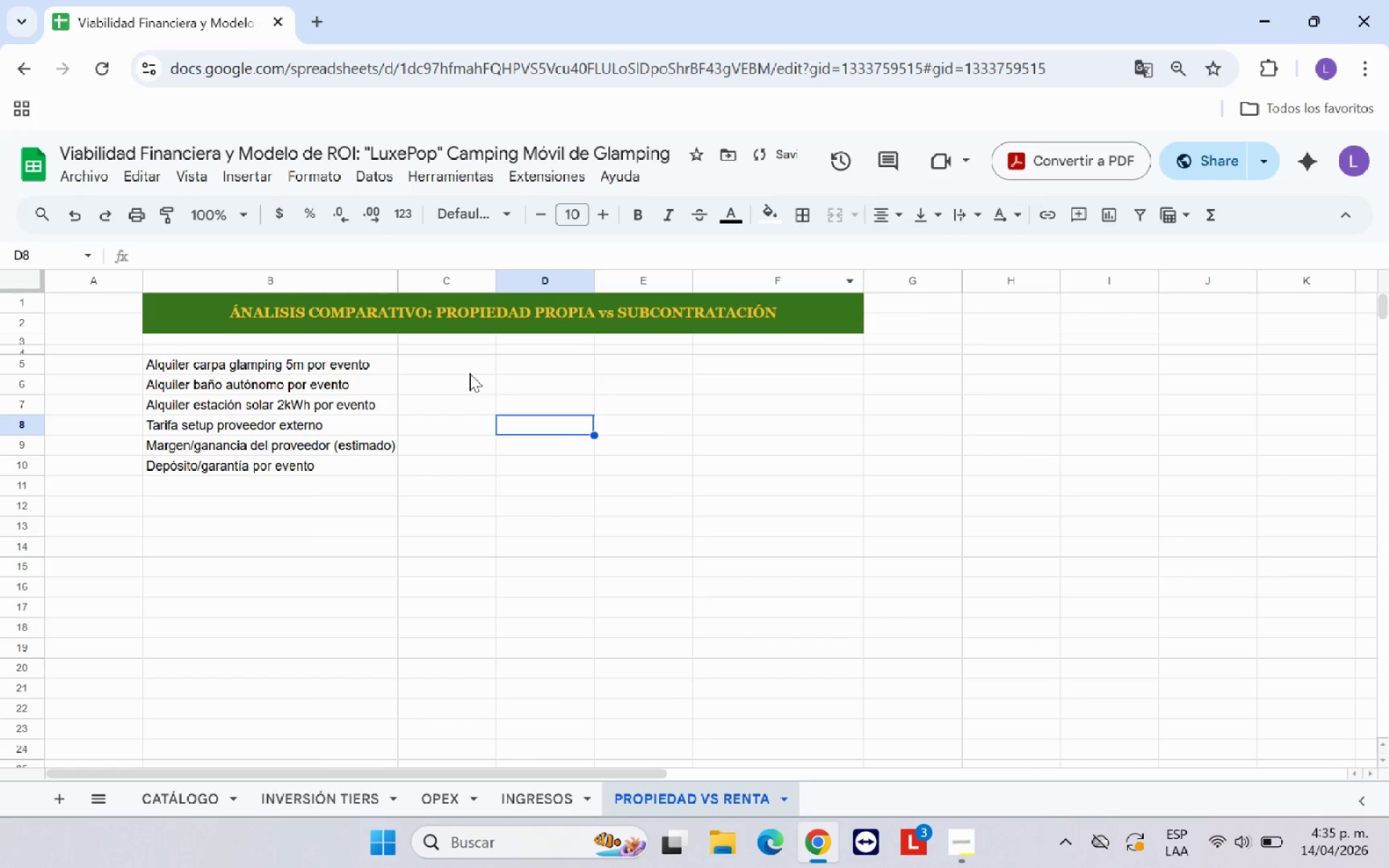 
left_click([470, 367])
 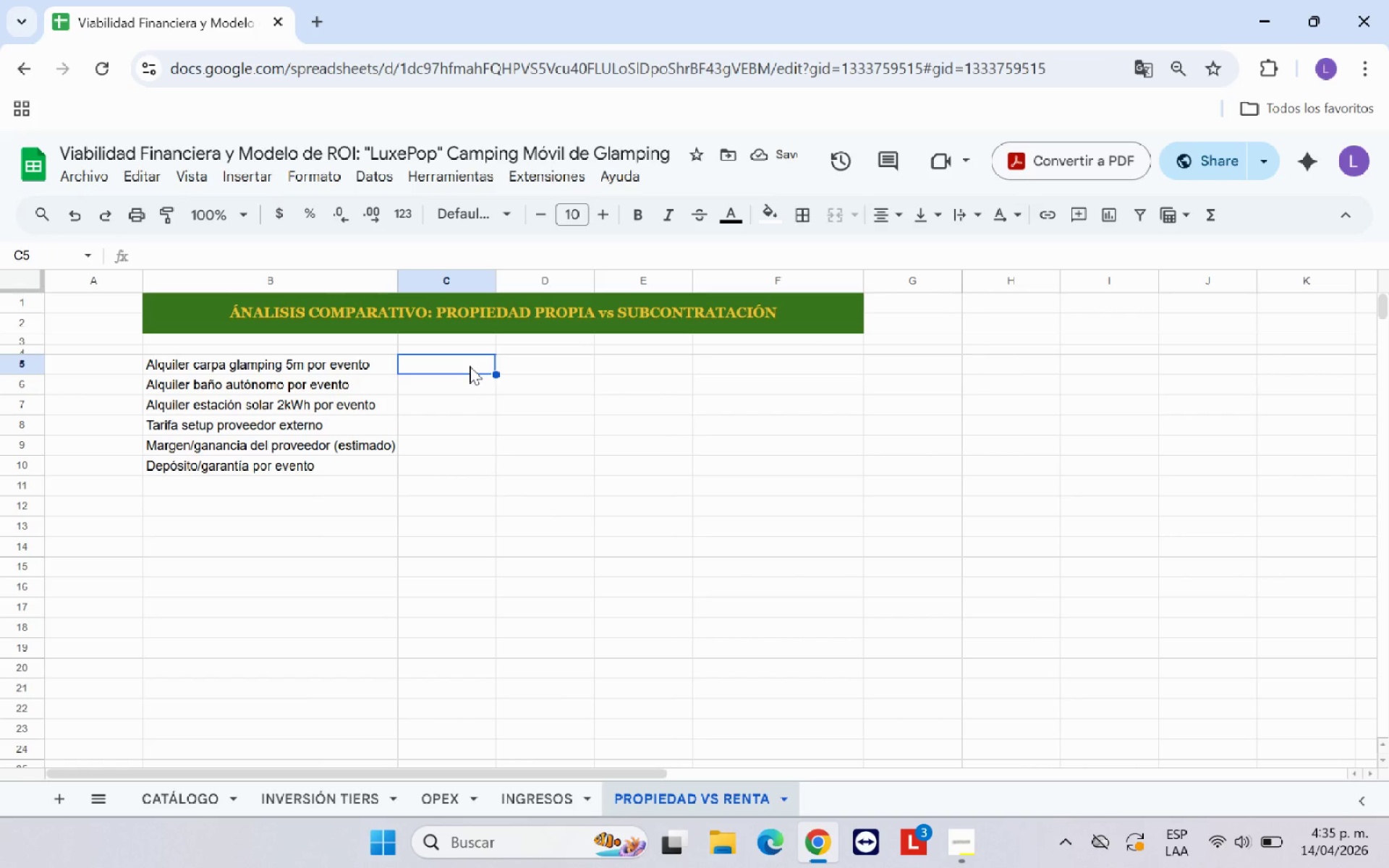 
type(280)
 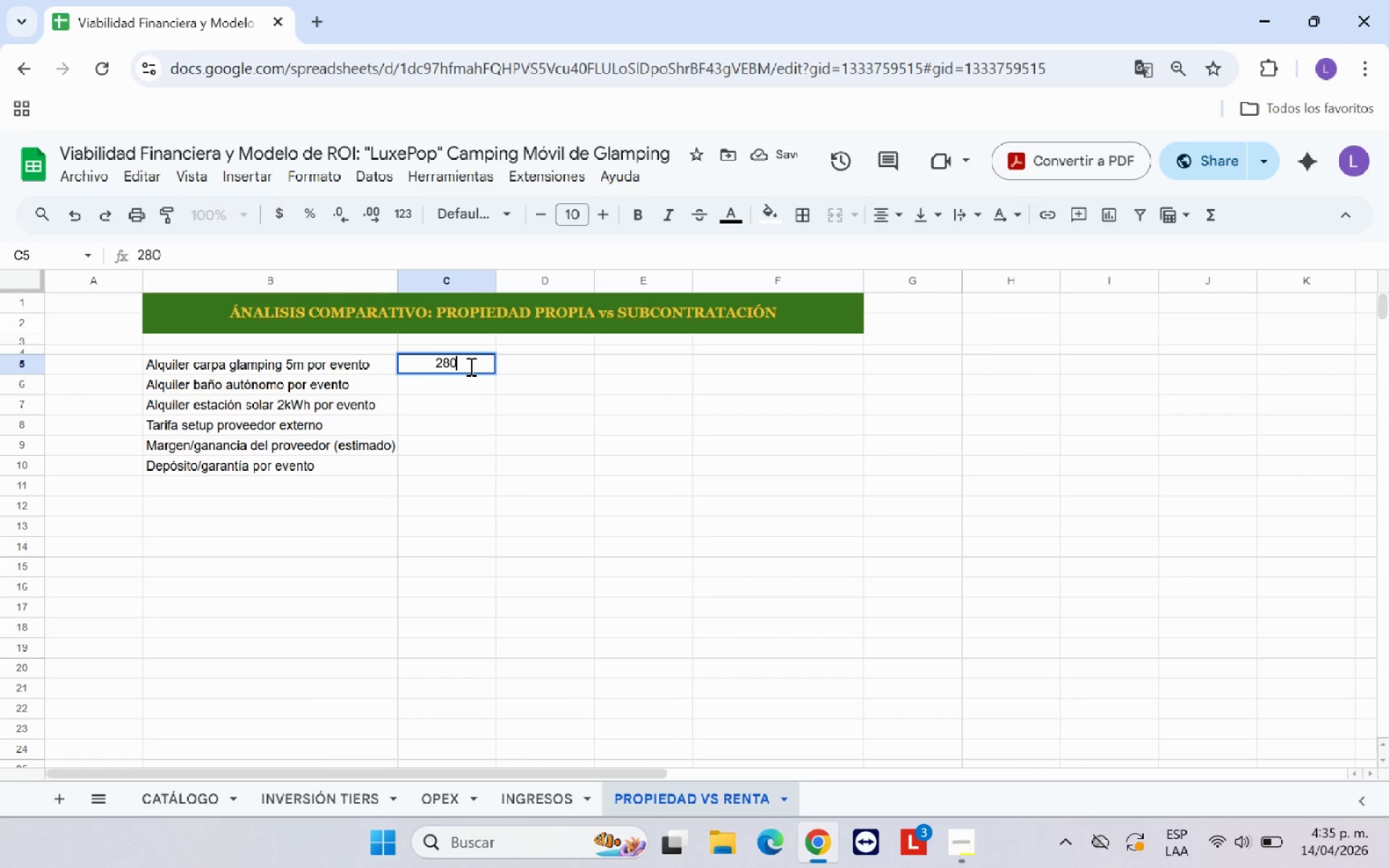 
key(Enter)
 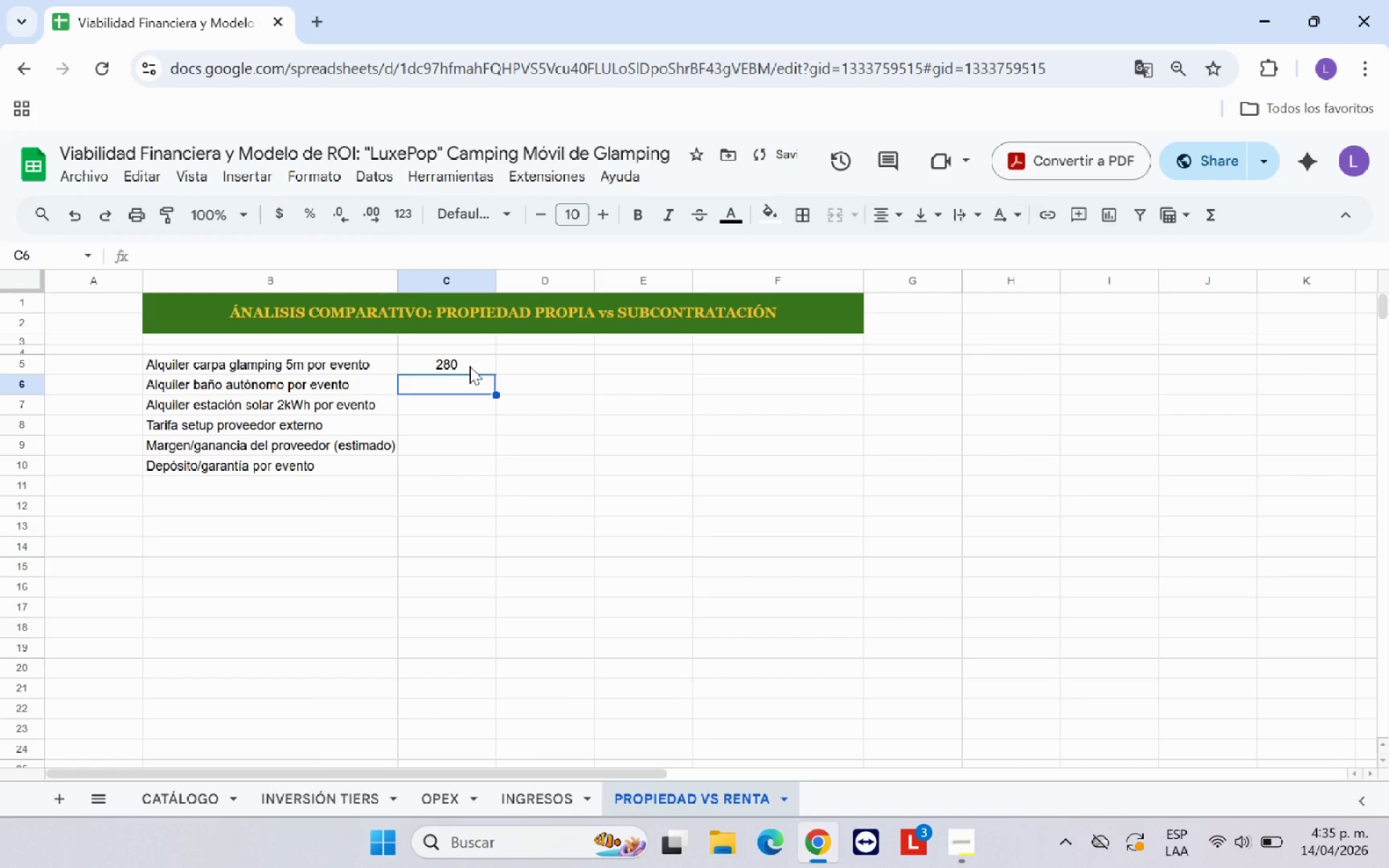 
type(350)
 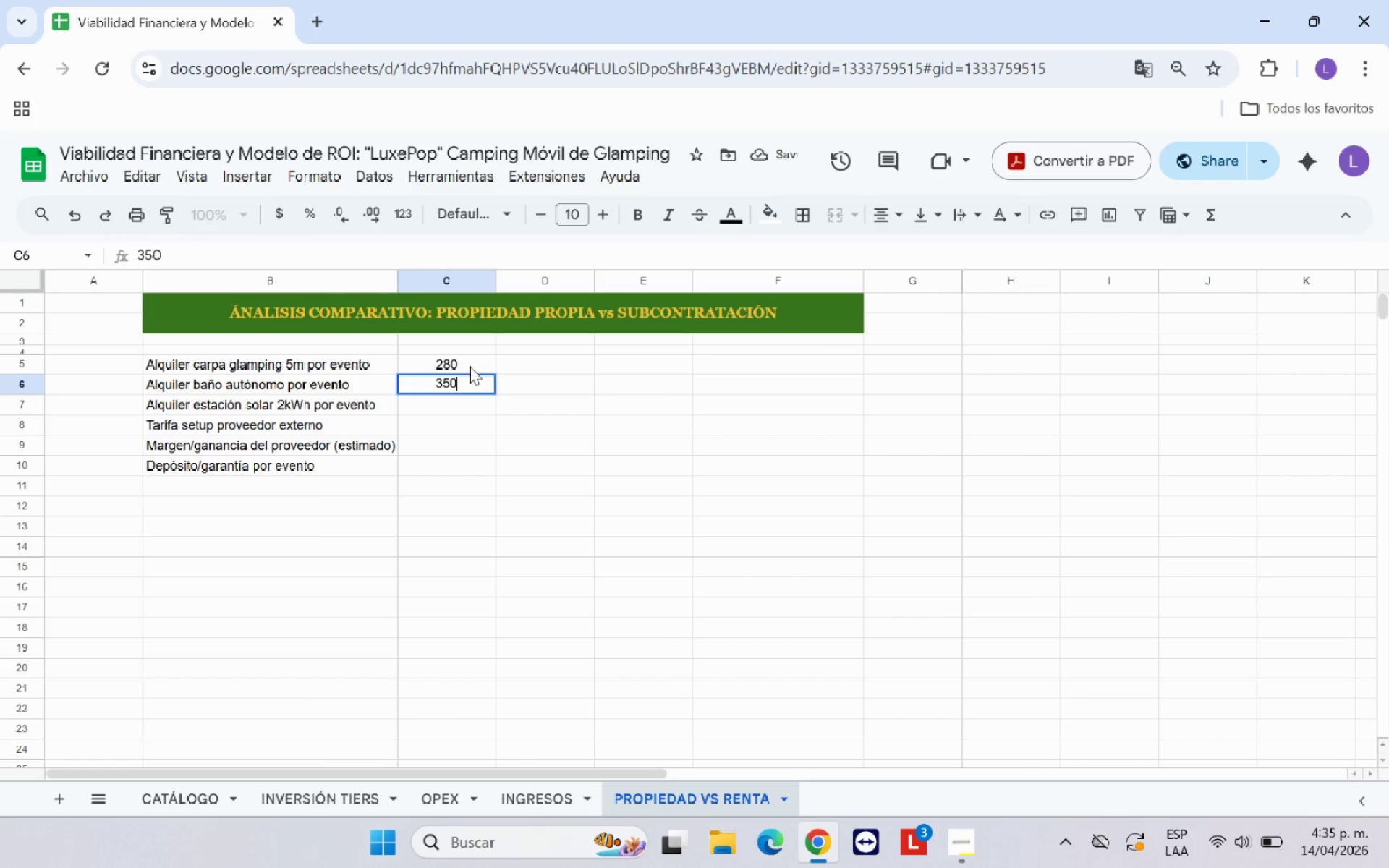 
key(Enter)
 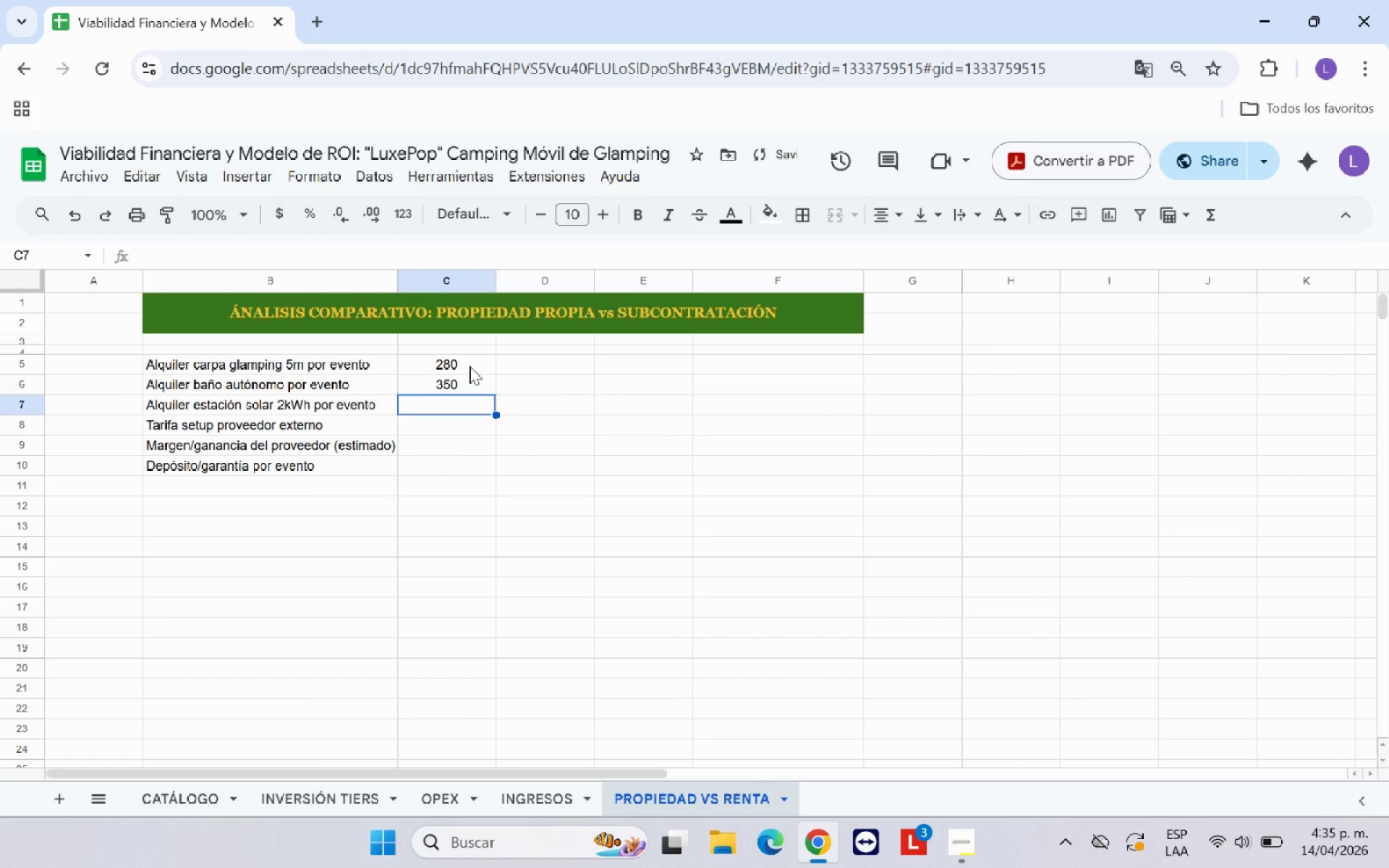 
type(150)
 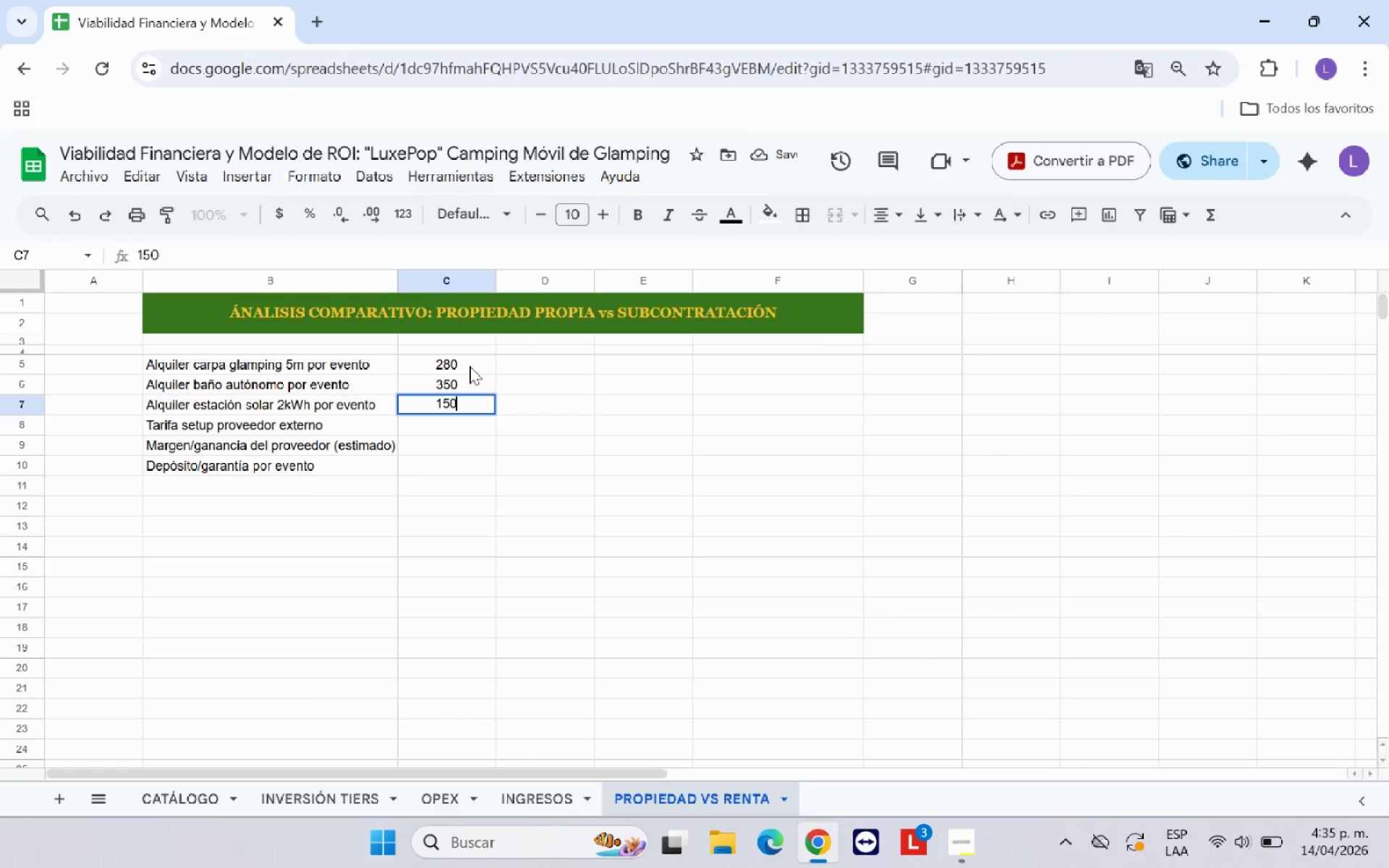 
key(Enter)
 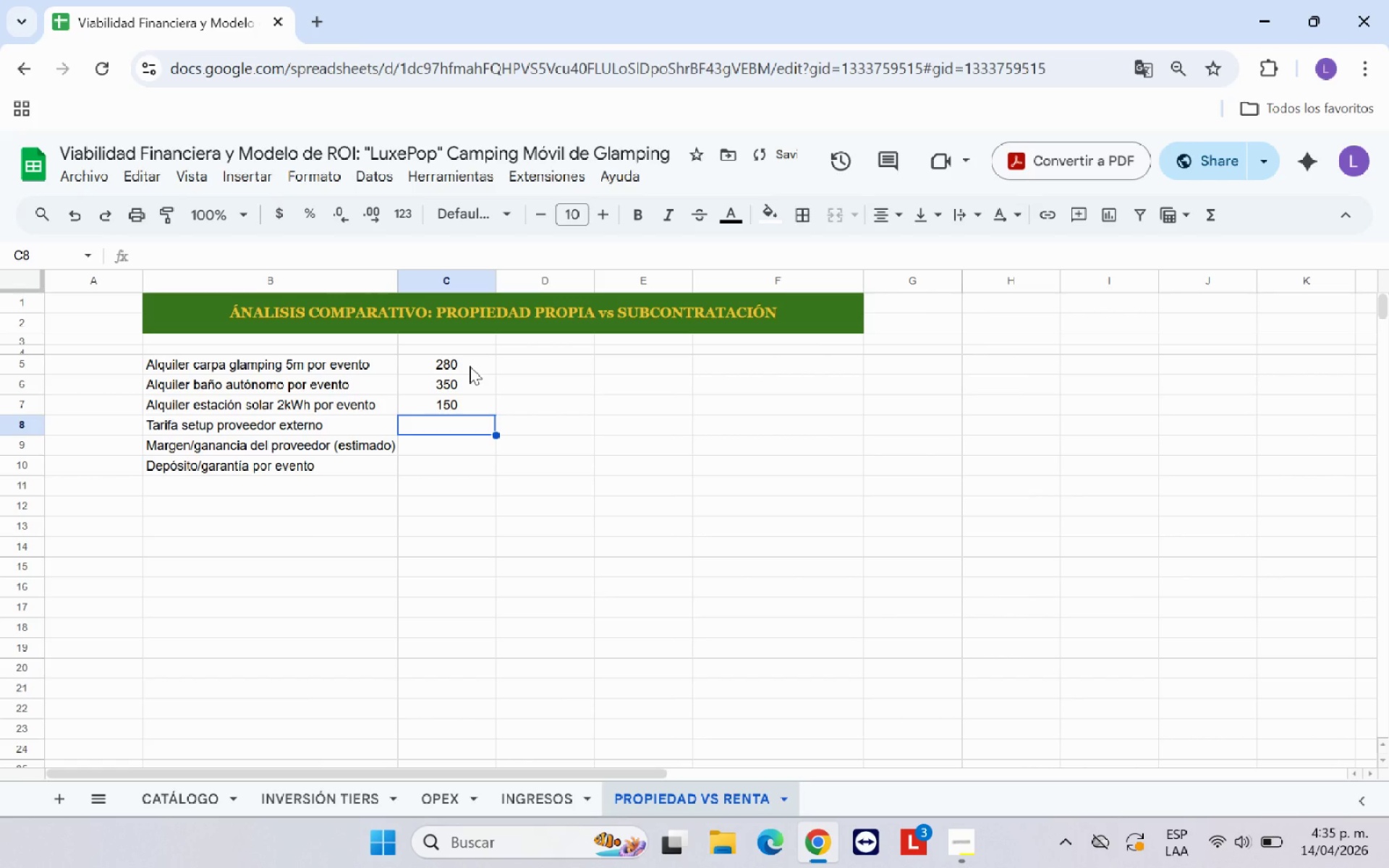 
type(600)
 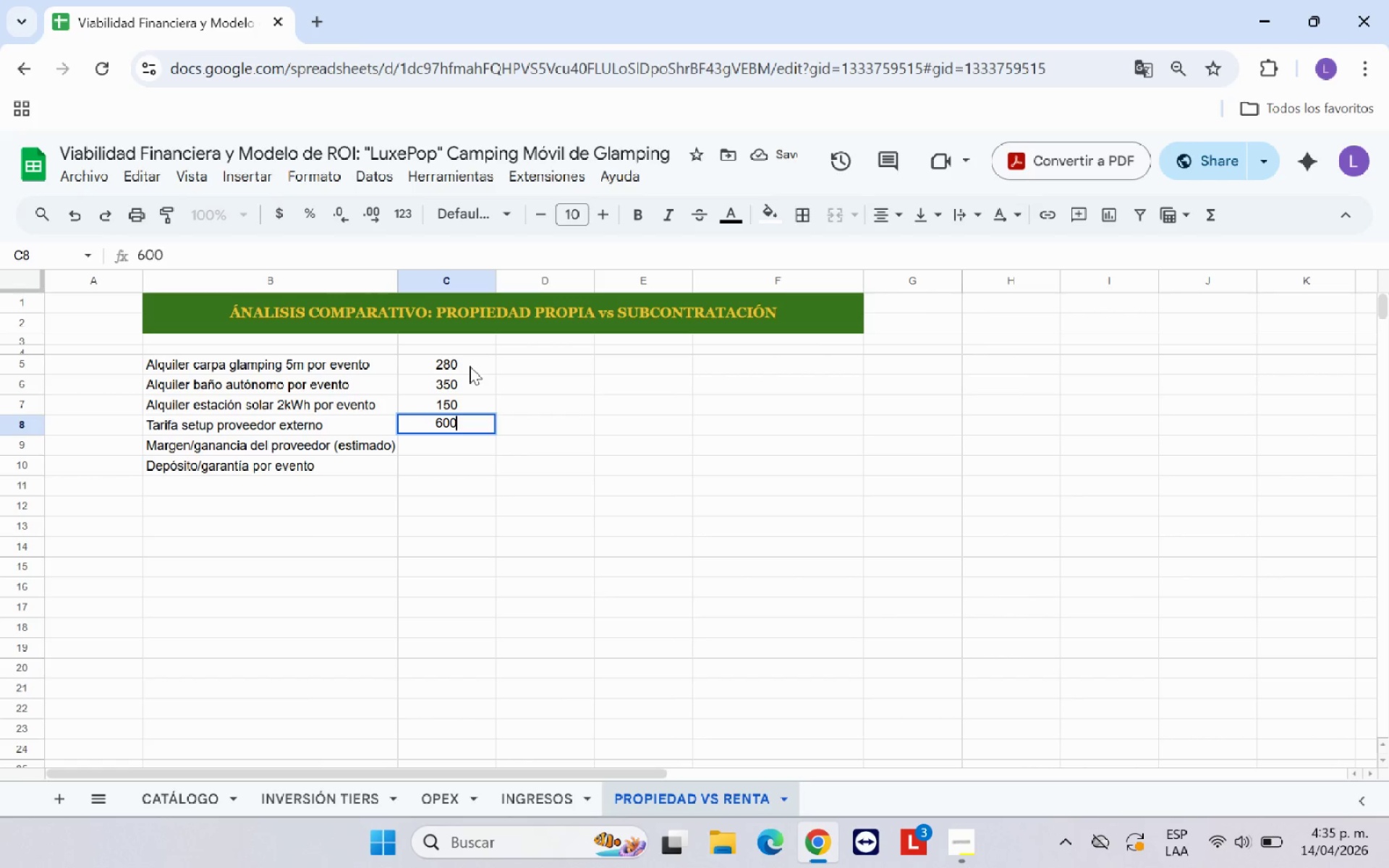 
key(Enter)
 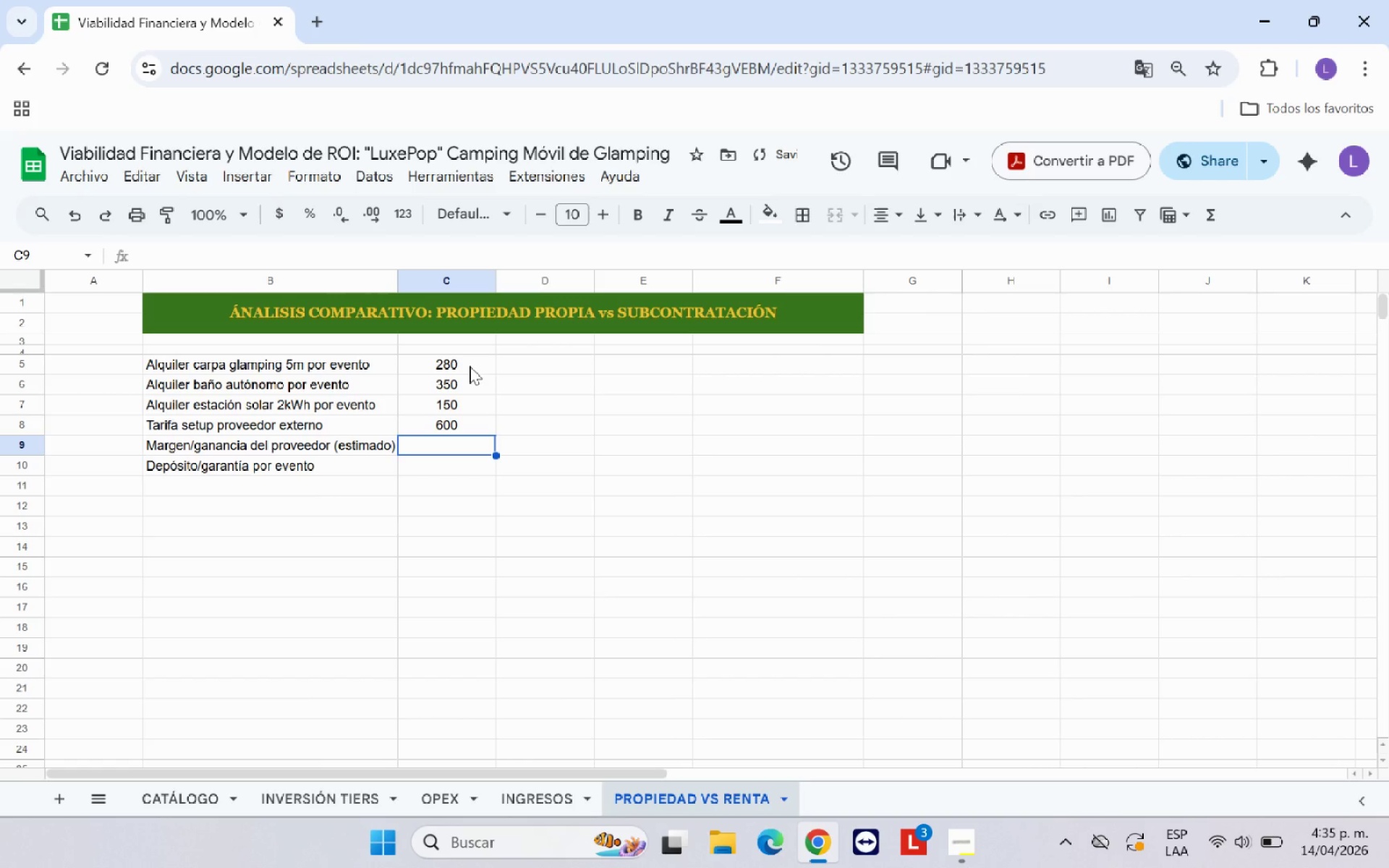 
type(35%)
 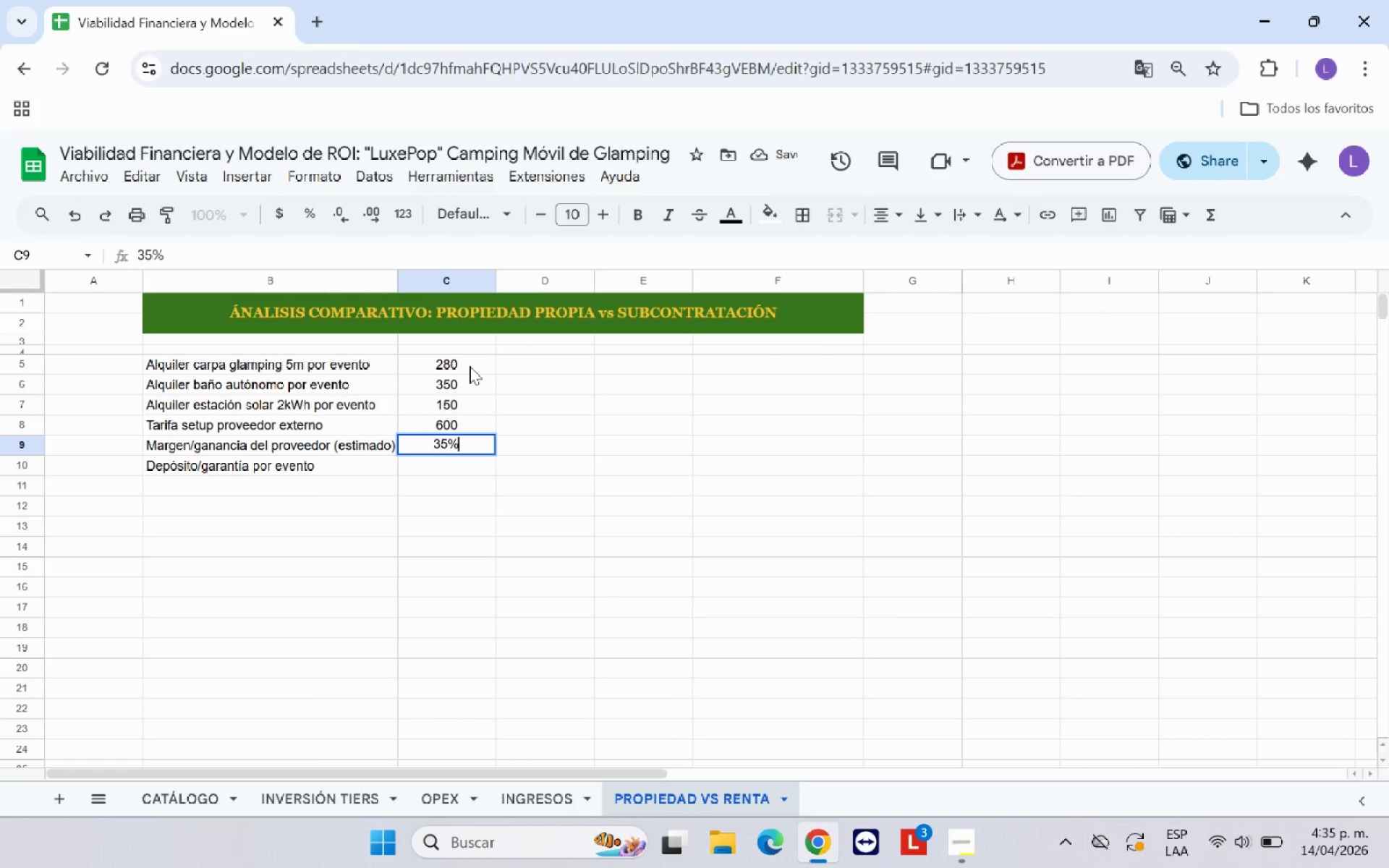 
key(Enter)
 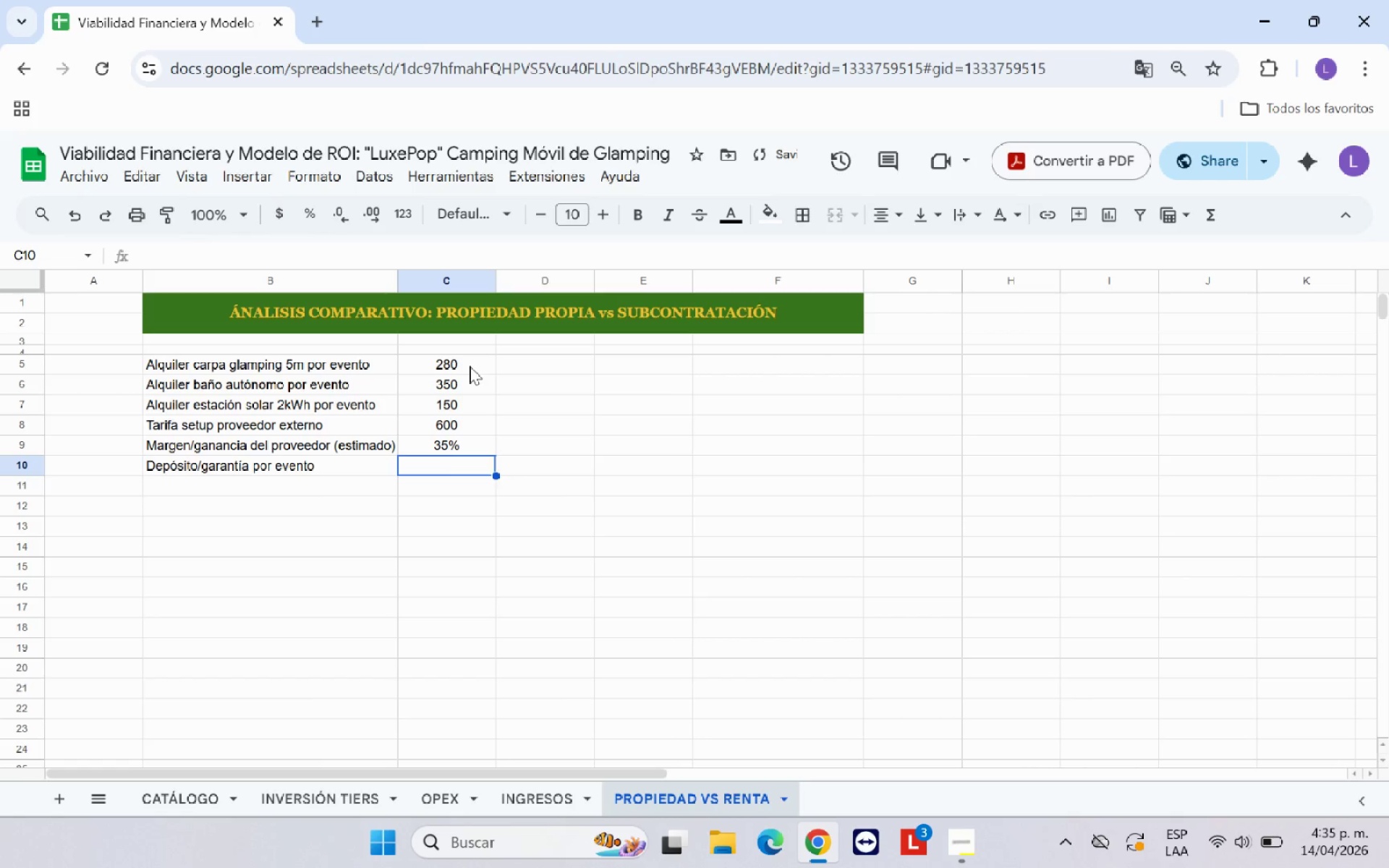 
type(500)
 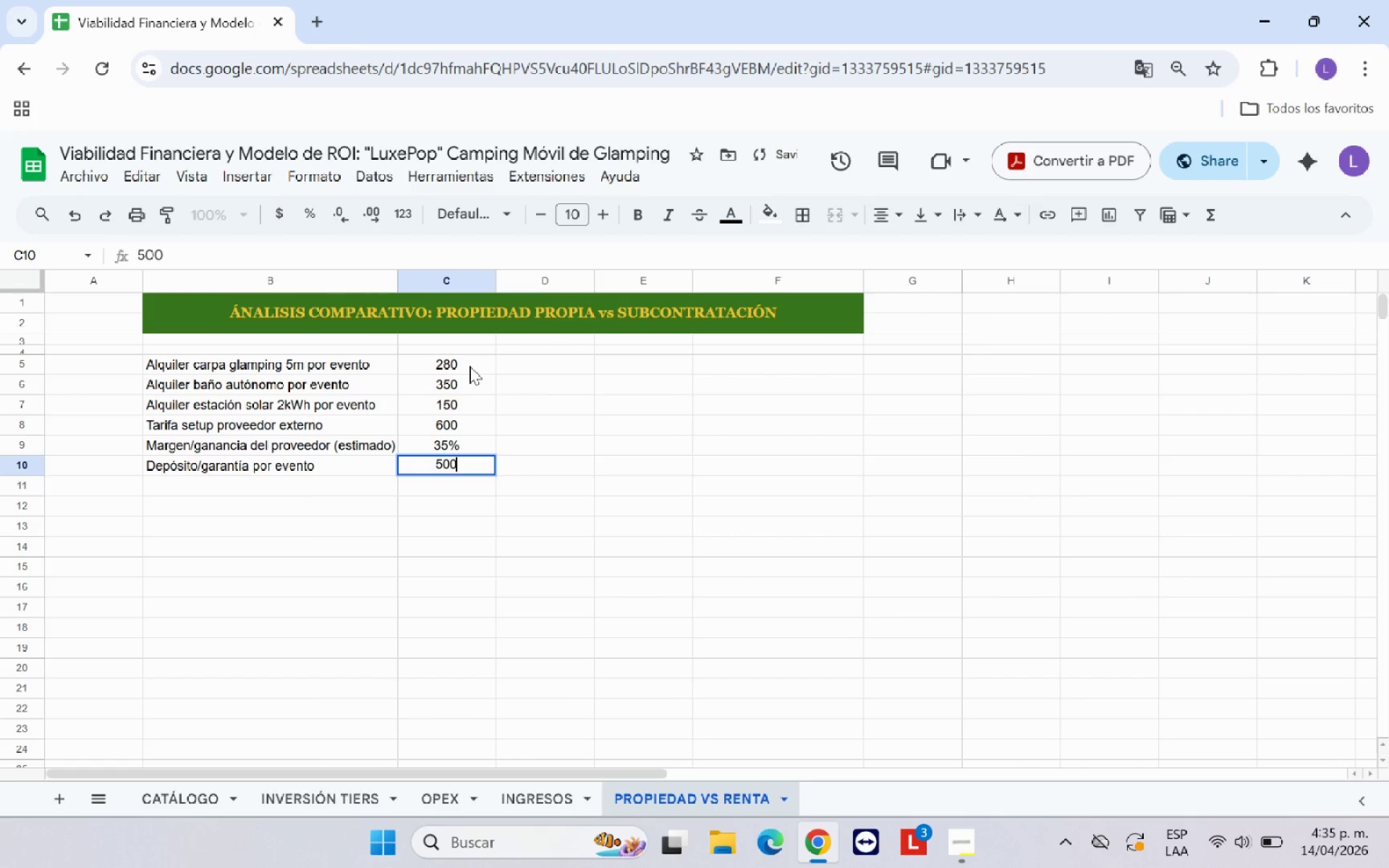 
key(Enter)
 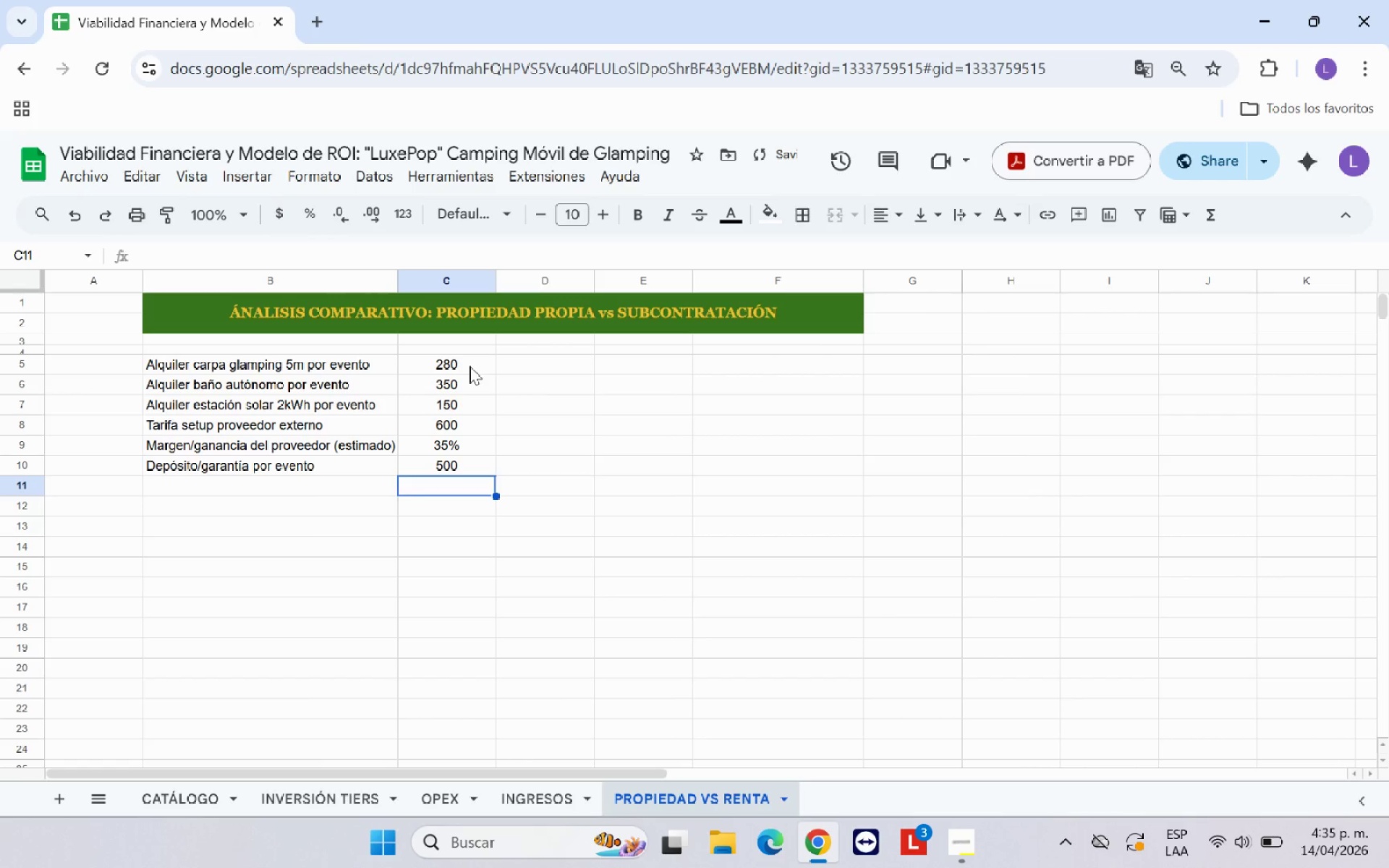 
left_click_drag(start_coordinate=[470, 366], to_coordinate=[464, 461])
 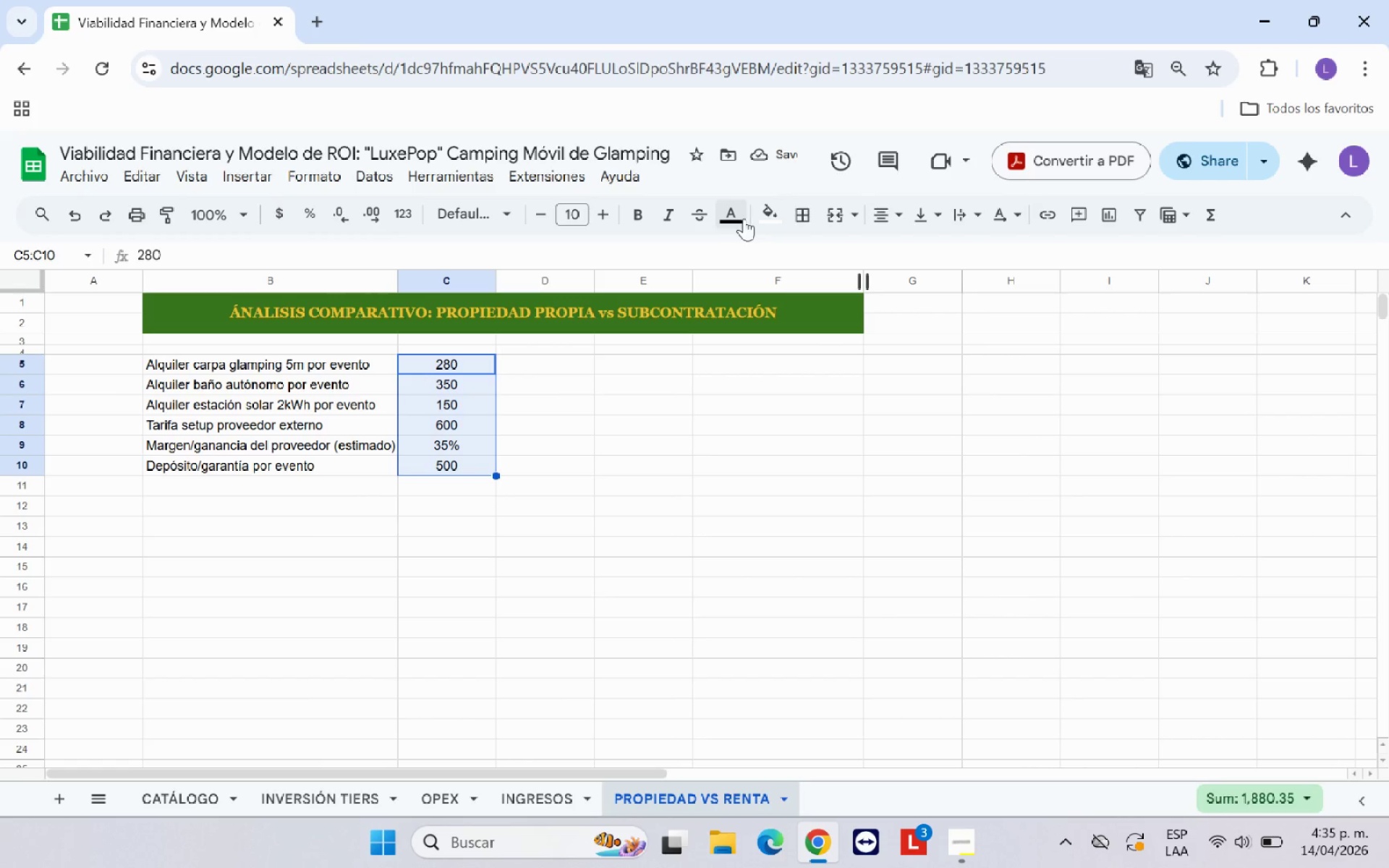 
left_click([760, 218])
 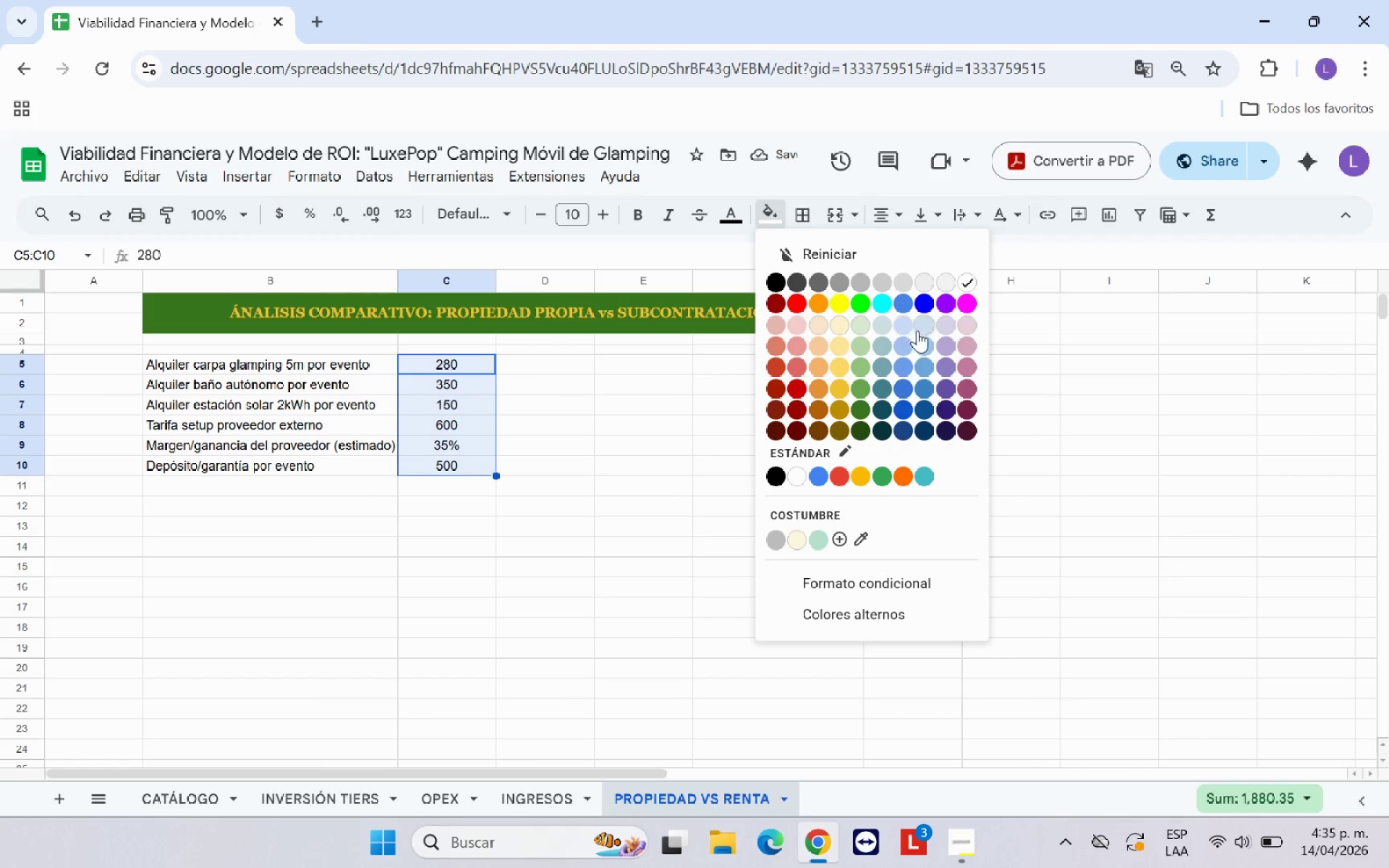 
left_click([925, 332])
 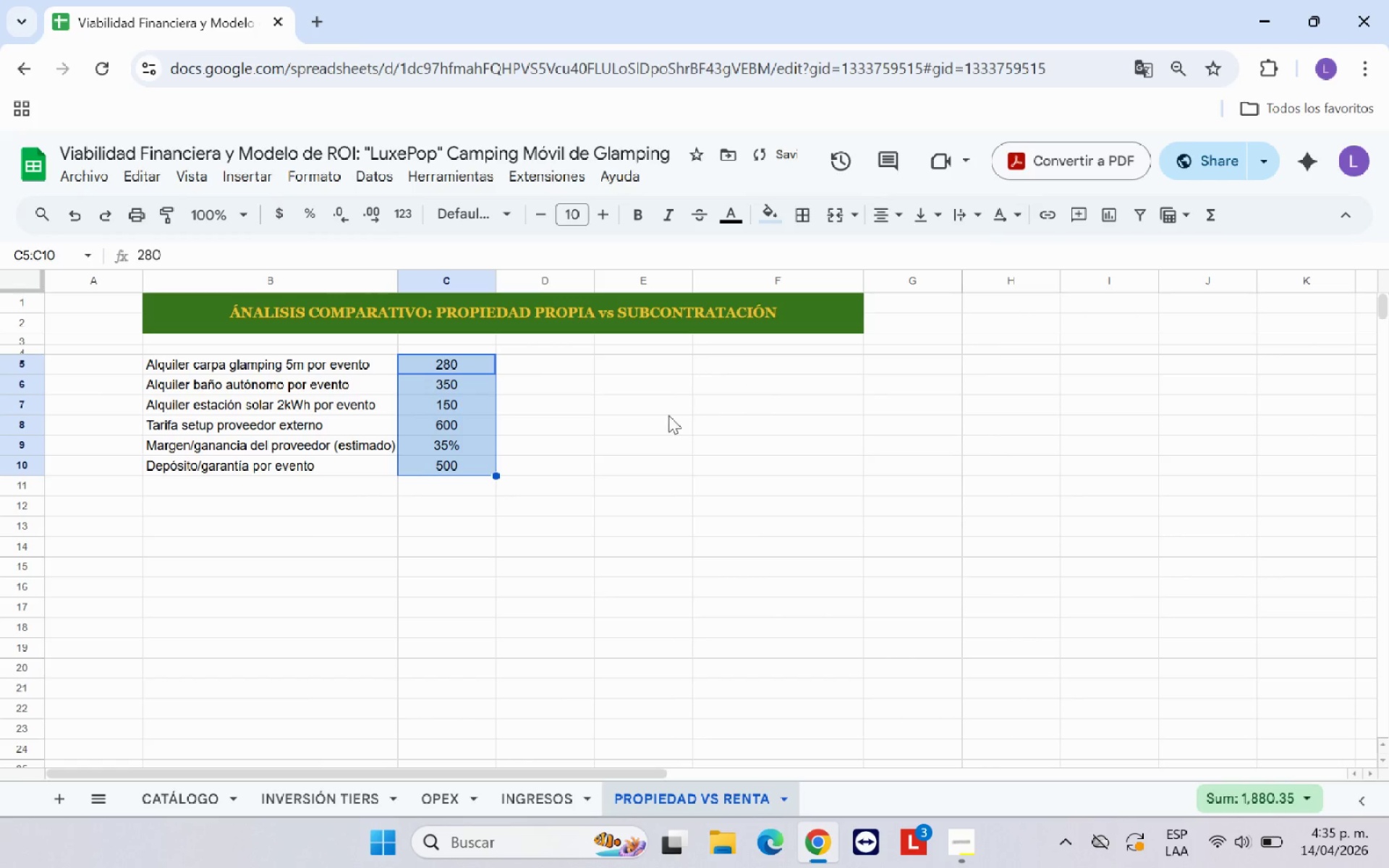 
left_click([660, 417])
 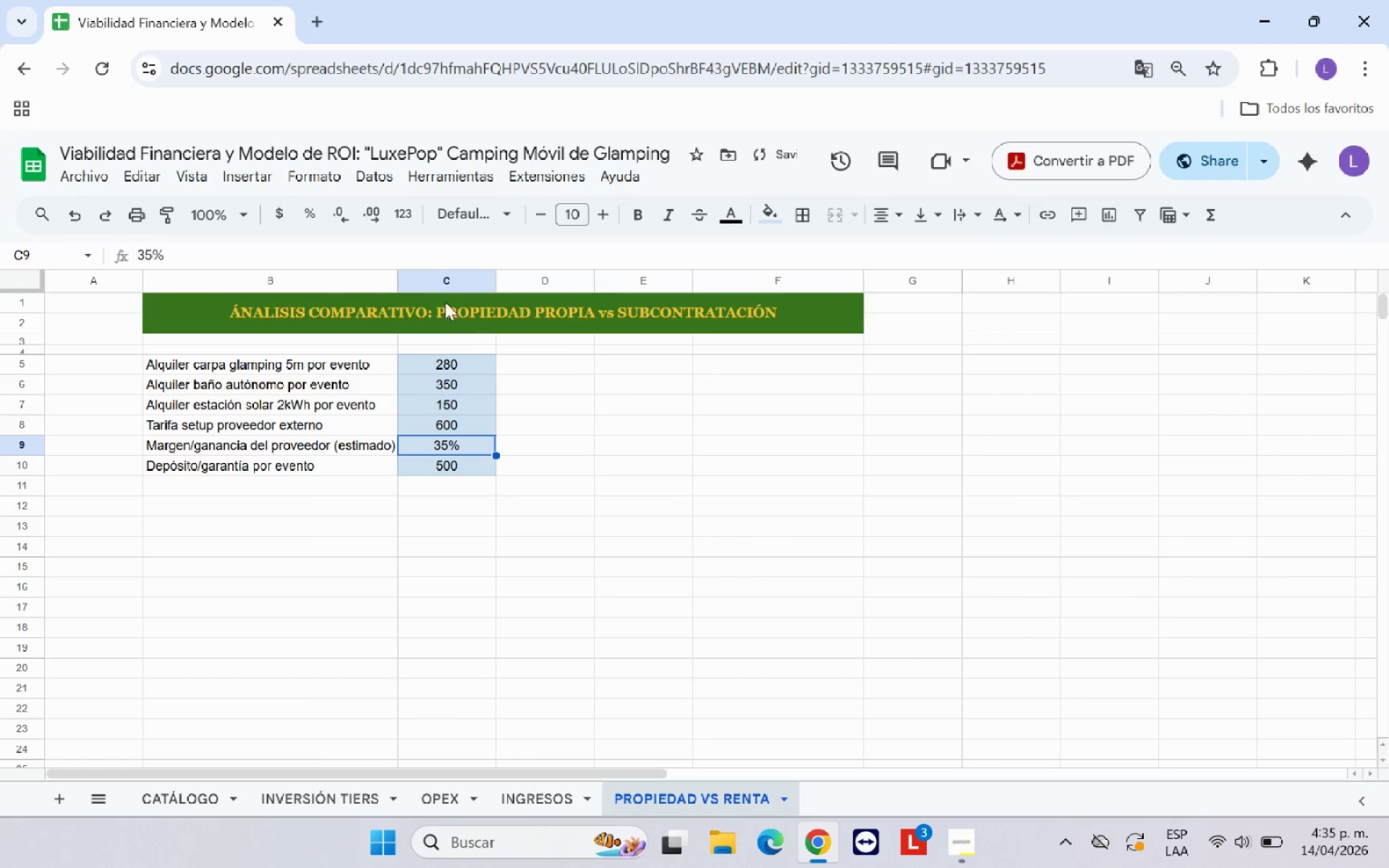 
left_click([382, 252])
 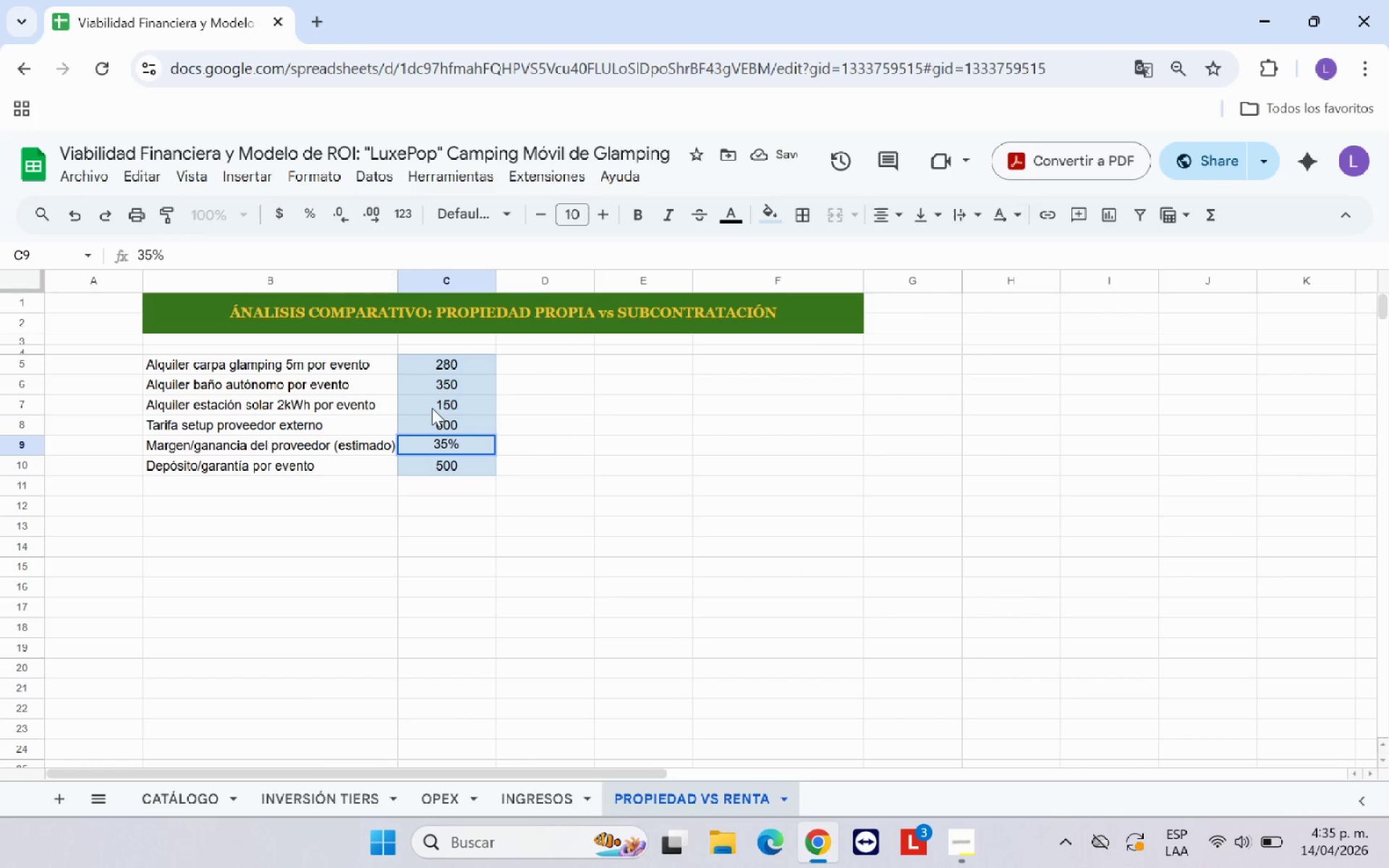 
left_click([643, 435])
 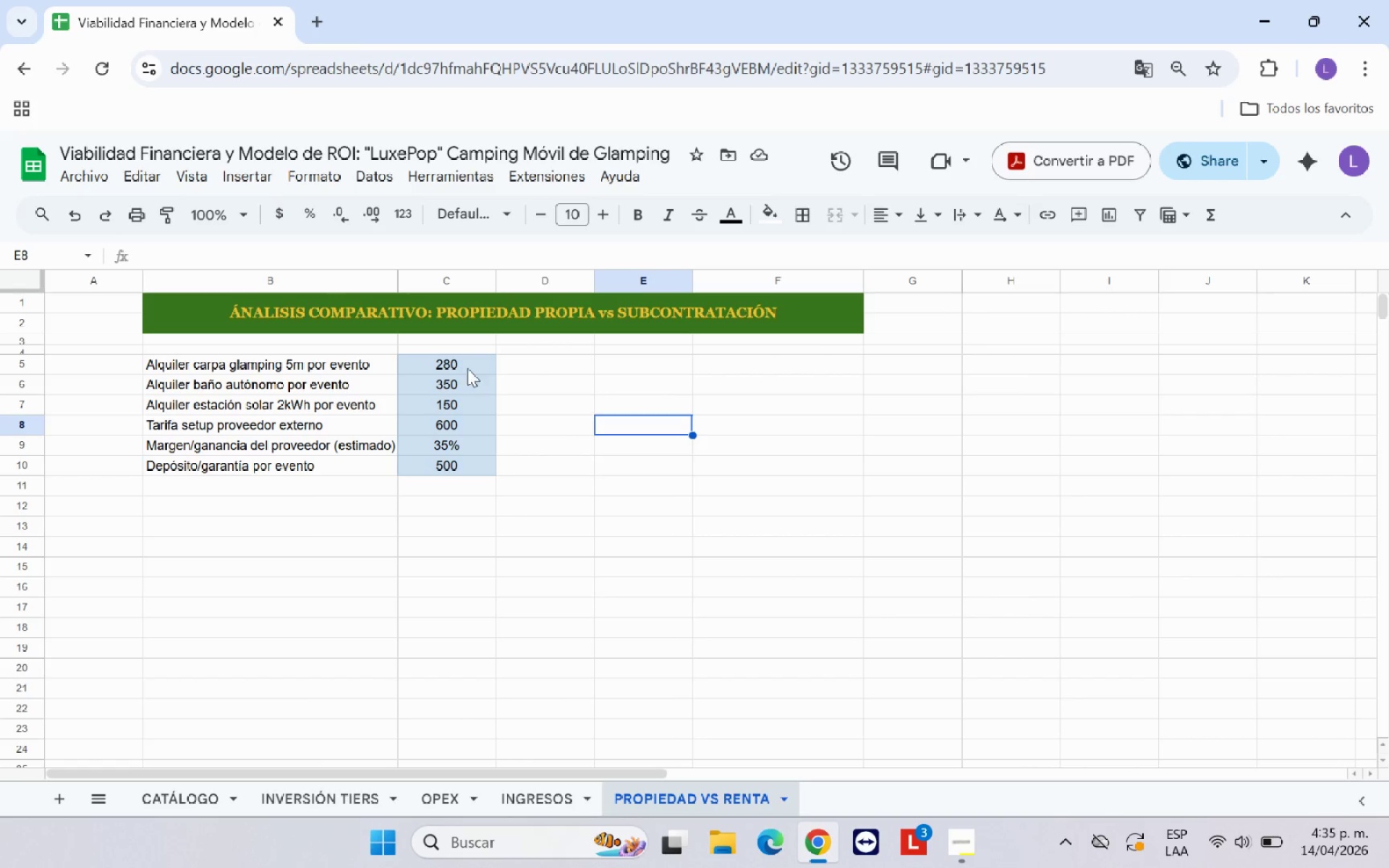 
left_click_drag(start_coordinate=[467, 365], to_coordinate=[472, 418])
 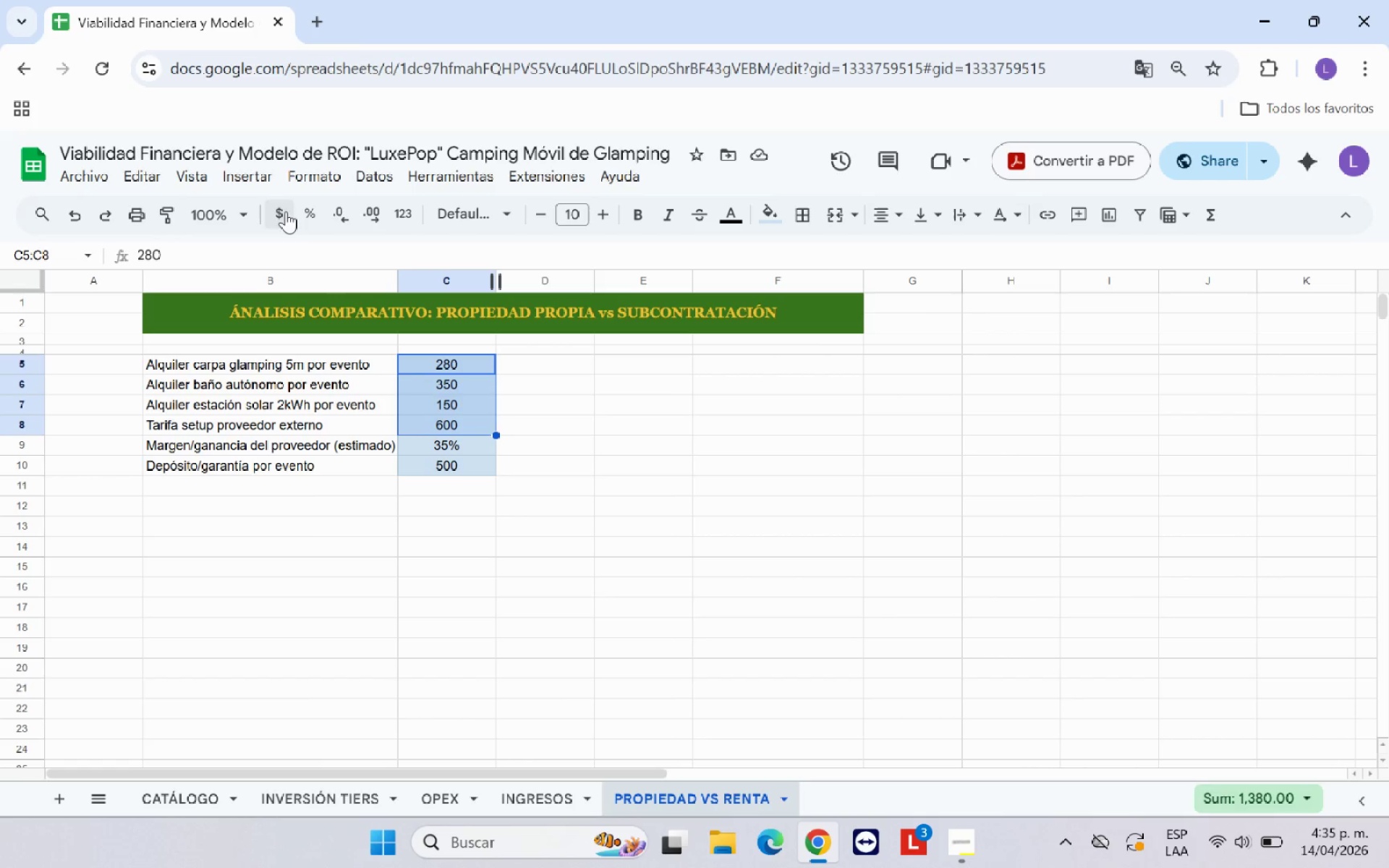 
left_click([274, 213])
 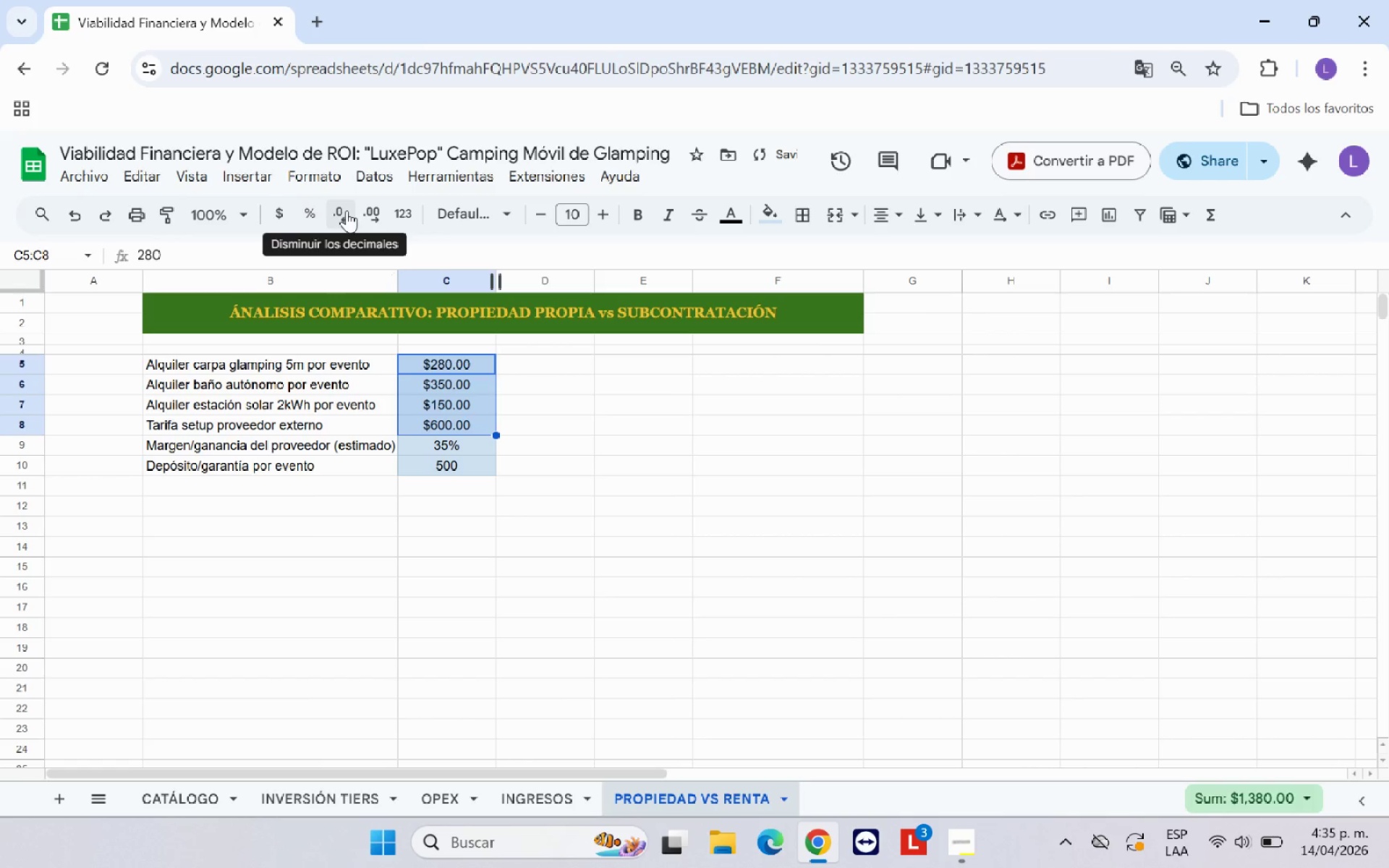 
double_click([347, 210])
 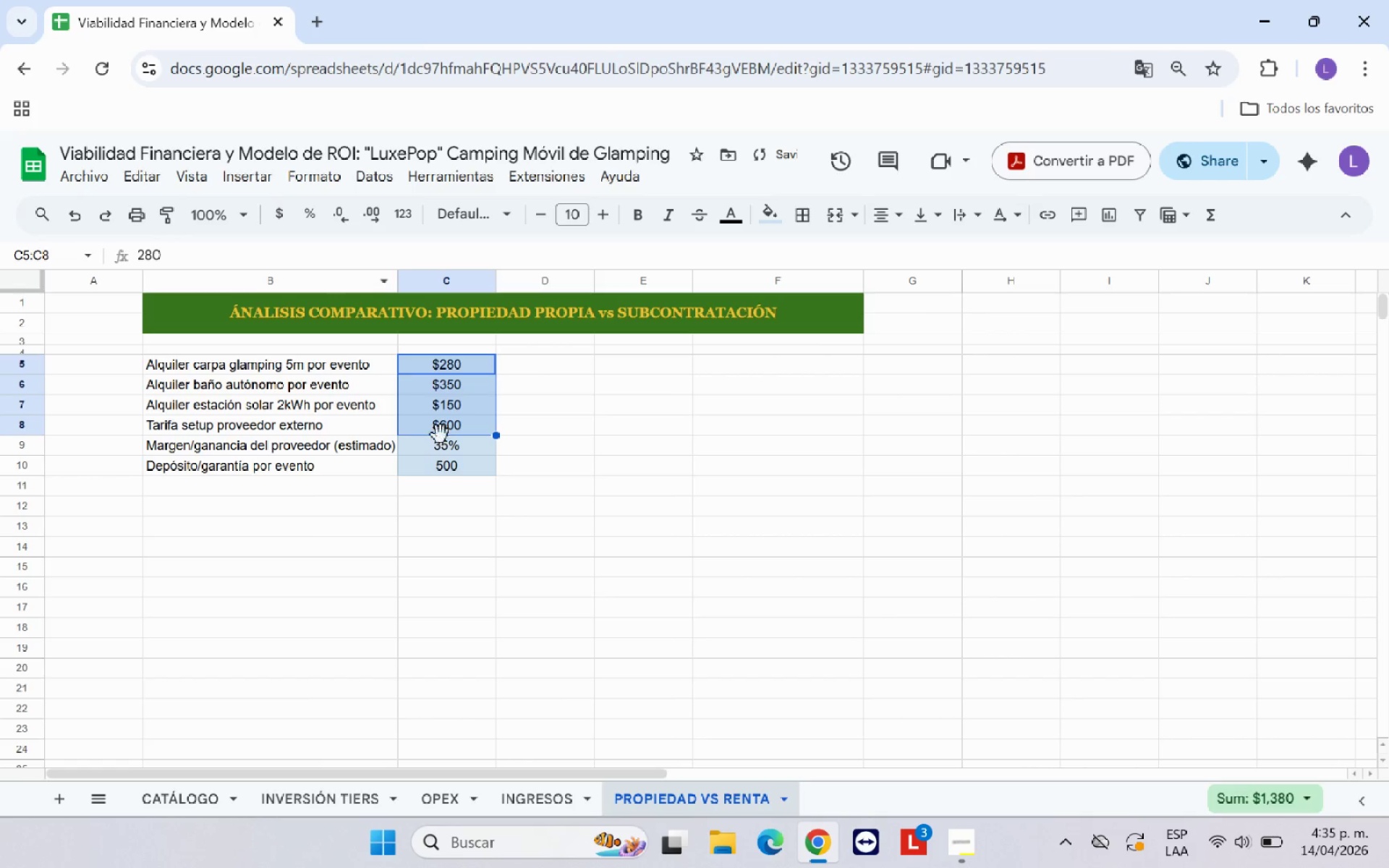 
left_click([451, 465])
 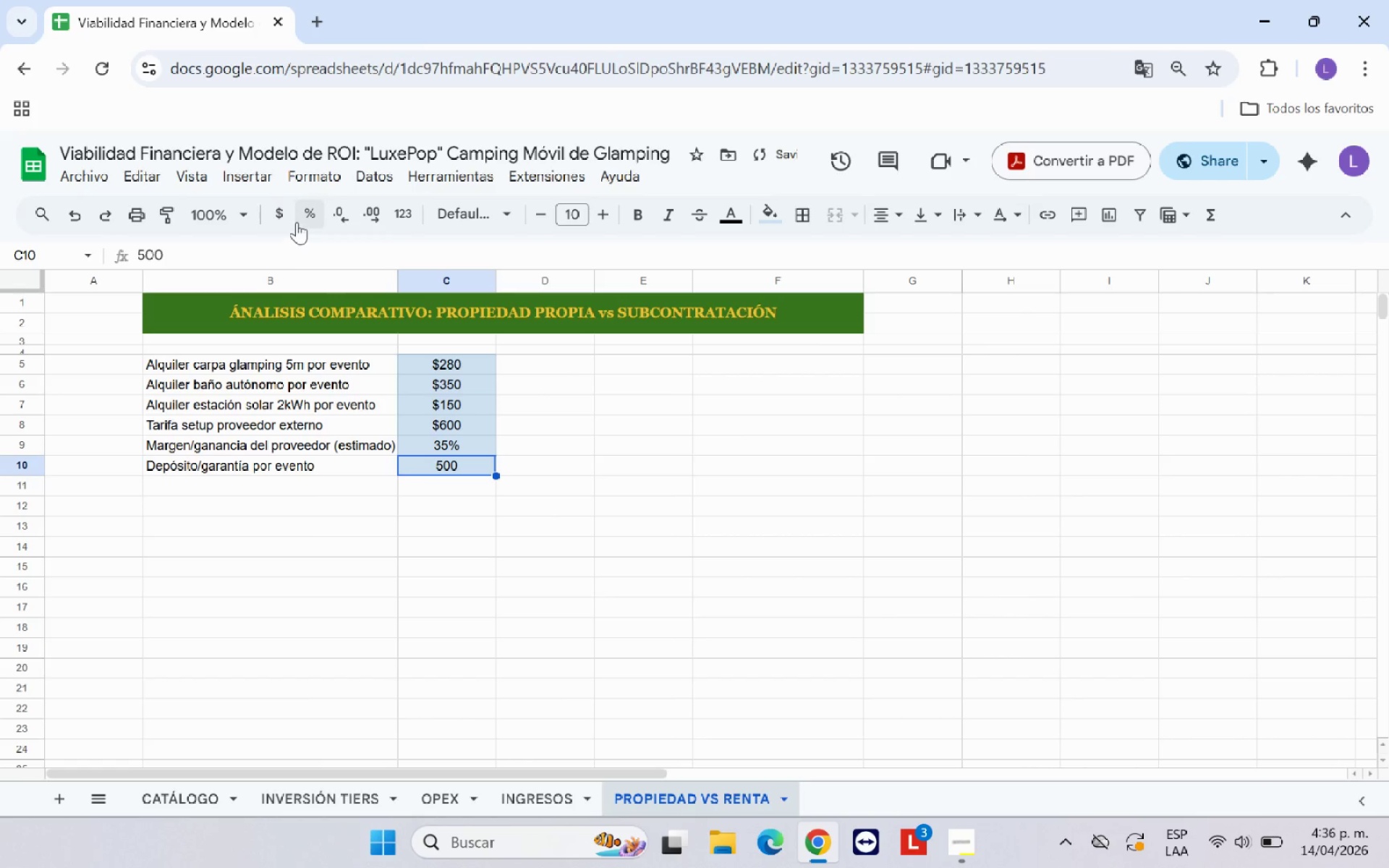 
left_click([289, 218])
 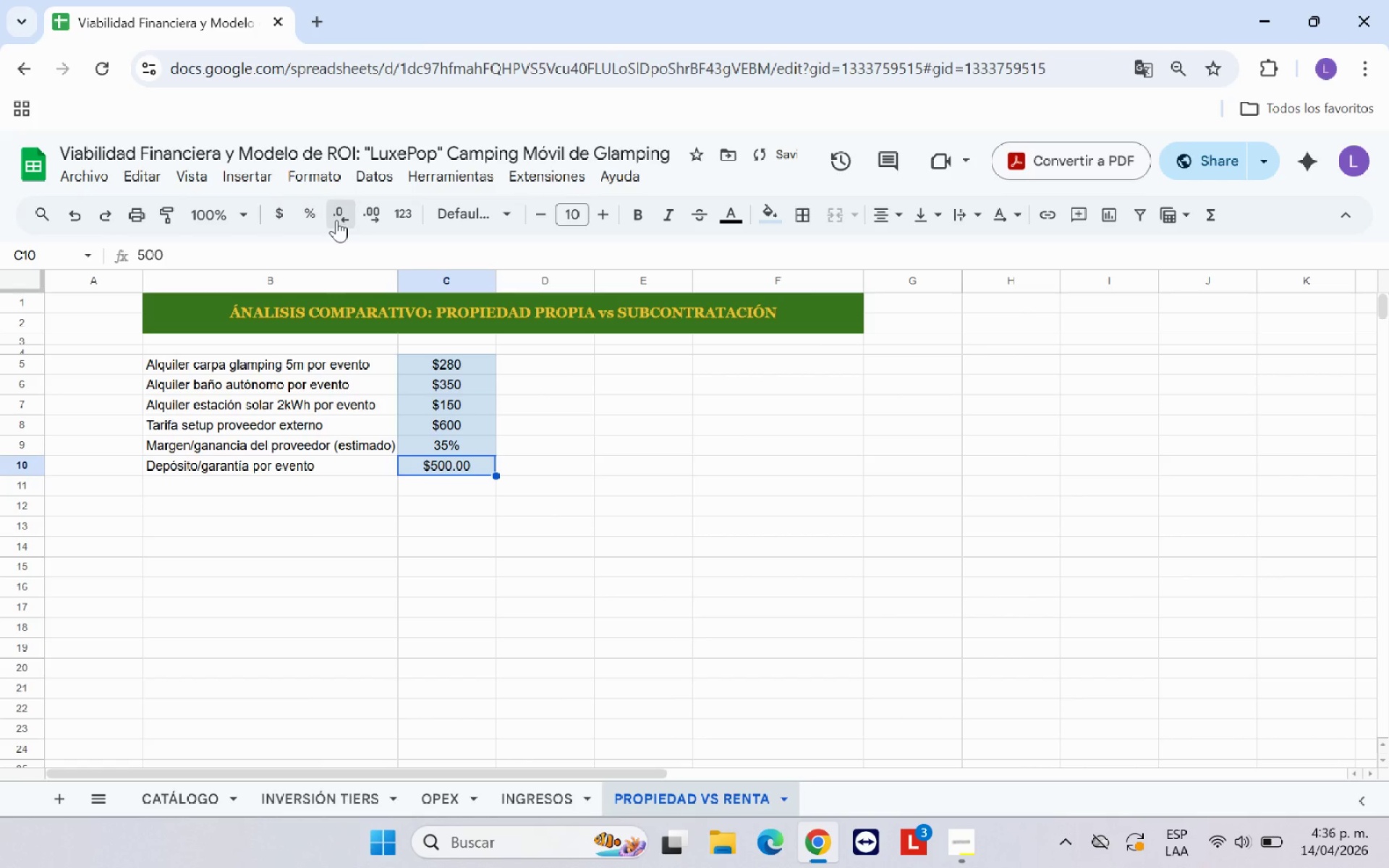 
double_click([336, 220])
 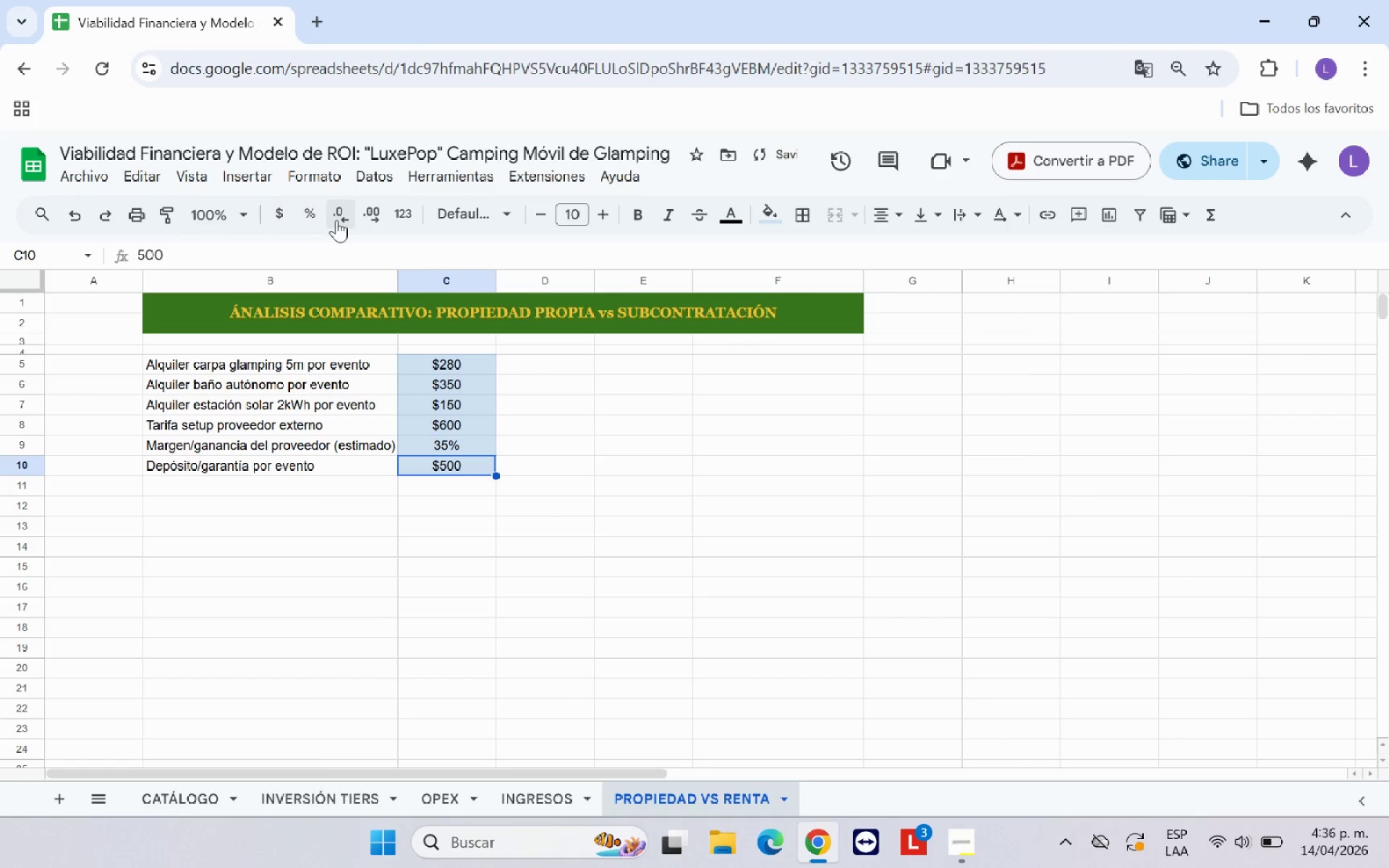 
triple_click([336, 220])
 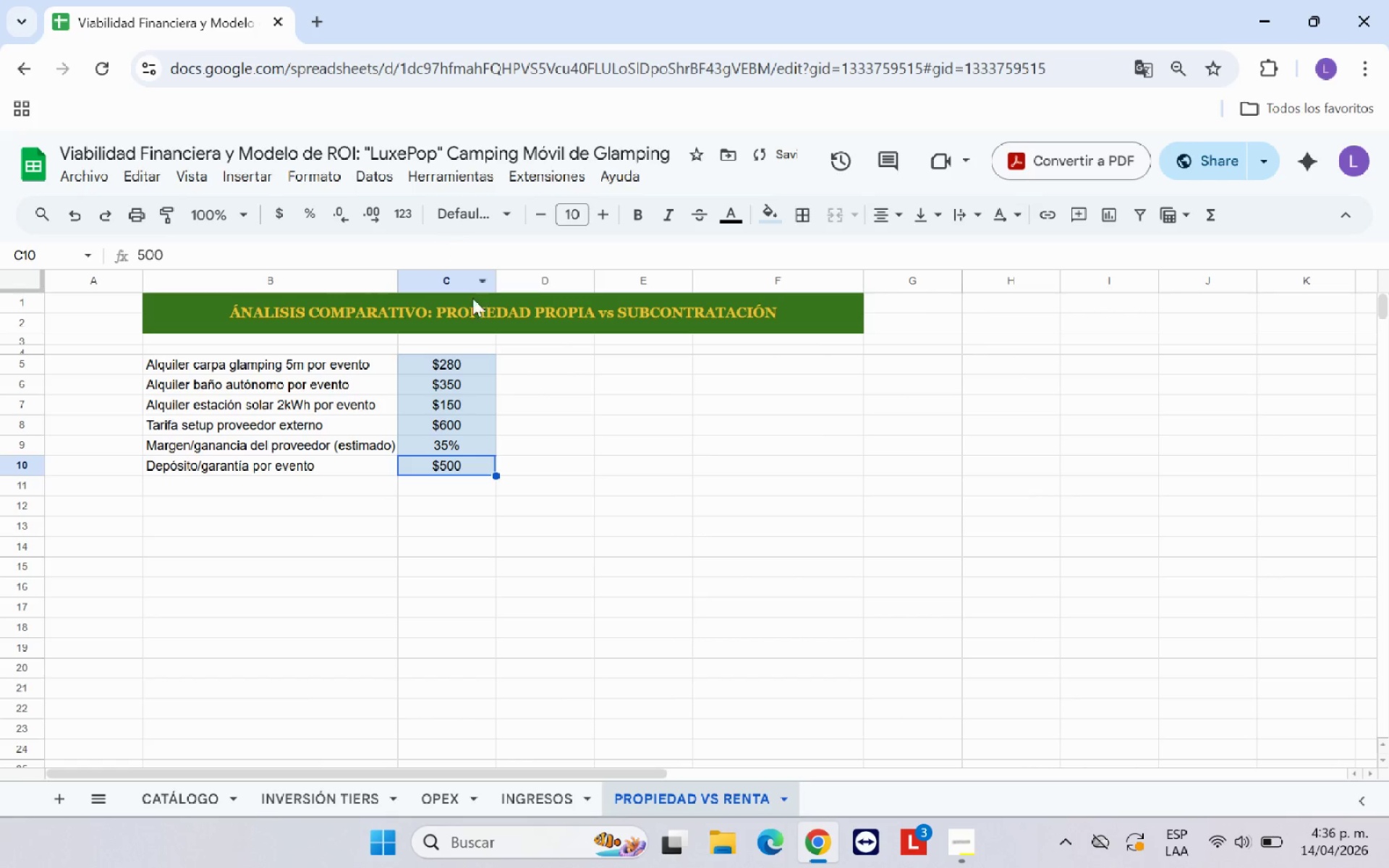 
left_click([516, 370])
 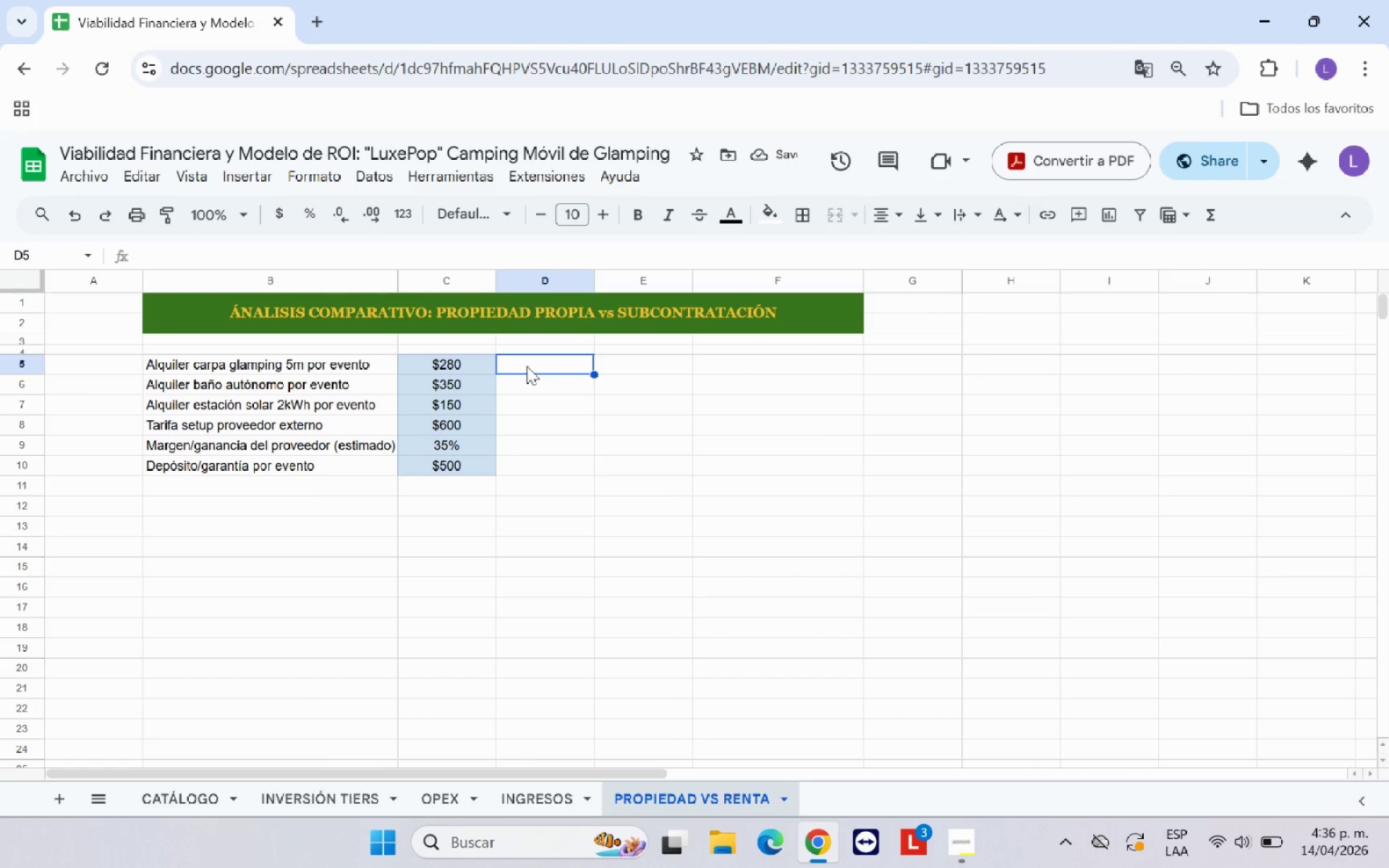 
type(usd)
key(Backspace)
key(Backspace)
key(Backspace)
key(Backspace)
type(USD&evento)
 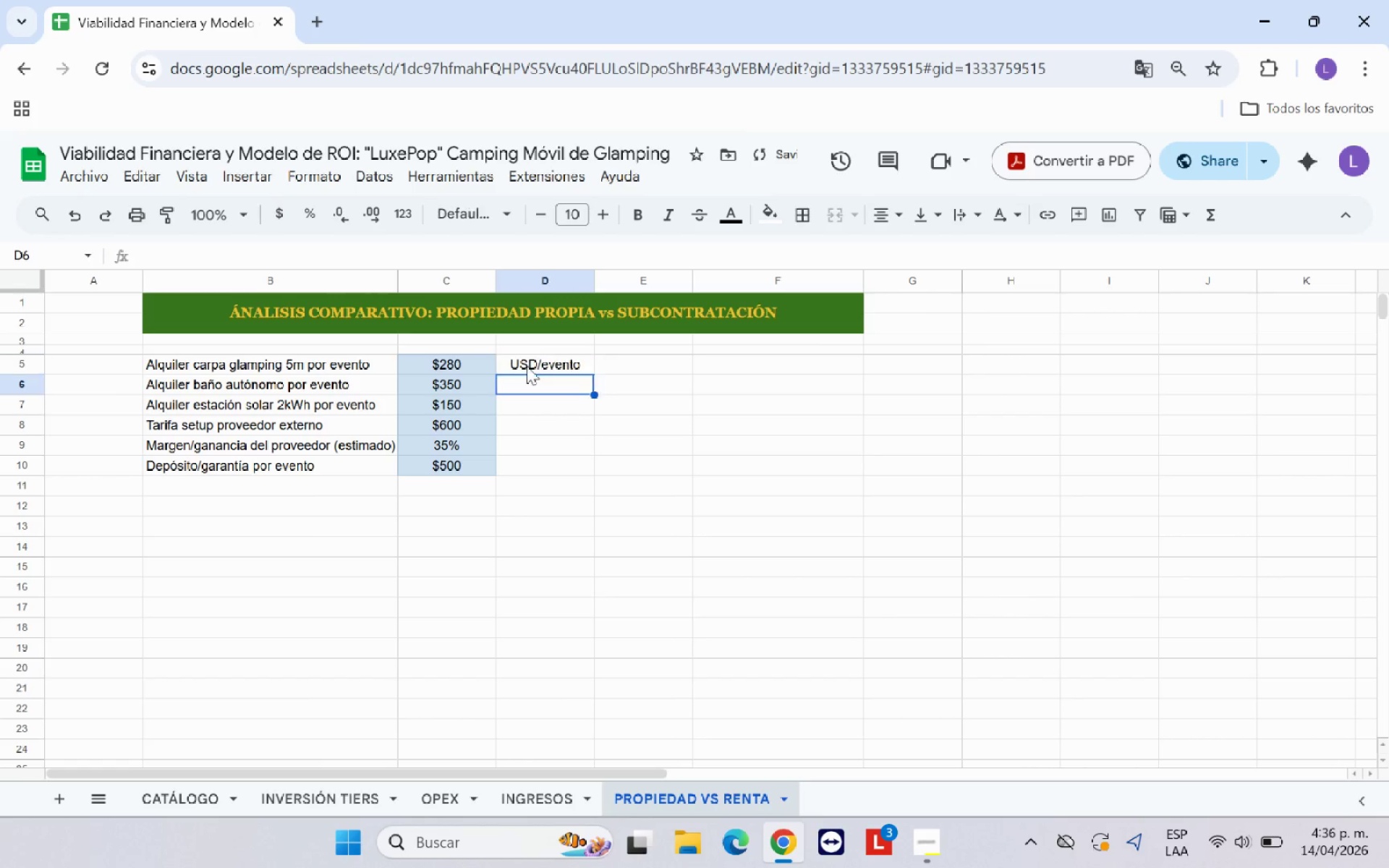 
 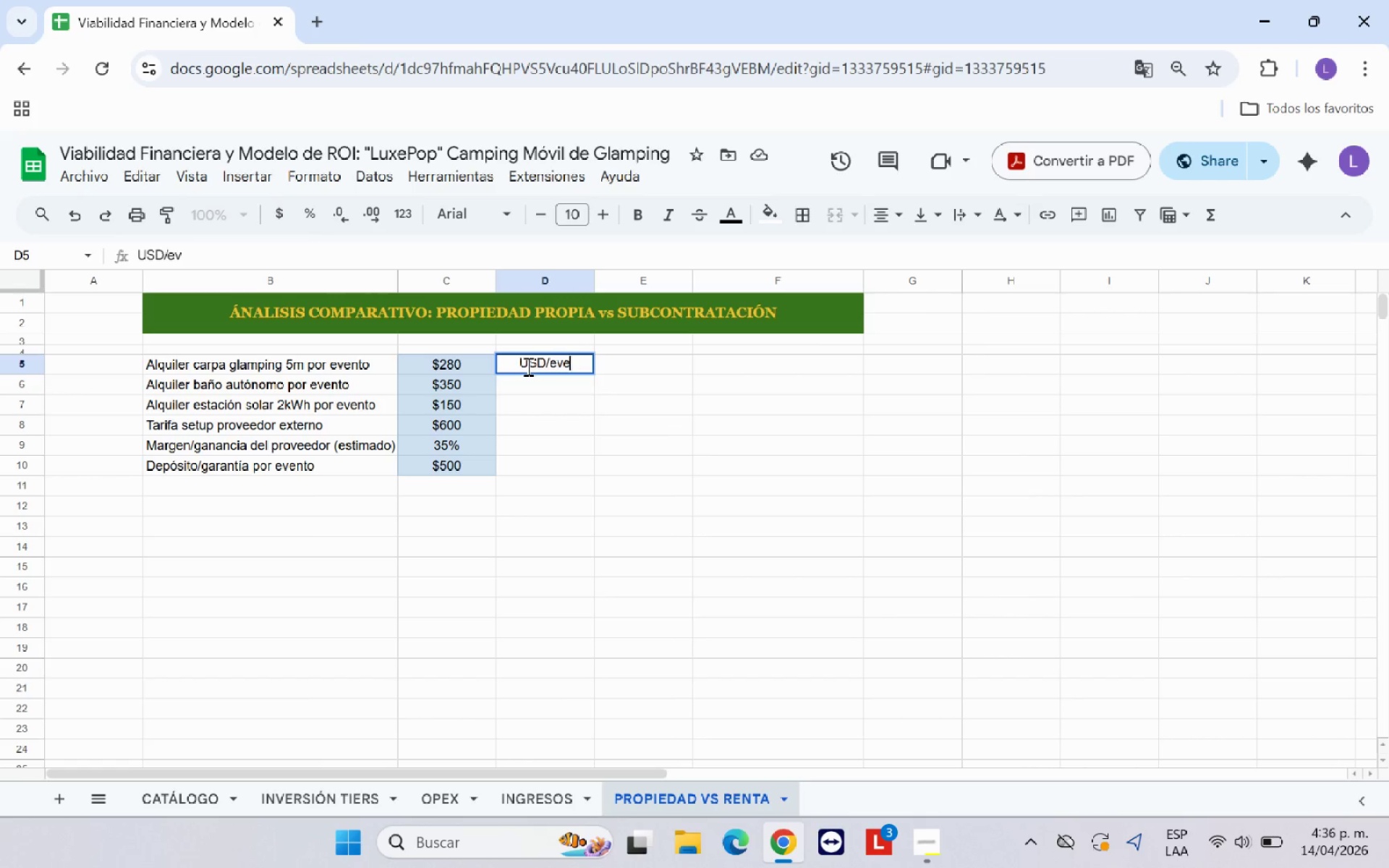 
key(Enter)
 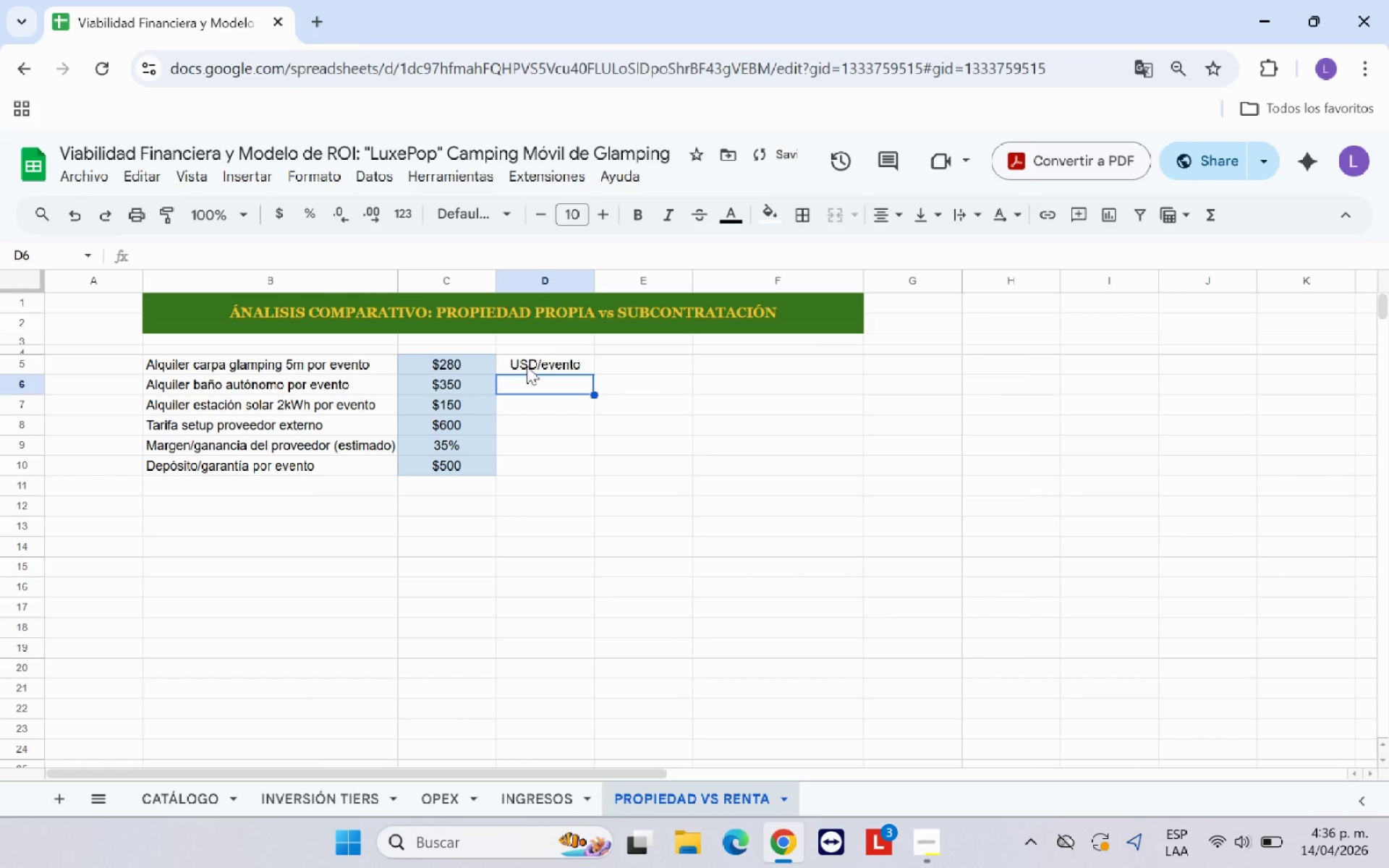 
type(USD&)
 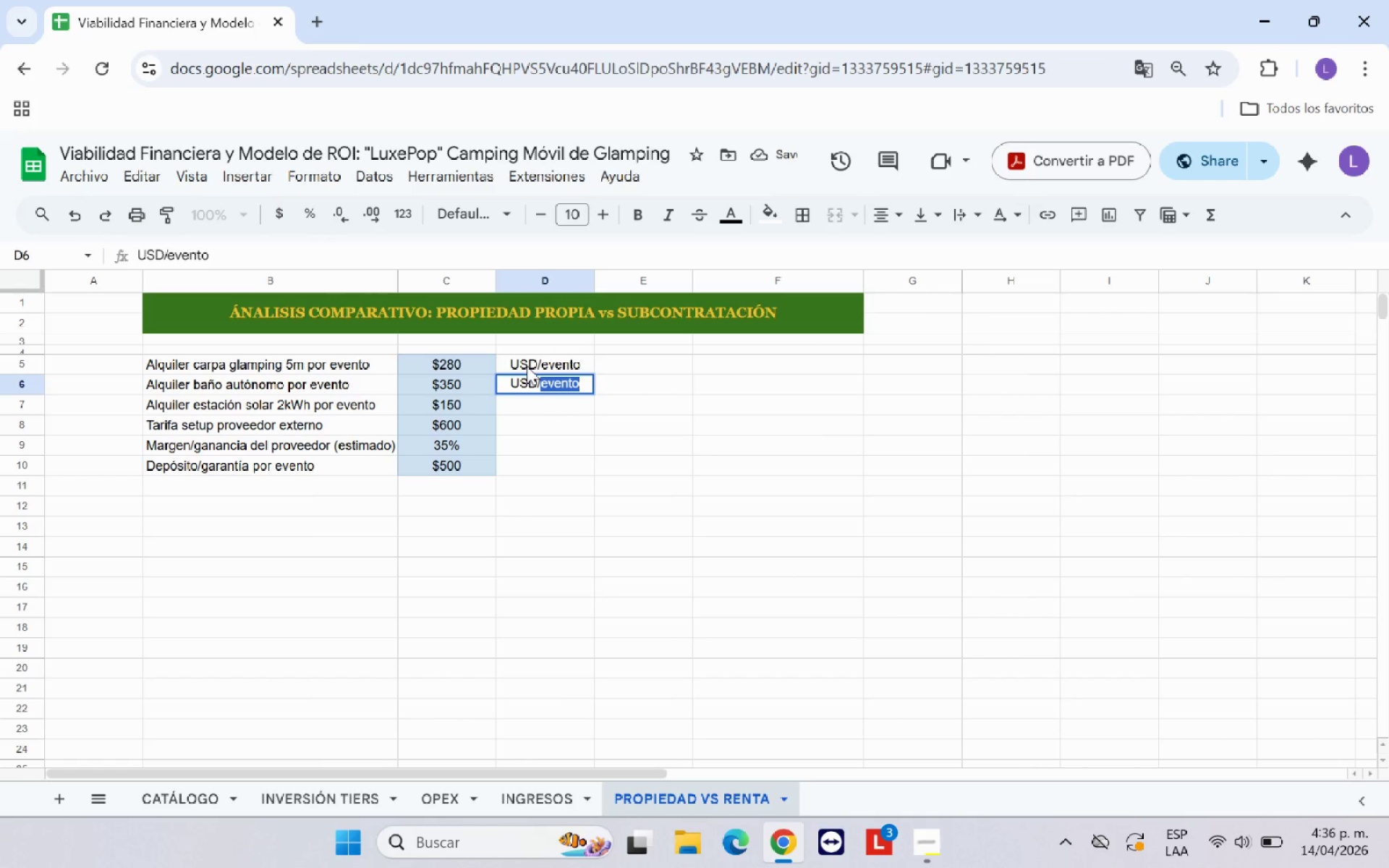 
key(Enter)
 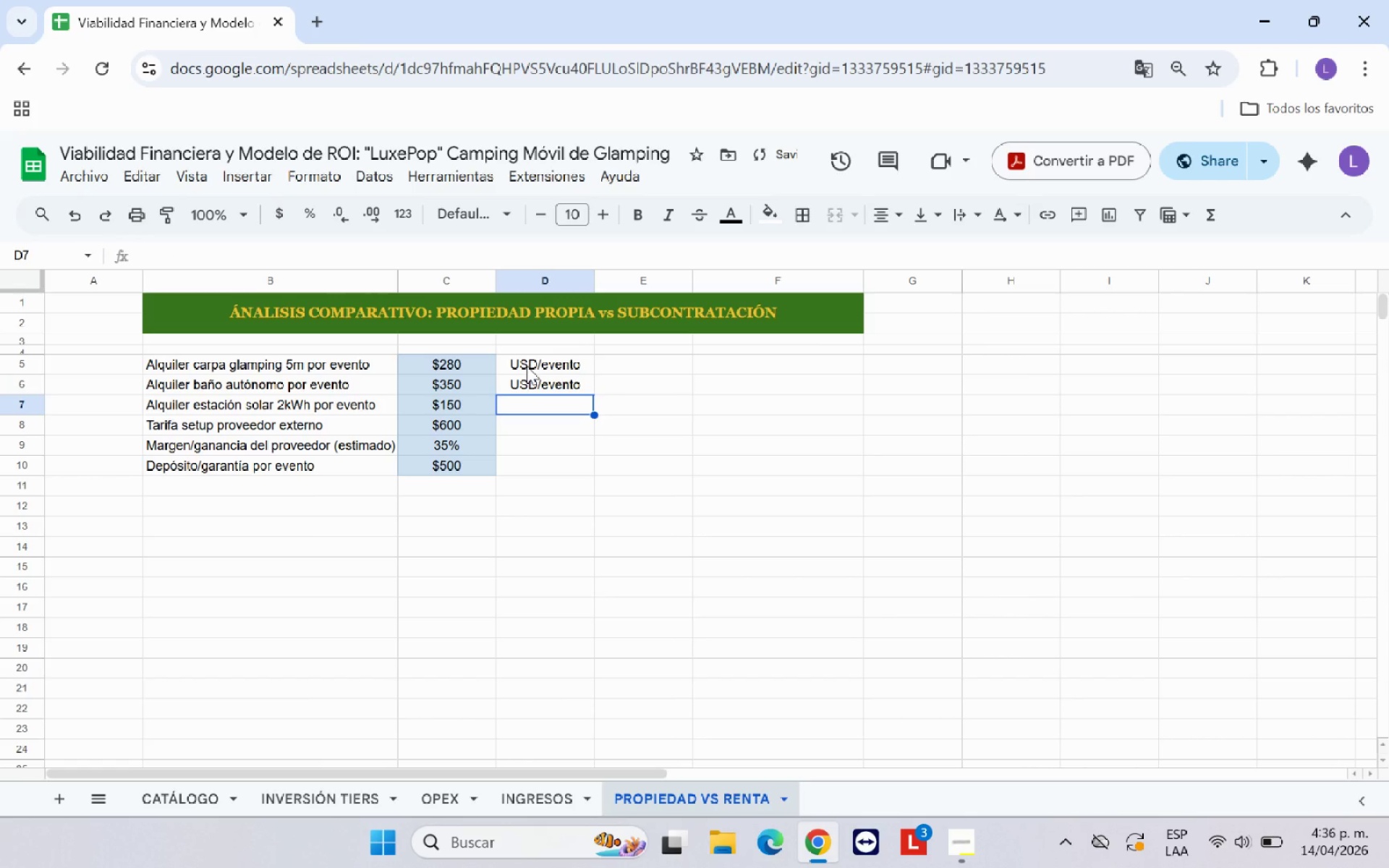 
type(USD)
 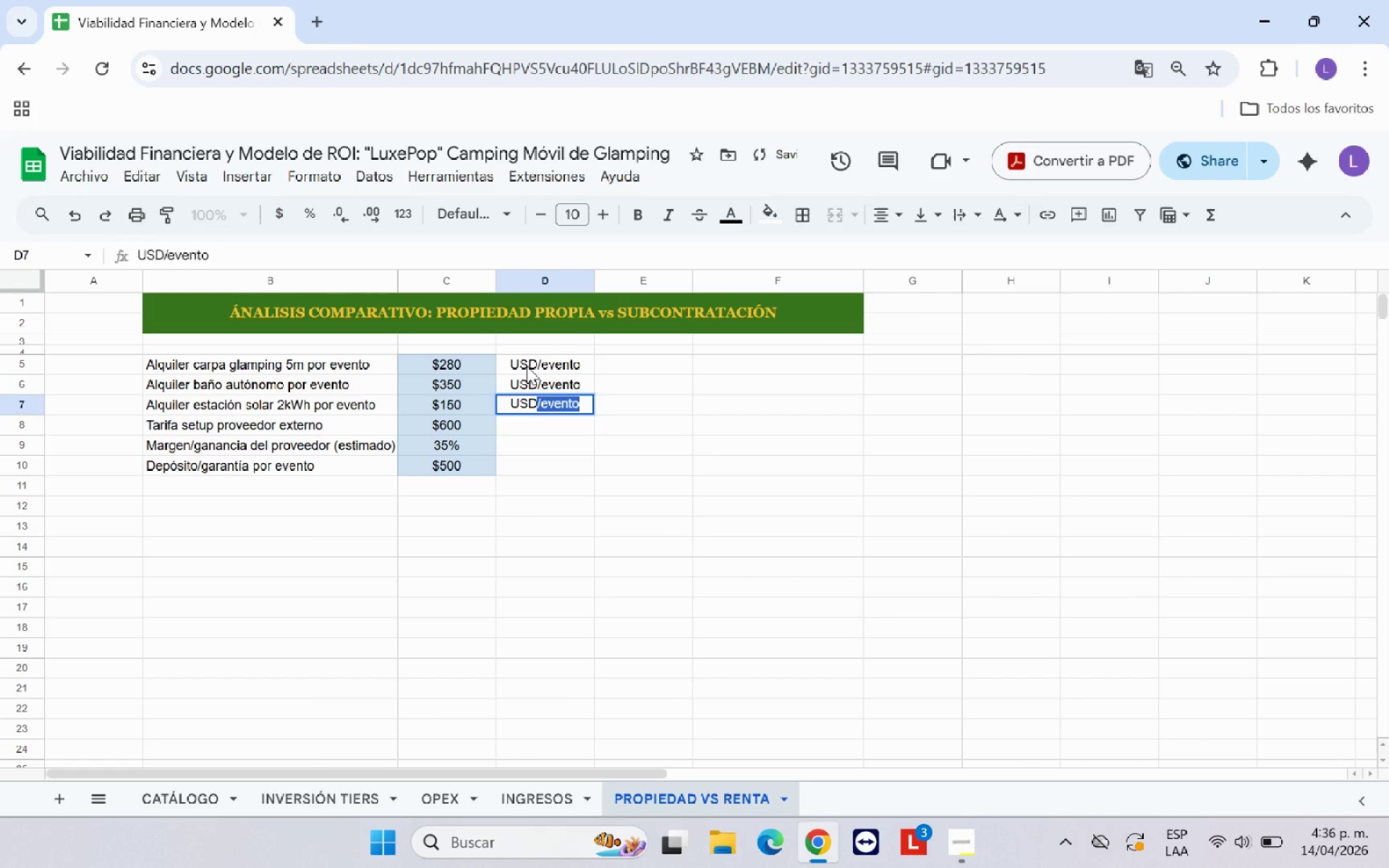 
key(Enter)
 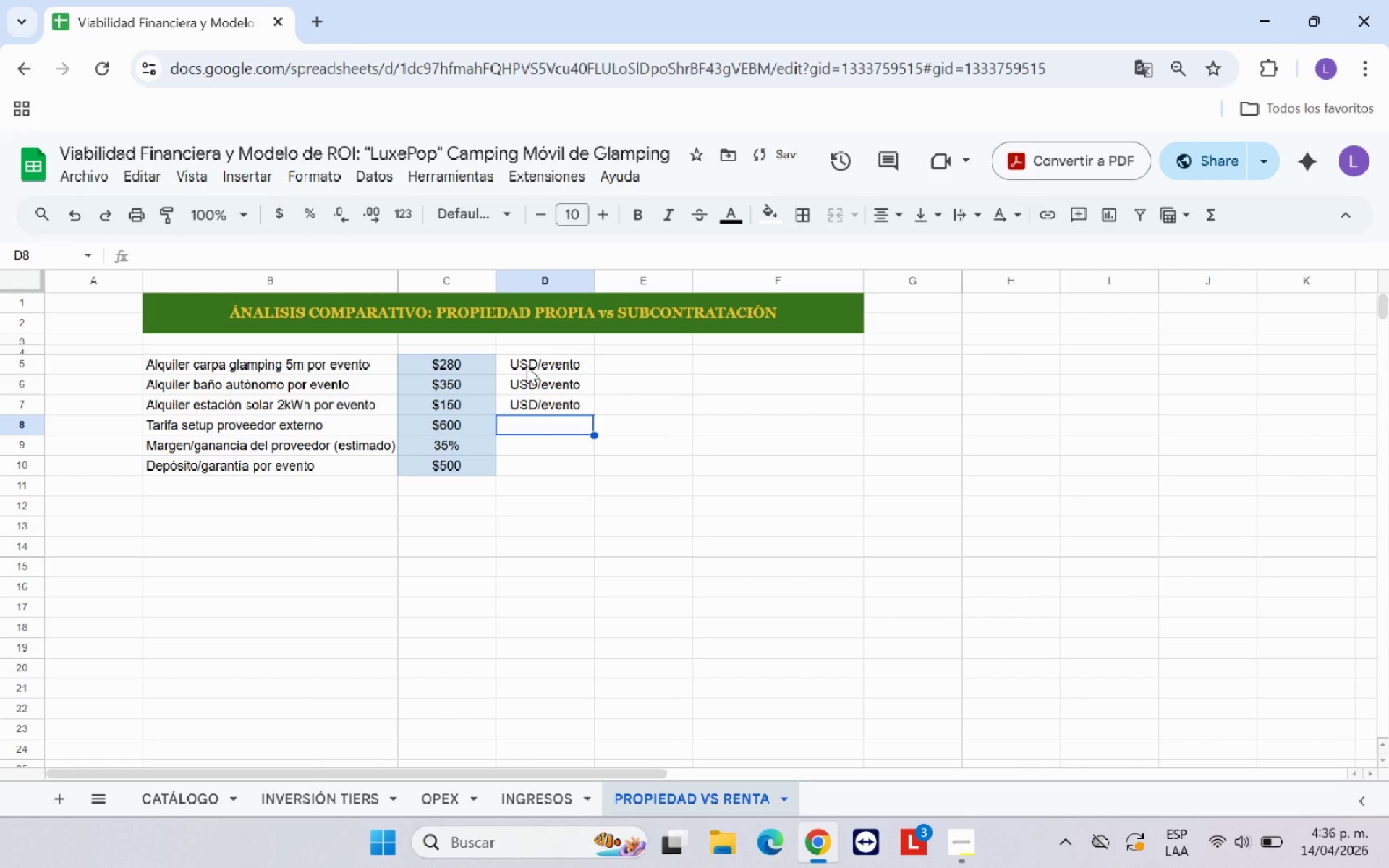 
type(USD)
 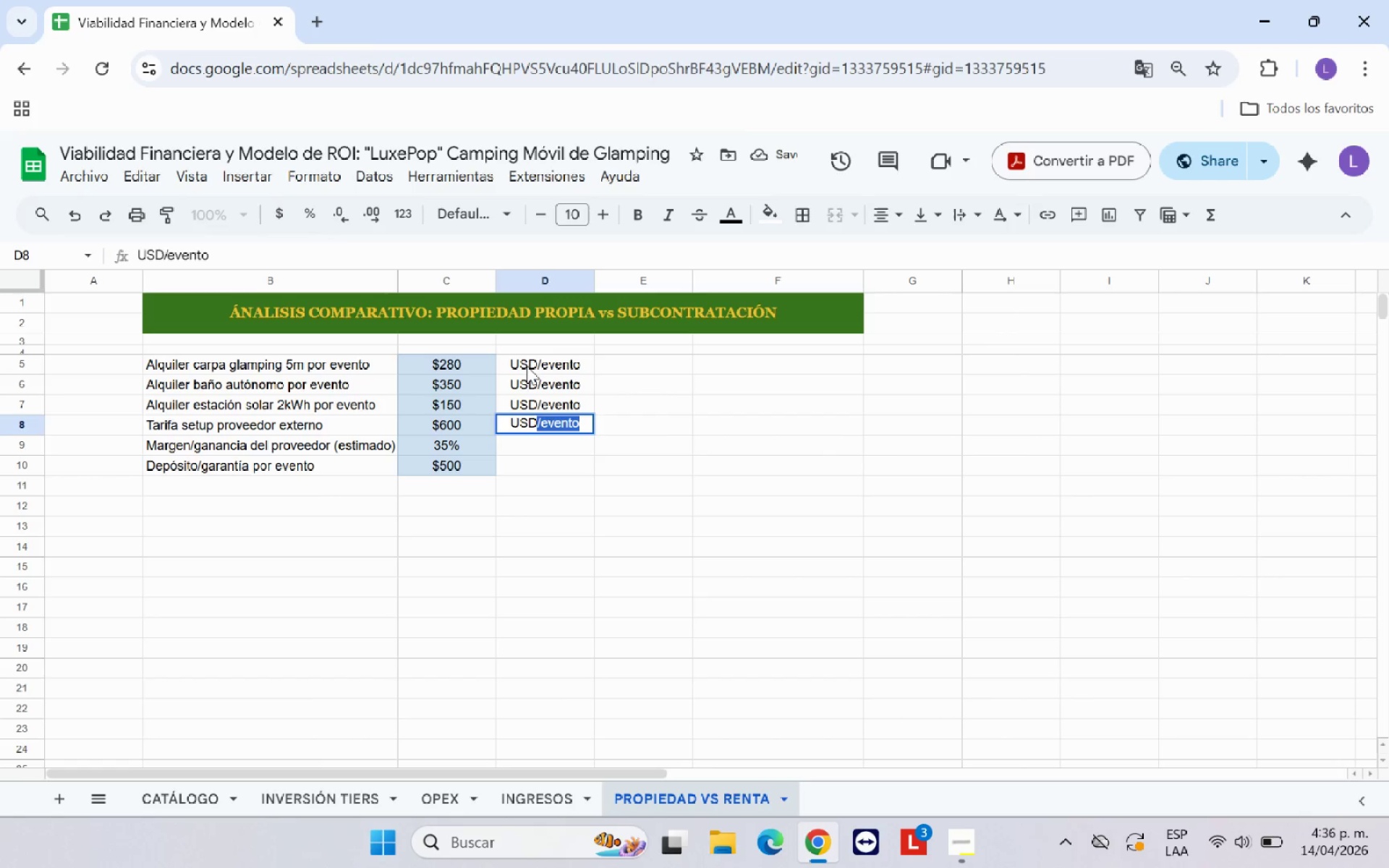 
key(Enter)
 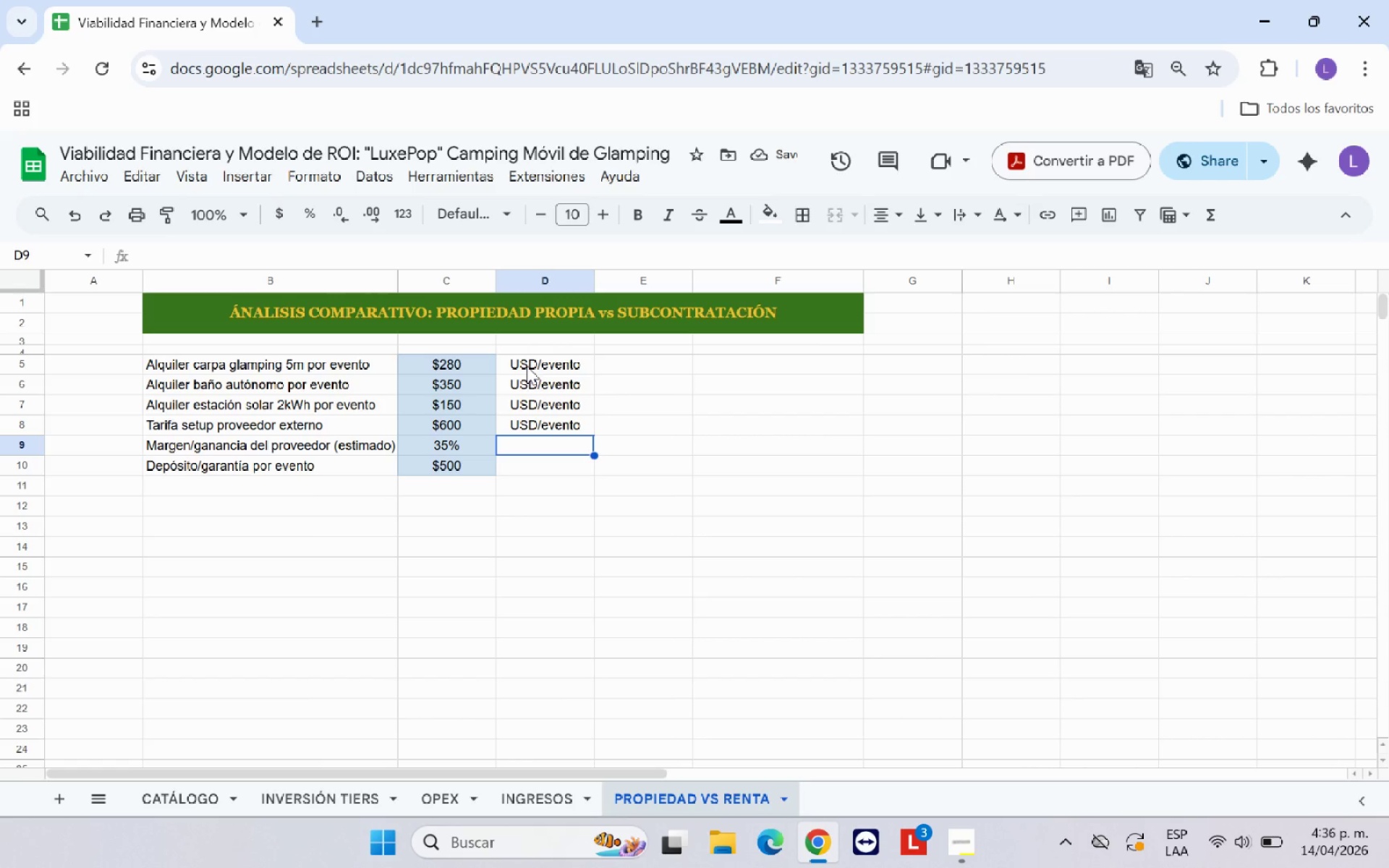 
type(ratio)
 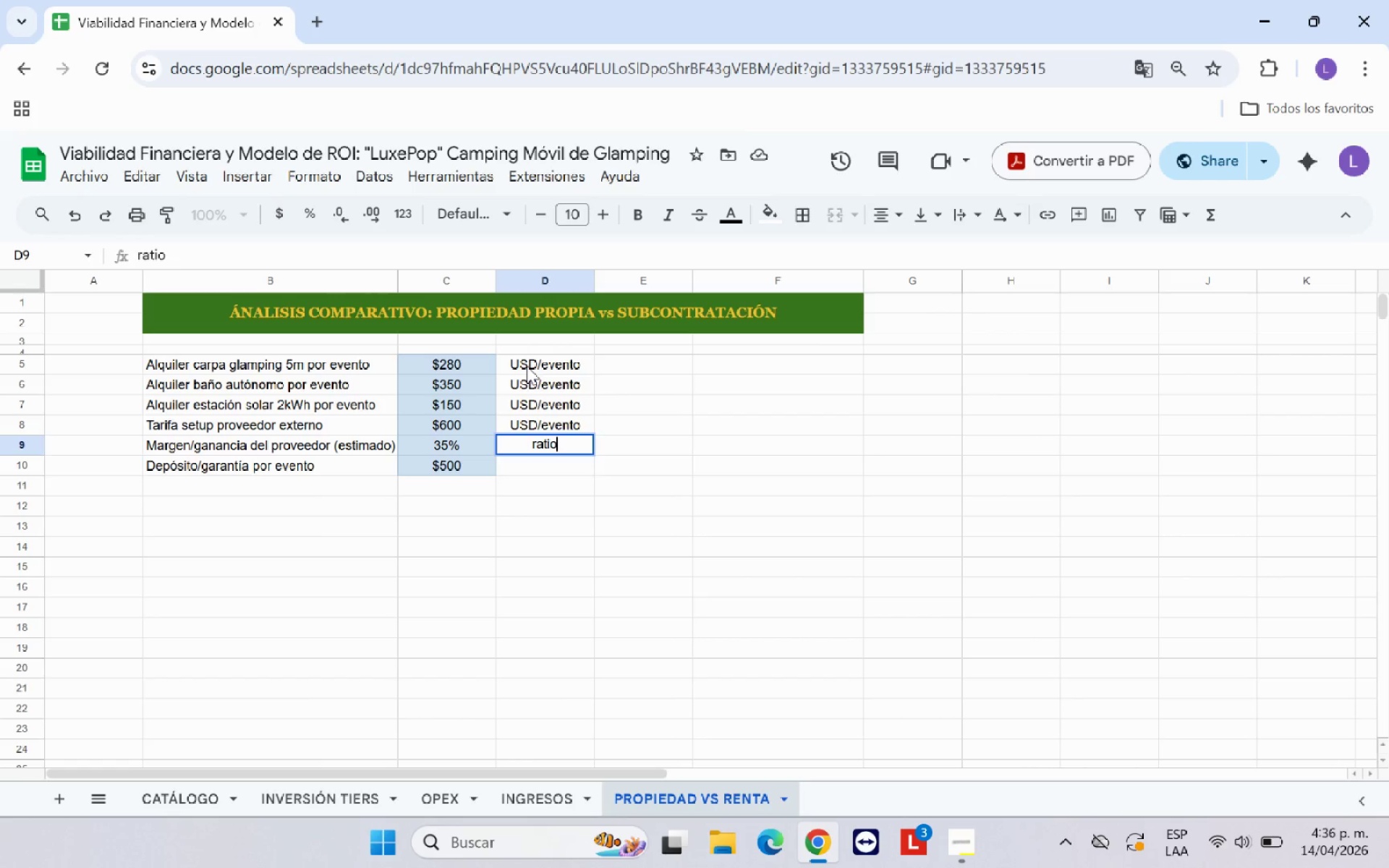 
key(Enter)
 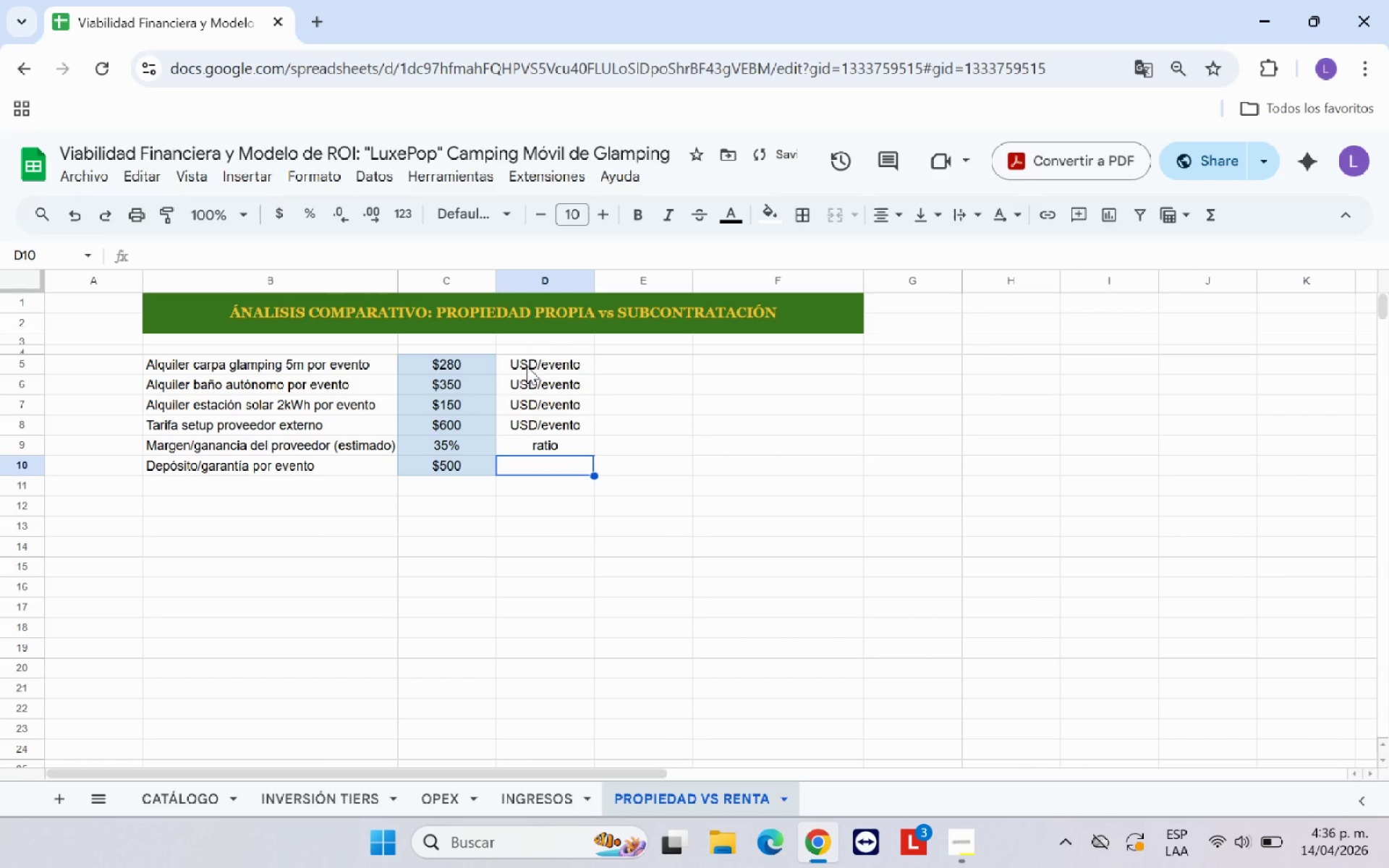 
key(CapsLock)
 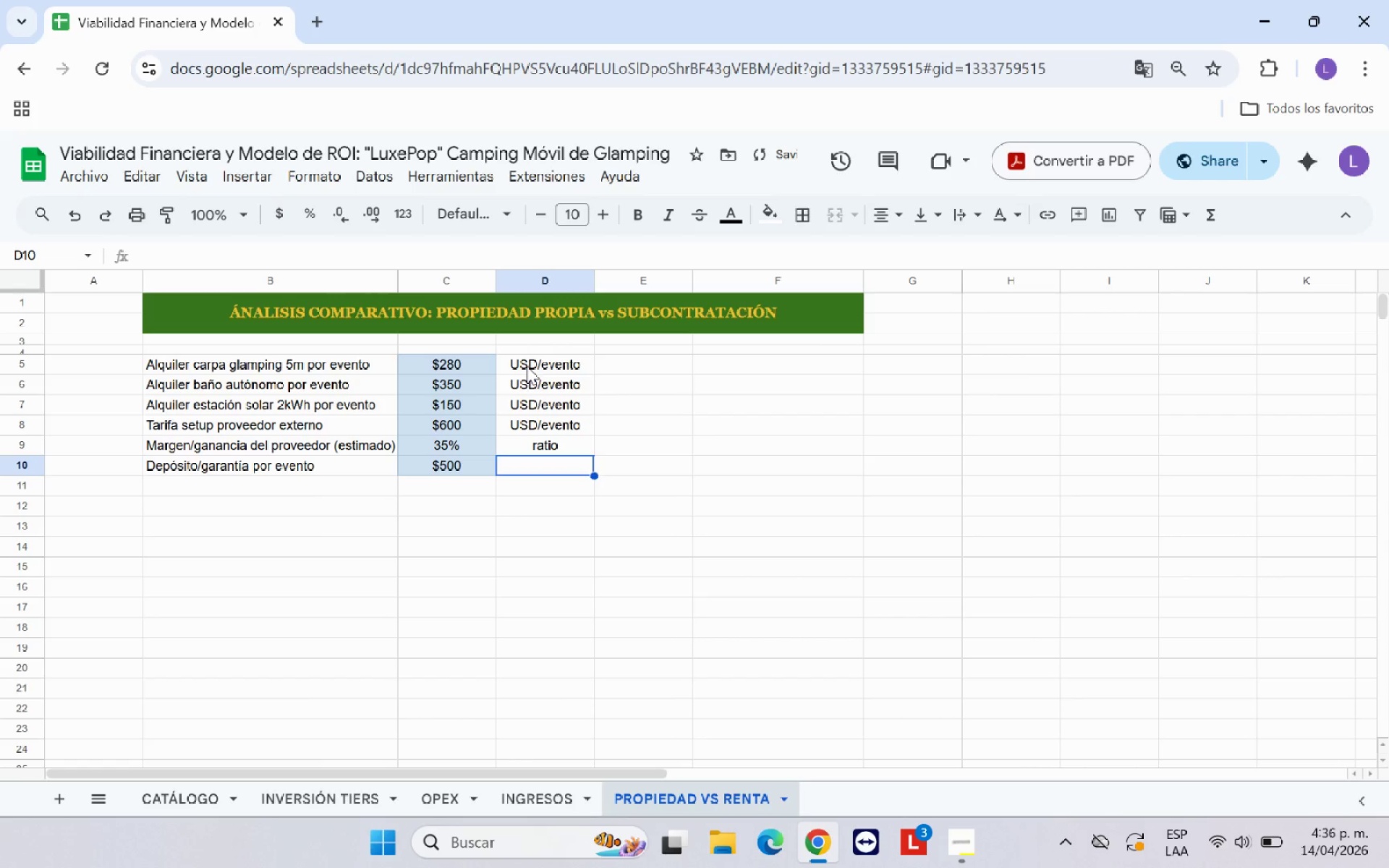 
key(U)
 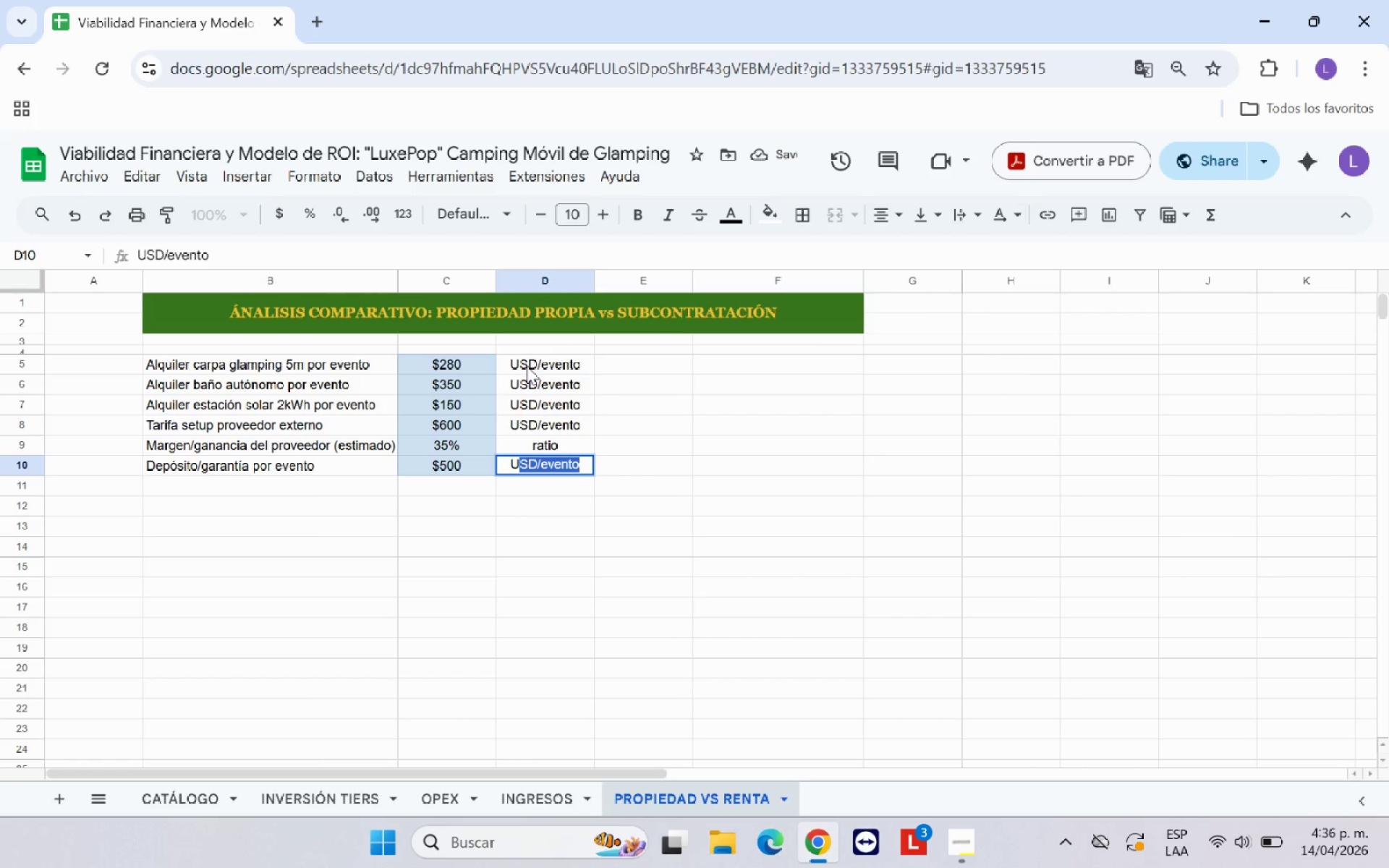 
key(Enter)
 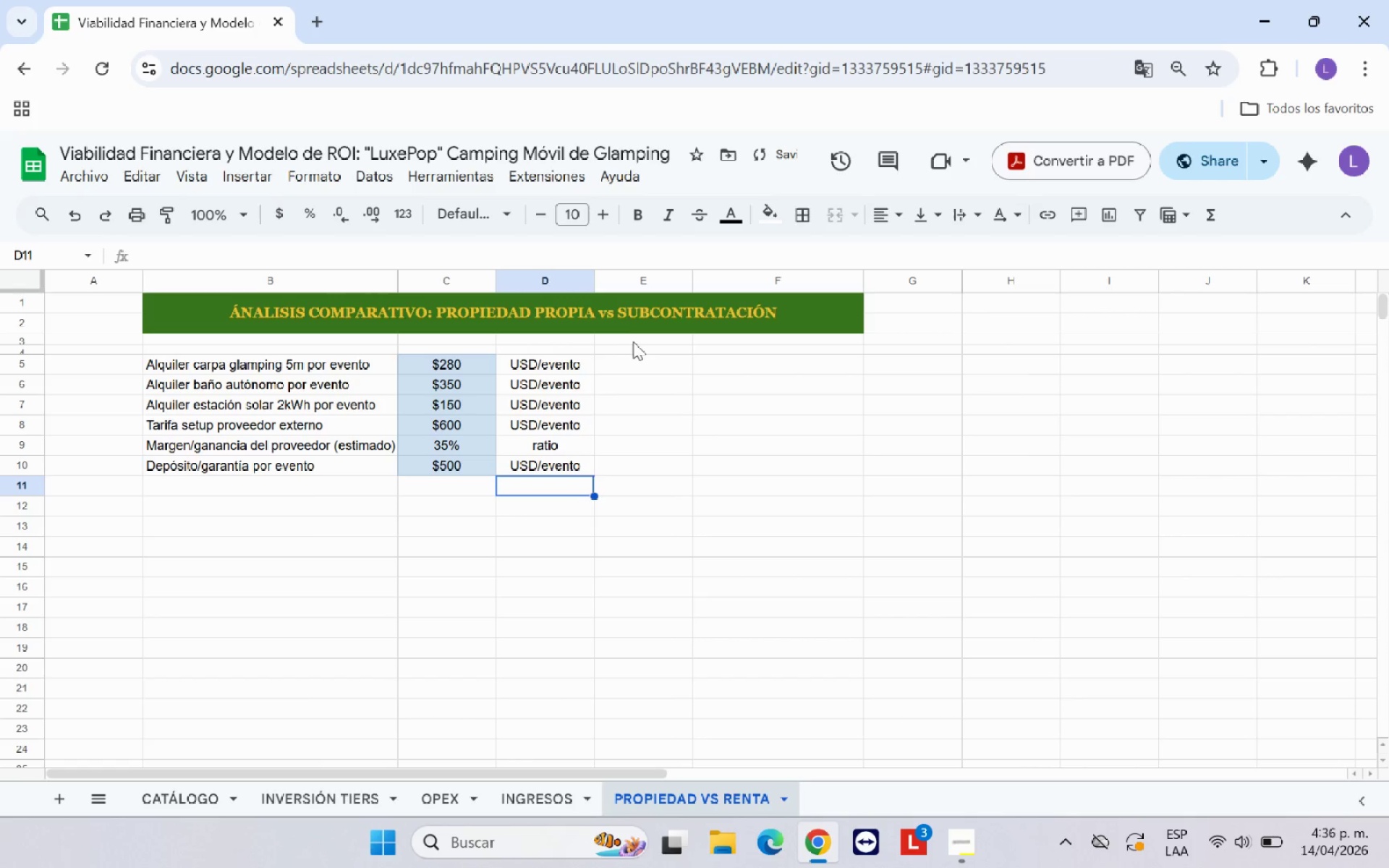 
left_click([639, 359])
 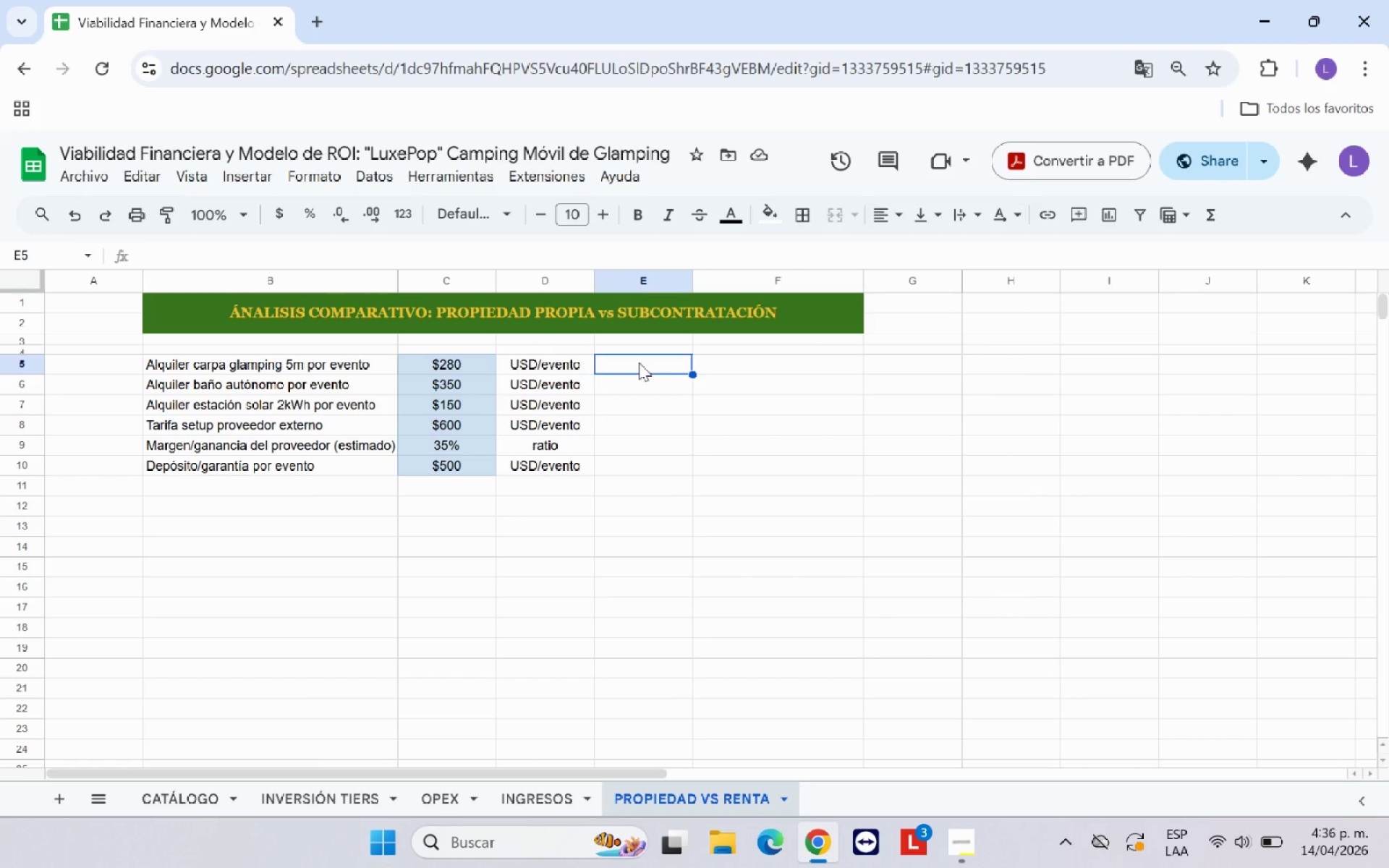 
wait(9.44)
 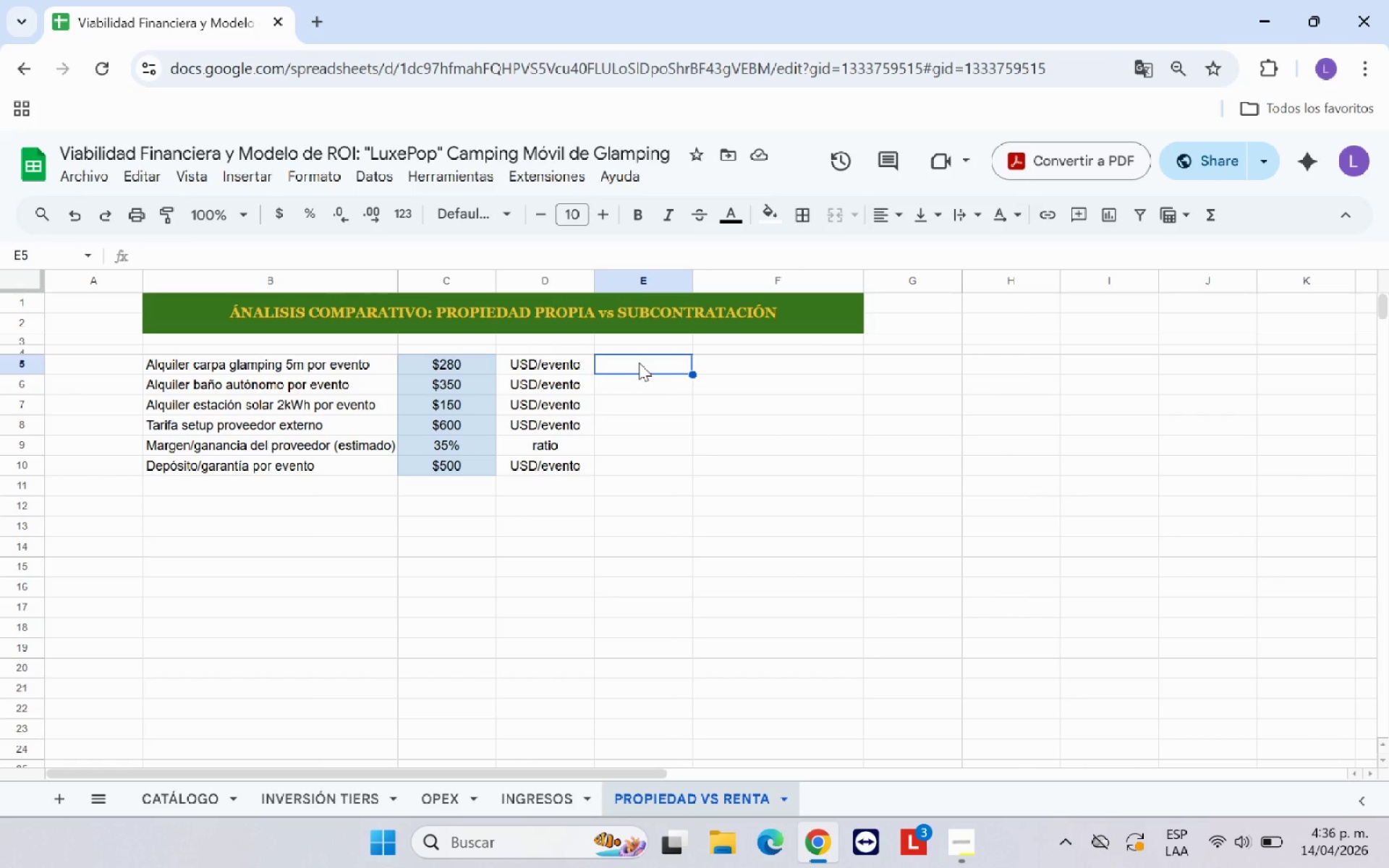 
type(Precio alquilk])
key(Backspace)
type(e)
key(Backspace)
key(Backspace)
type(er carpa 3 d;ias proveedor externo)
 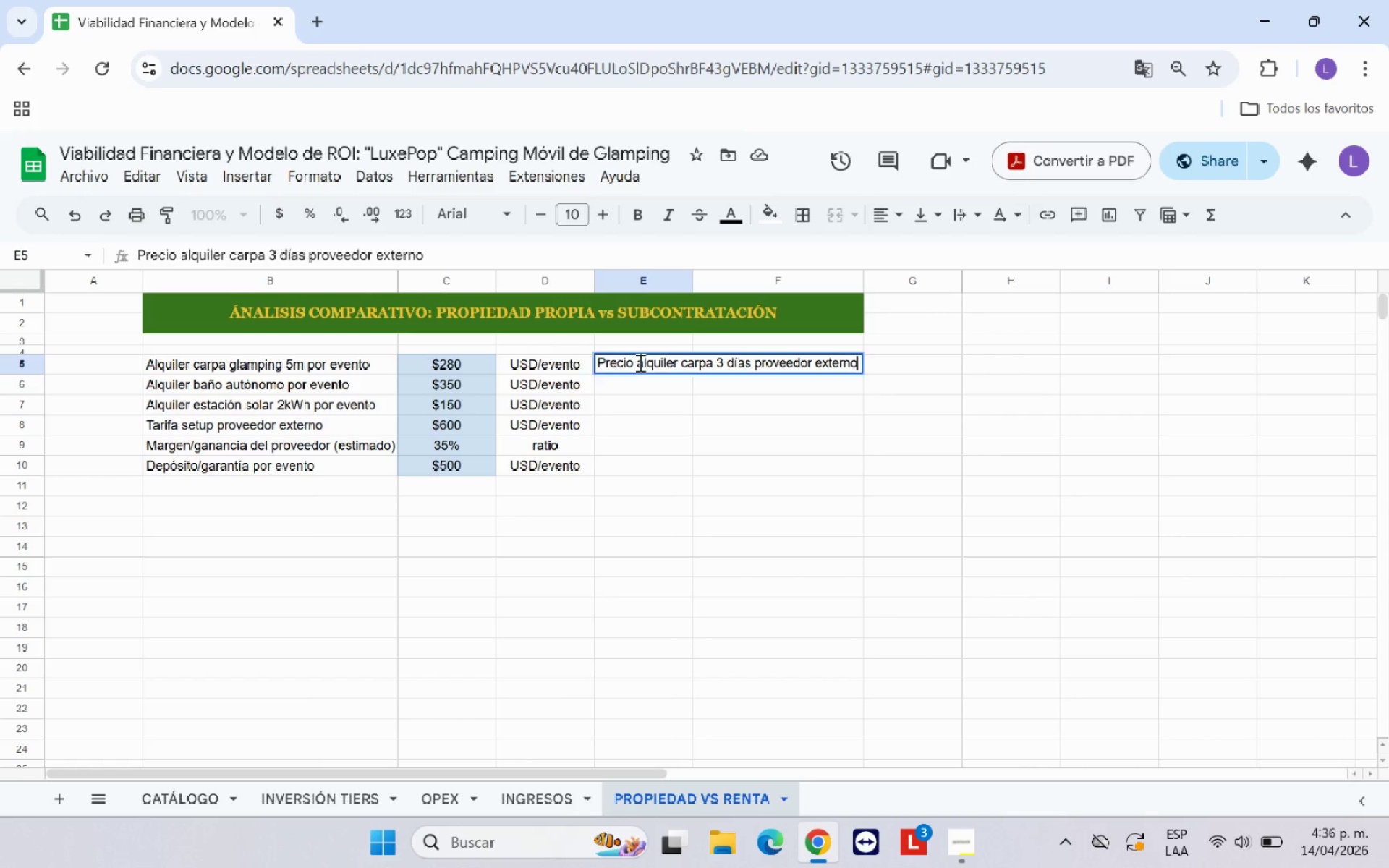 
key(Enter)
 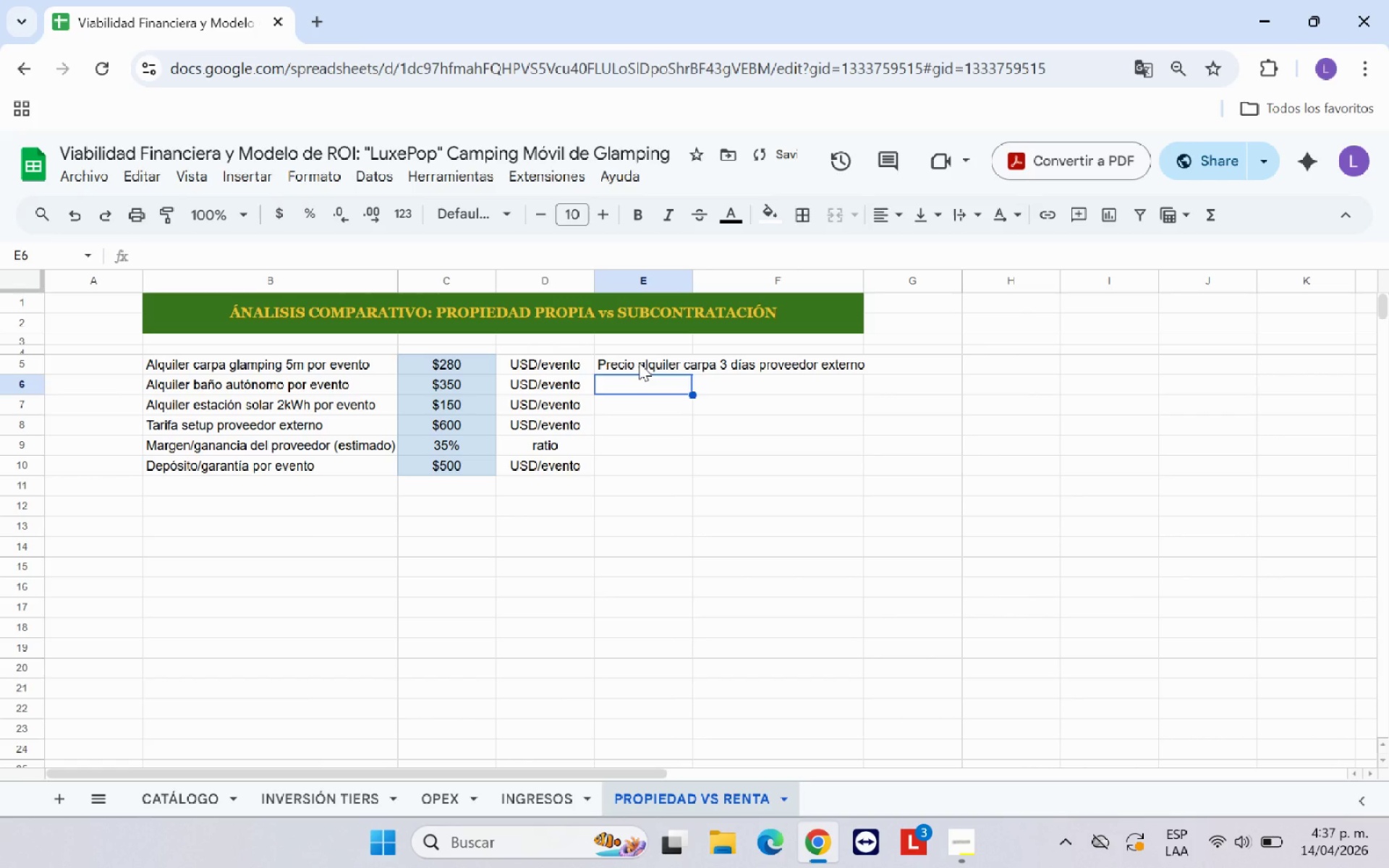 
type(Precio alquiler balo)
key(Backspace)
key(Backspace)
type(`o portatil lujo 3 dias )
 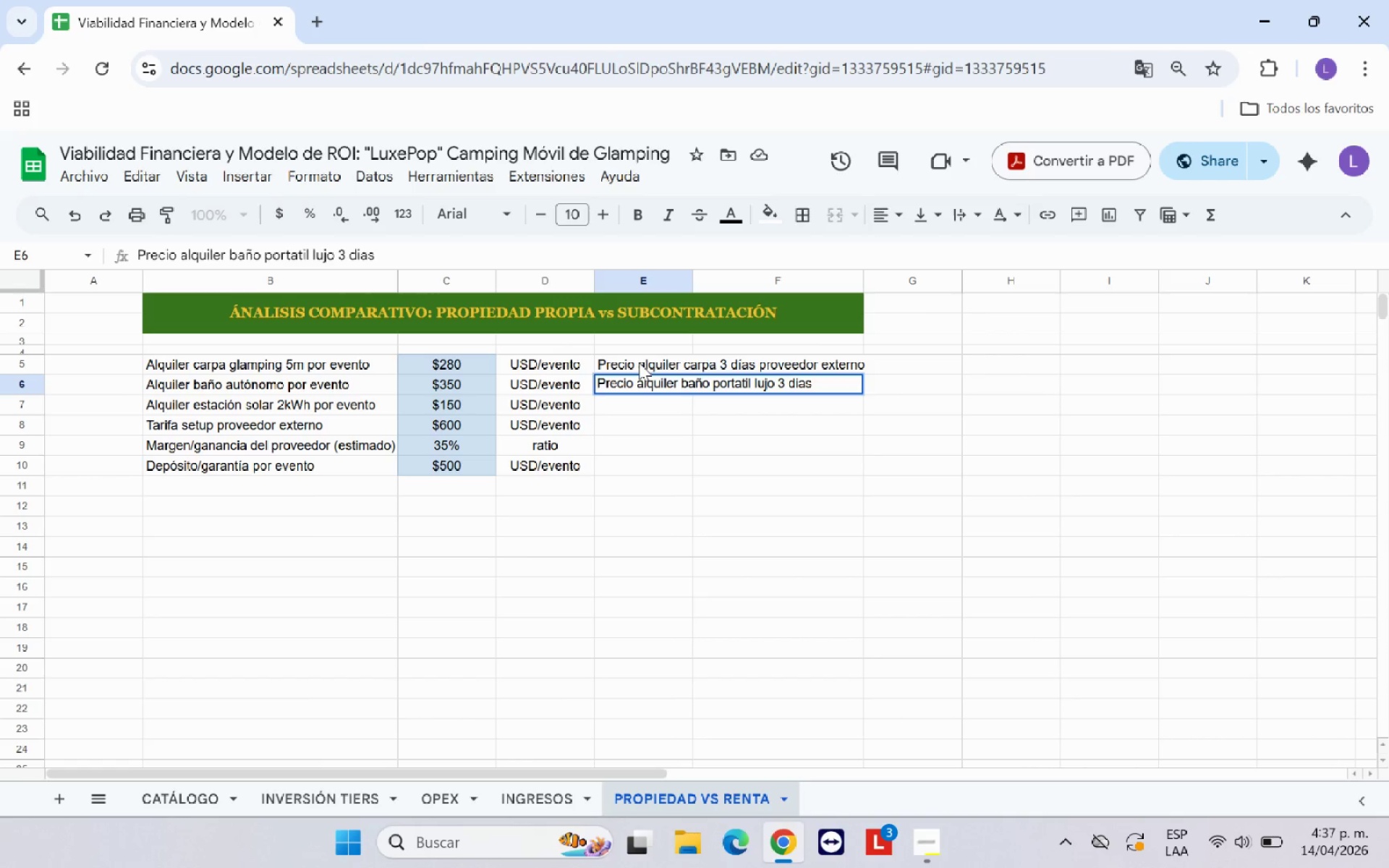 
key(Enter)
 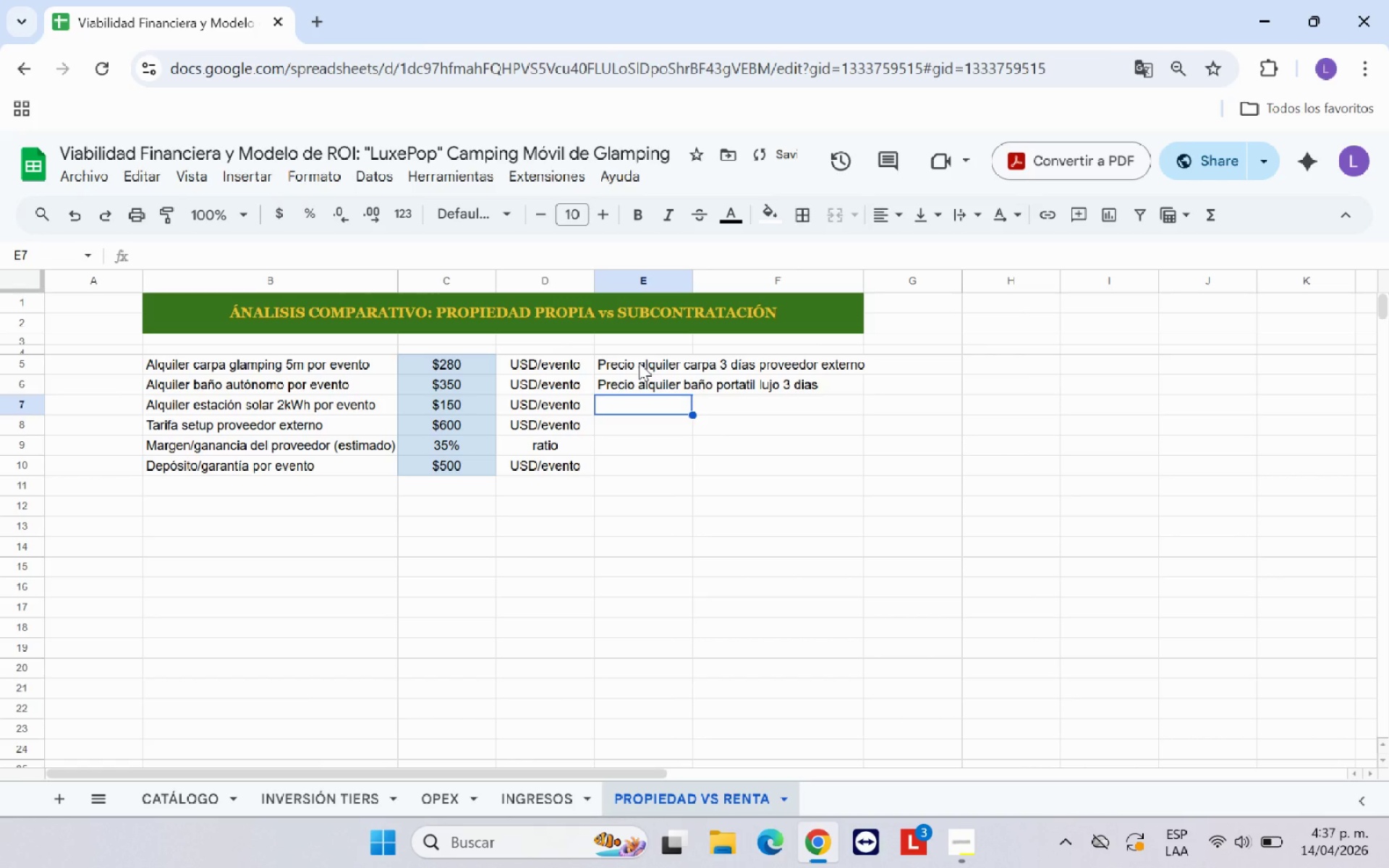 
type(Precio alquiler h)
key(Backspace)
type(generador&estacin evento)
 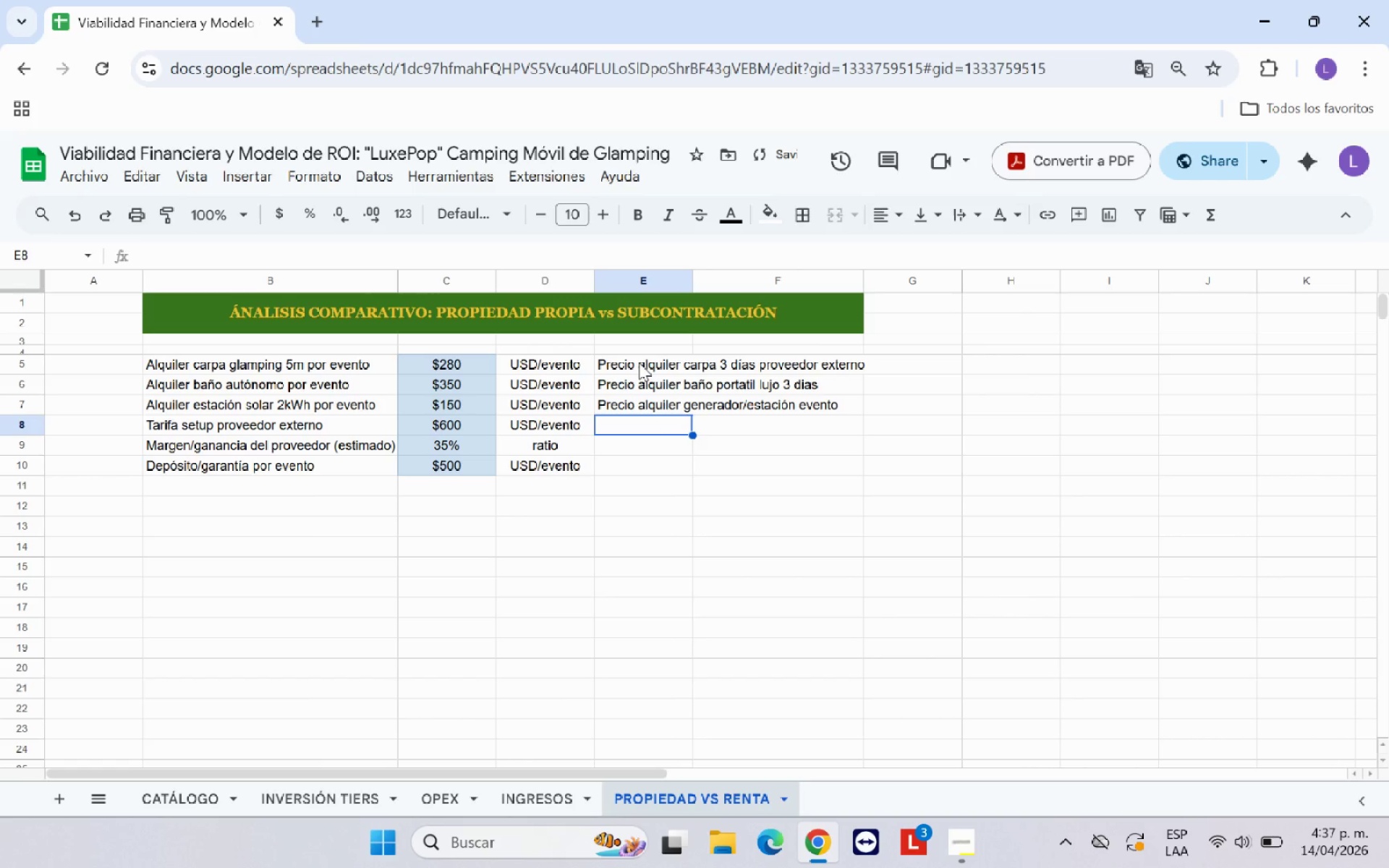 
 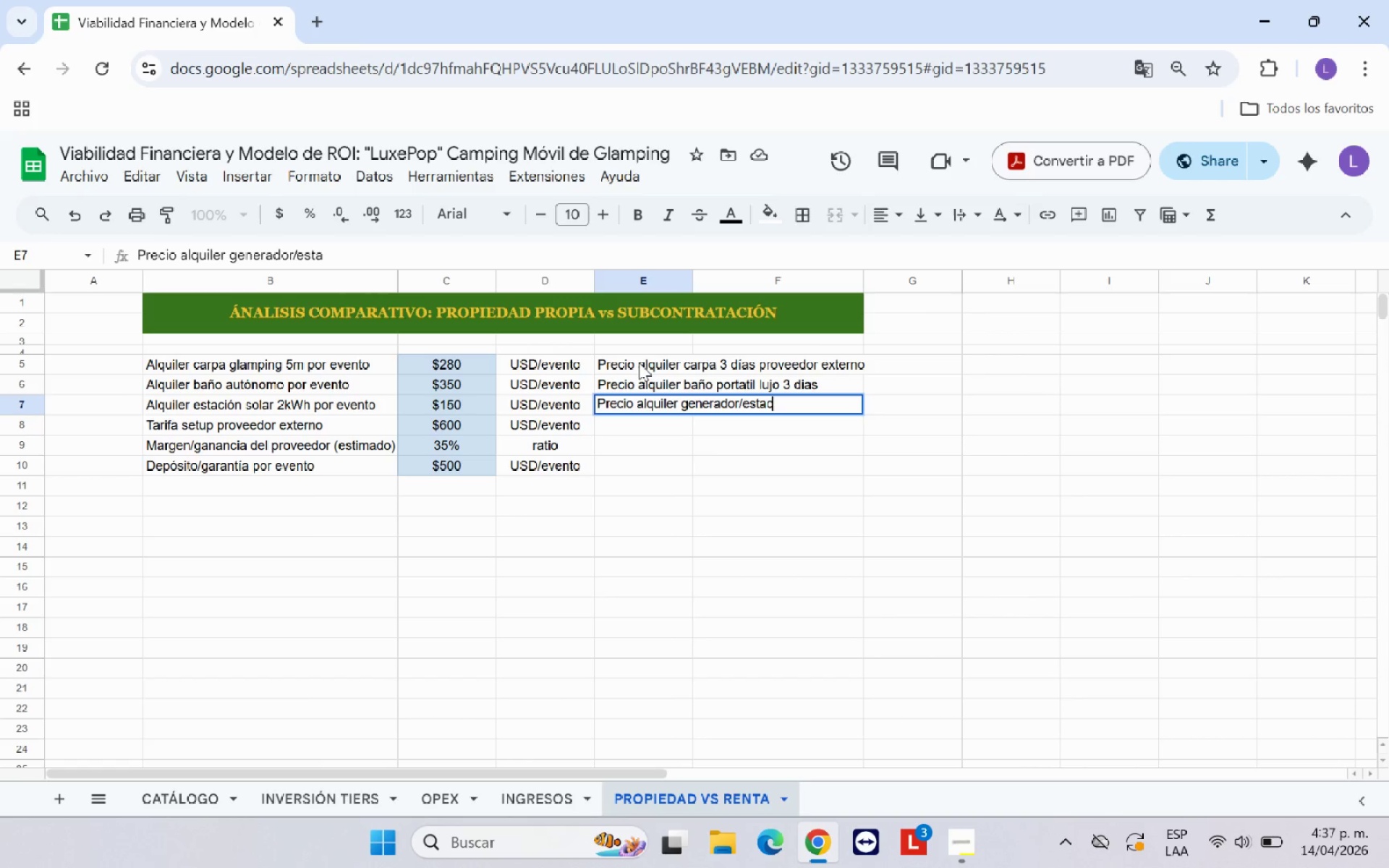 
hold_key(key=Semicolon, duration=0.33)
 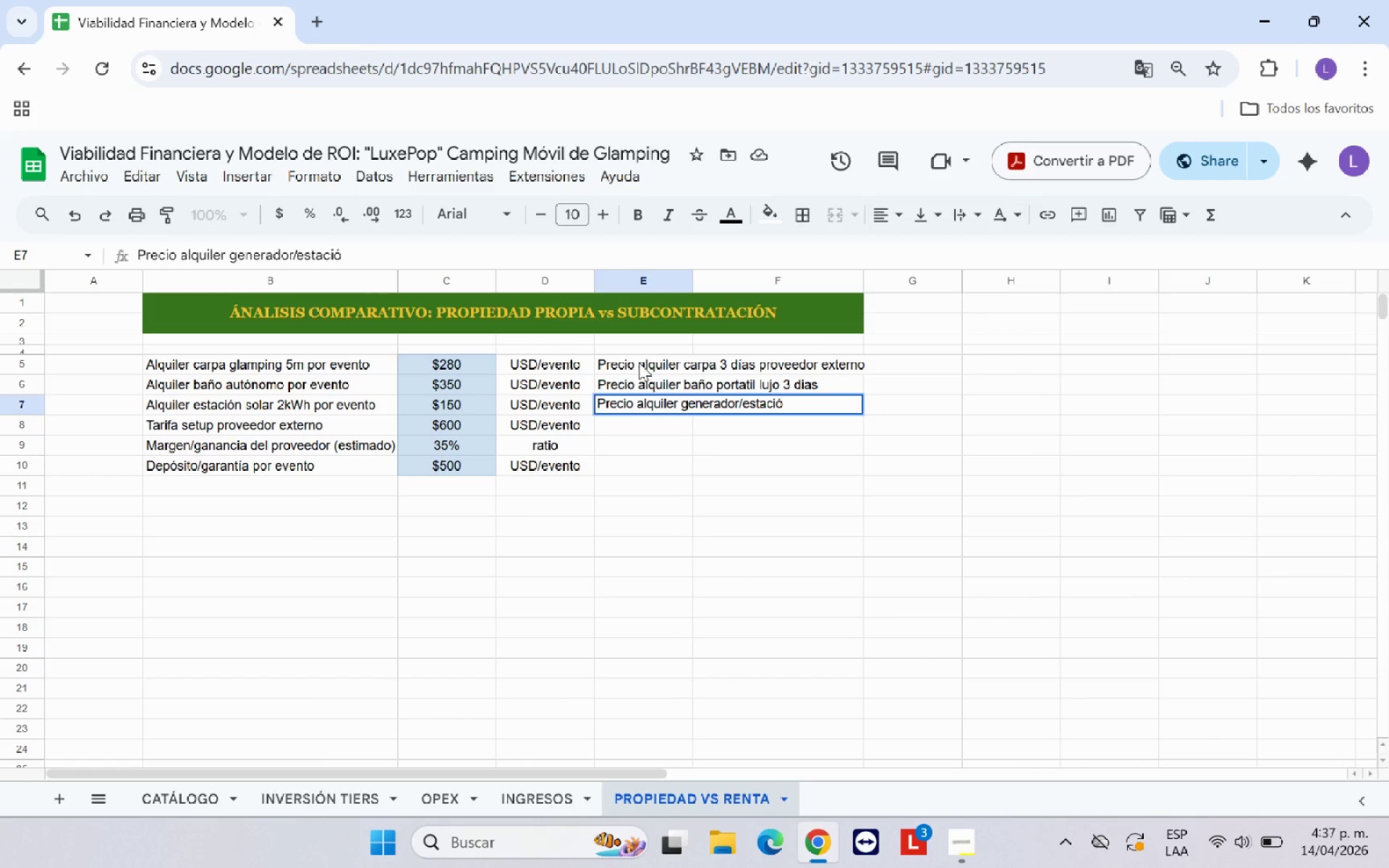 
key(Enter)
 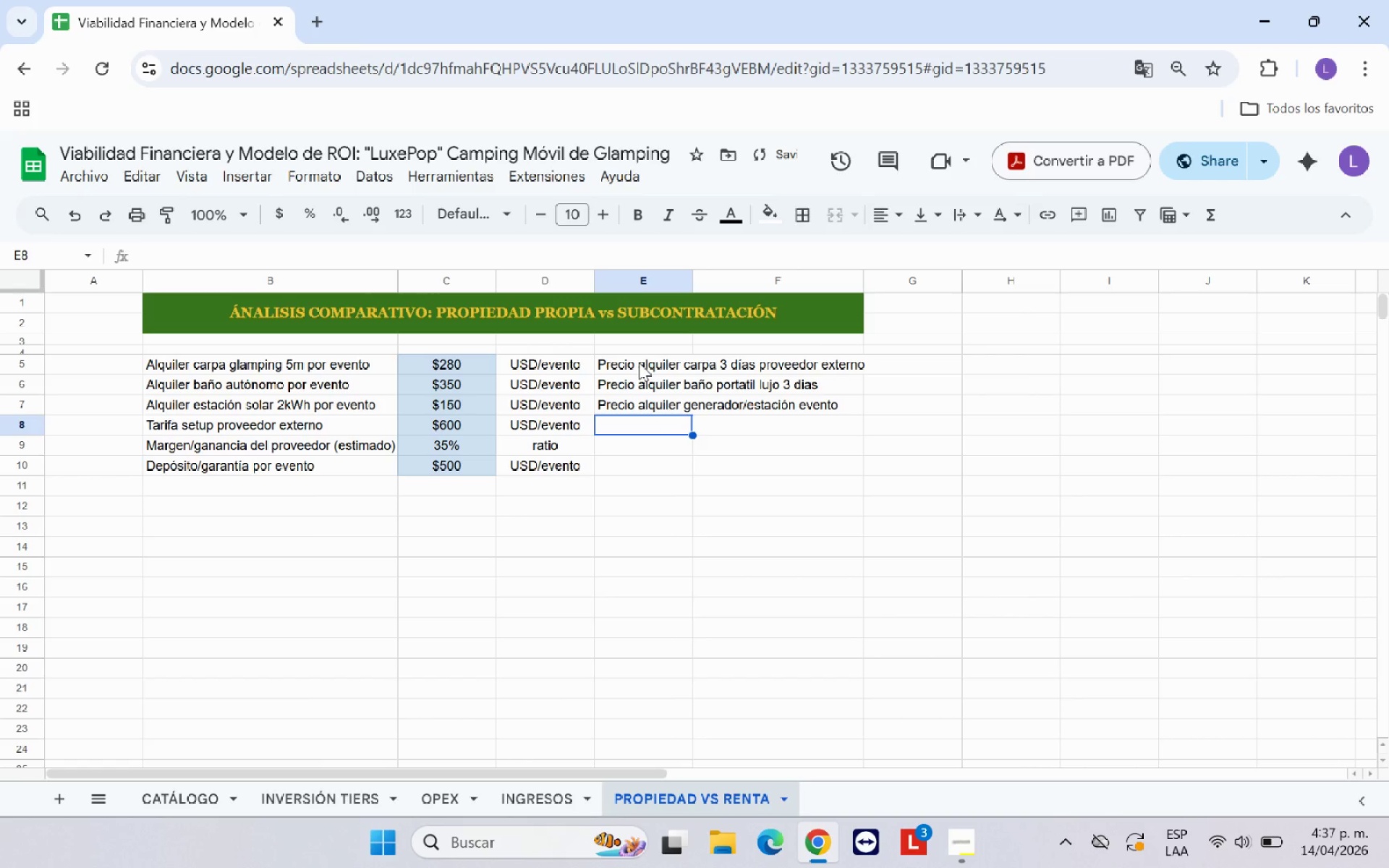 
type(Mano de obra del proveedor para montaje=desmontaje)
 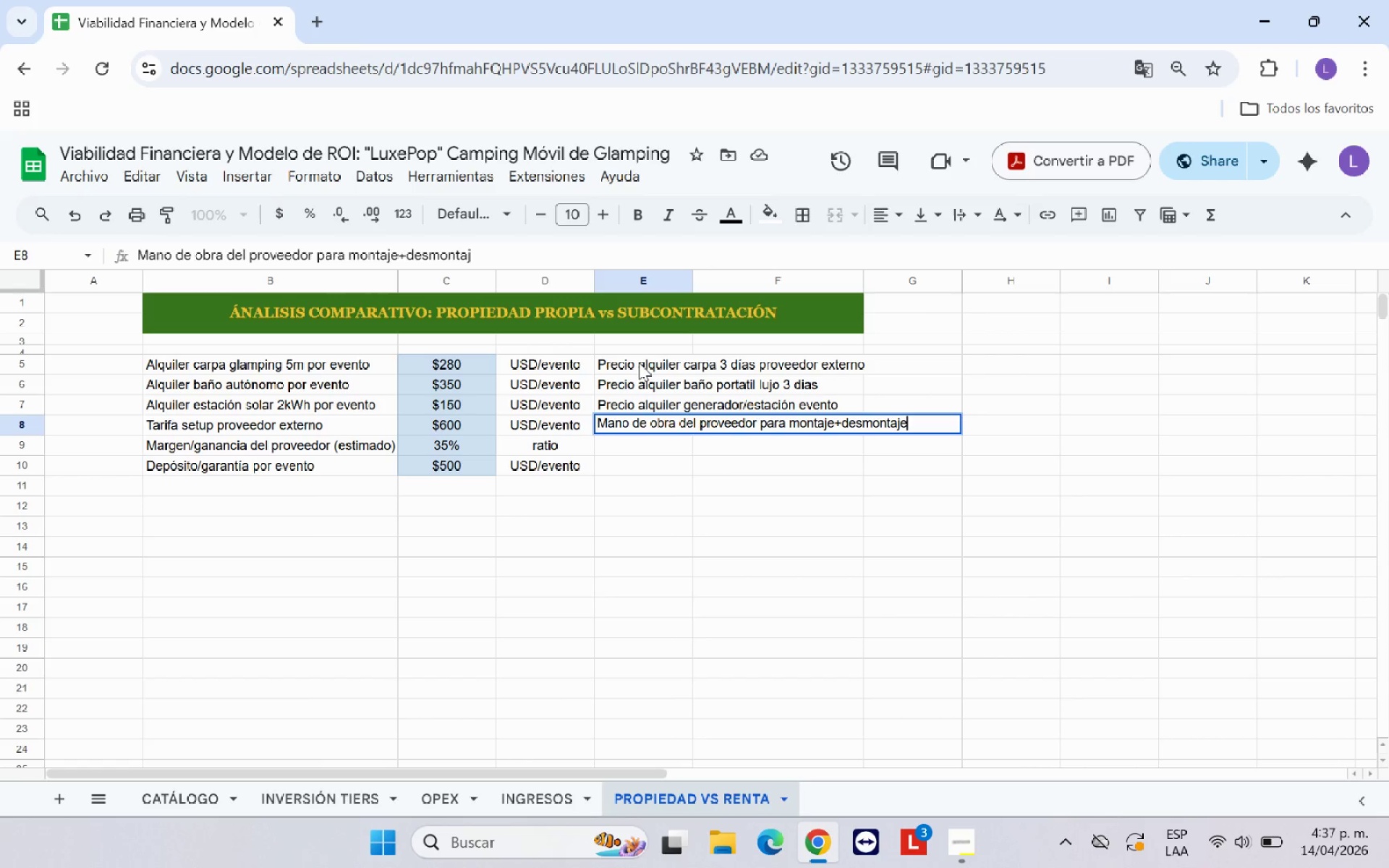 
key(Enter)
 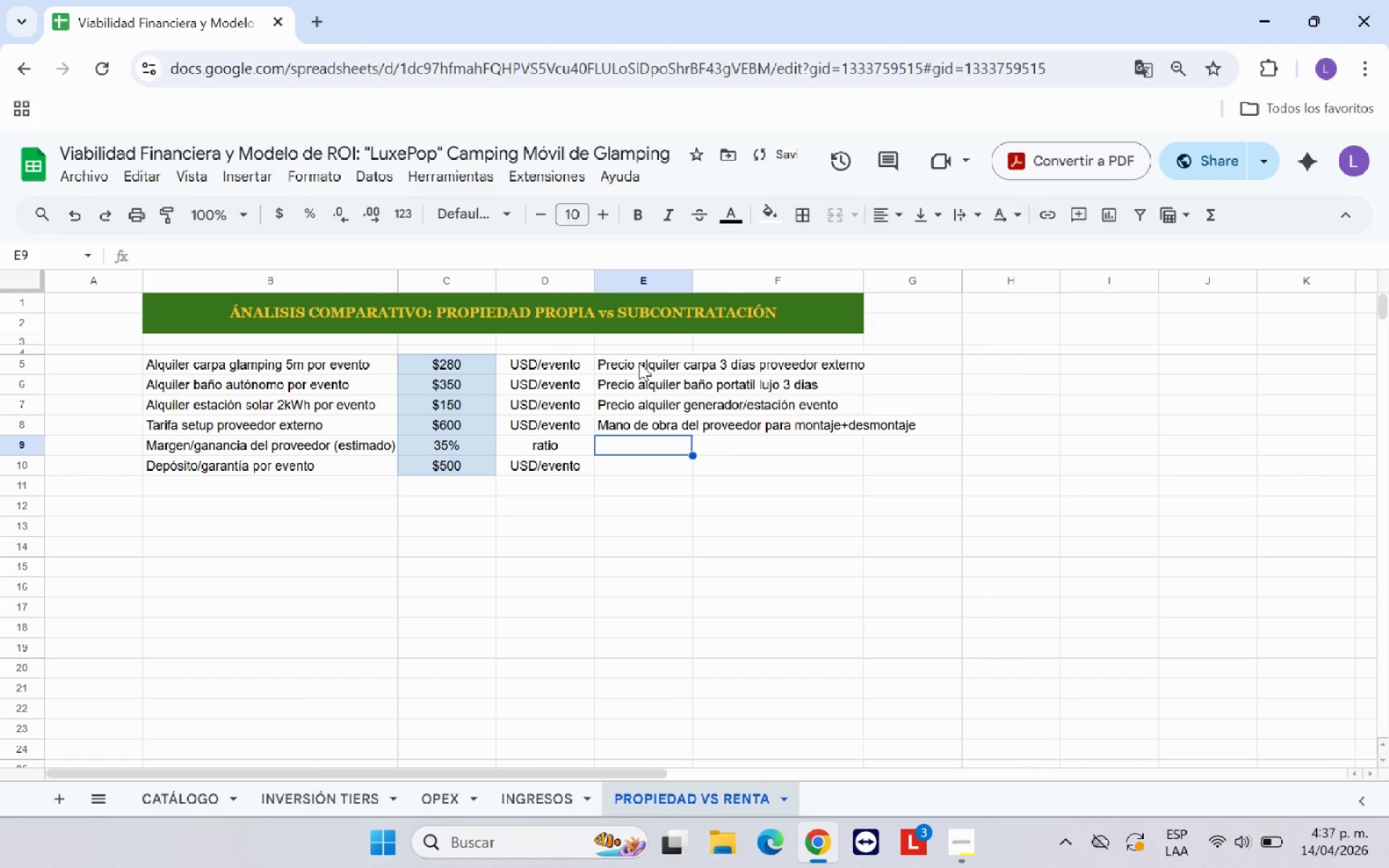 
type(35% margn)
key(Backspace)
type(en tipico de proveedor h)
key(Backspace)
type(glamping B28)
 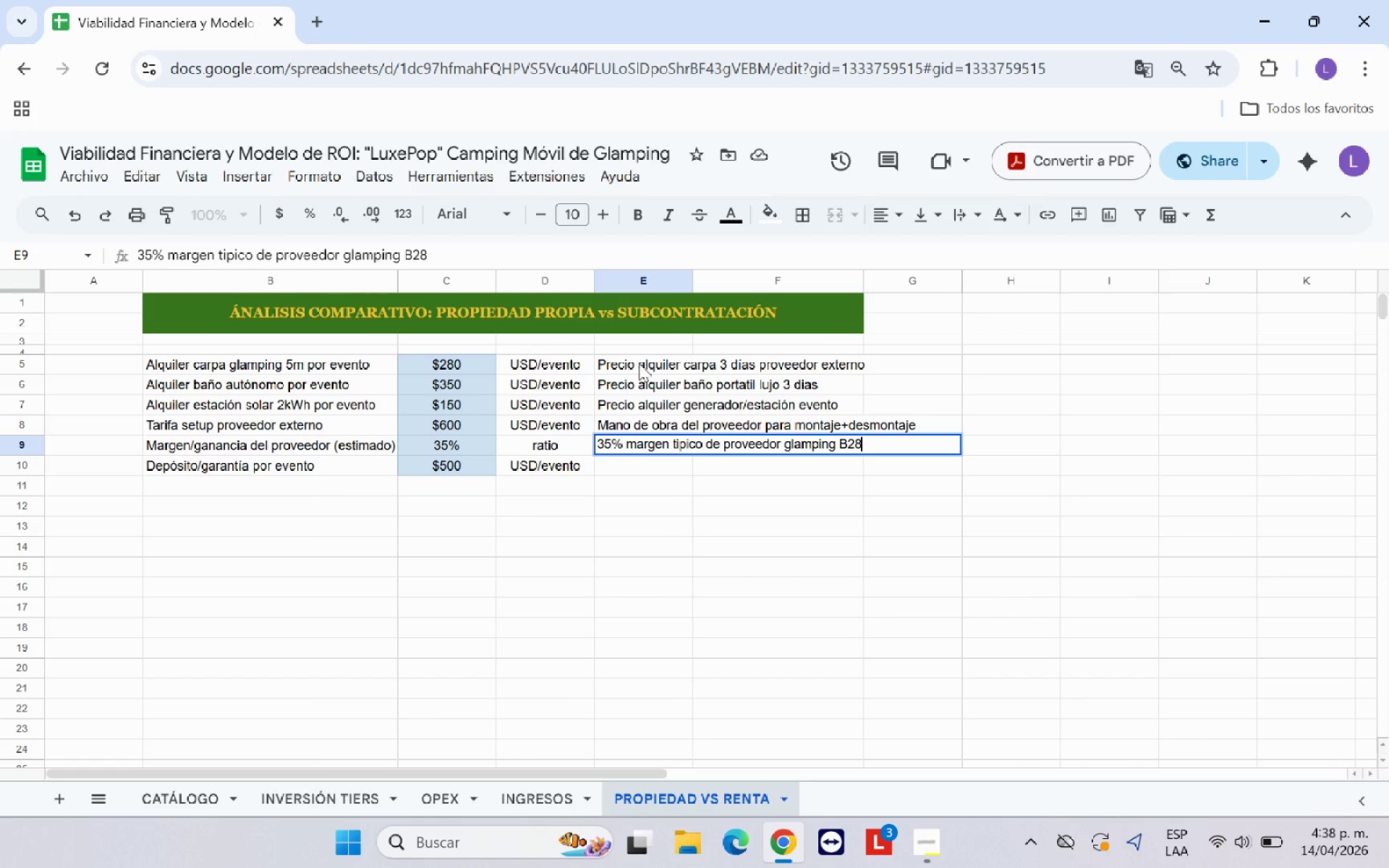 
key(Backspace)
 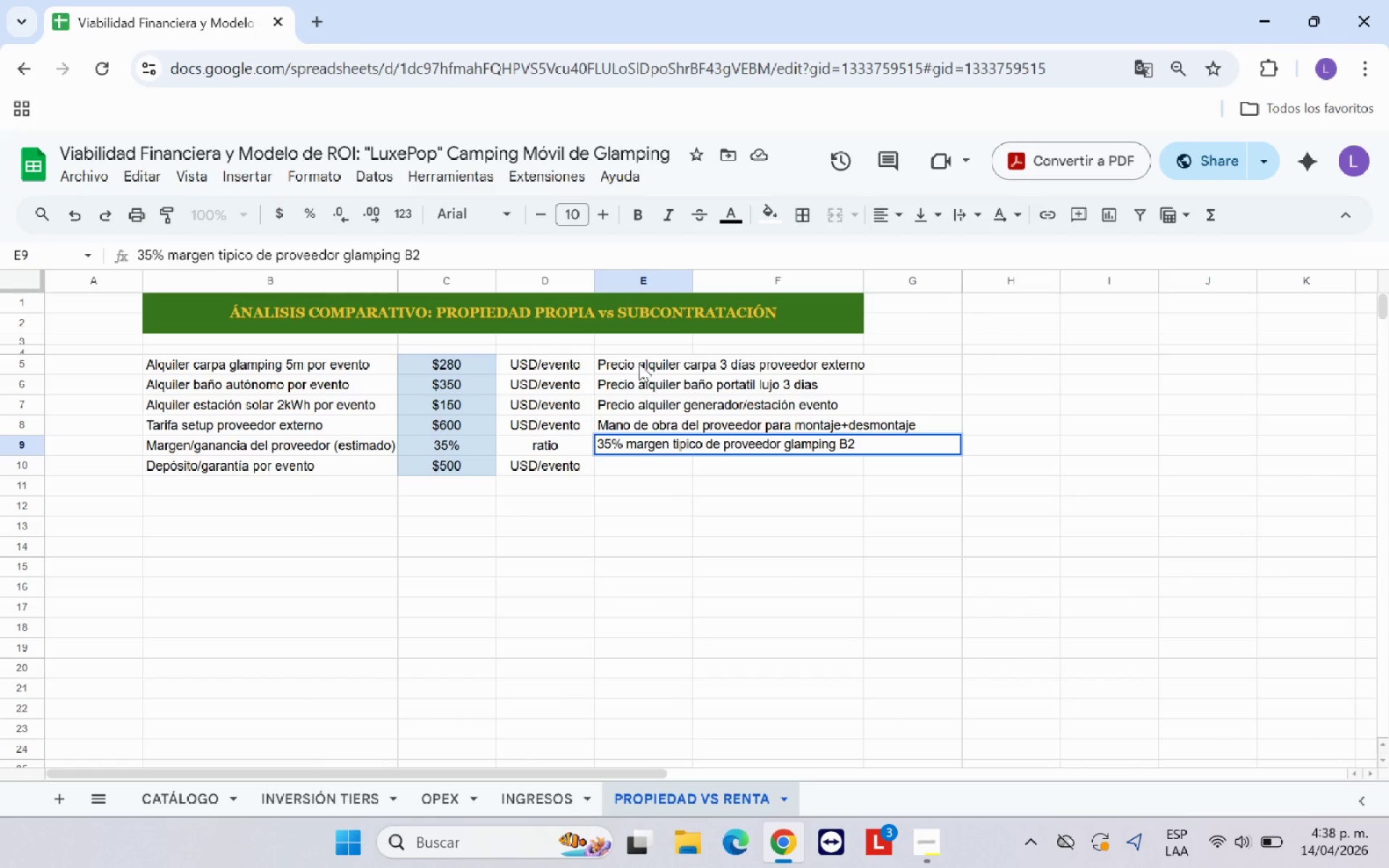 
key(CapsLock)
 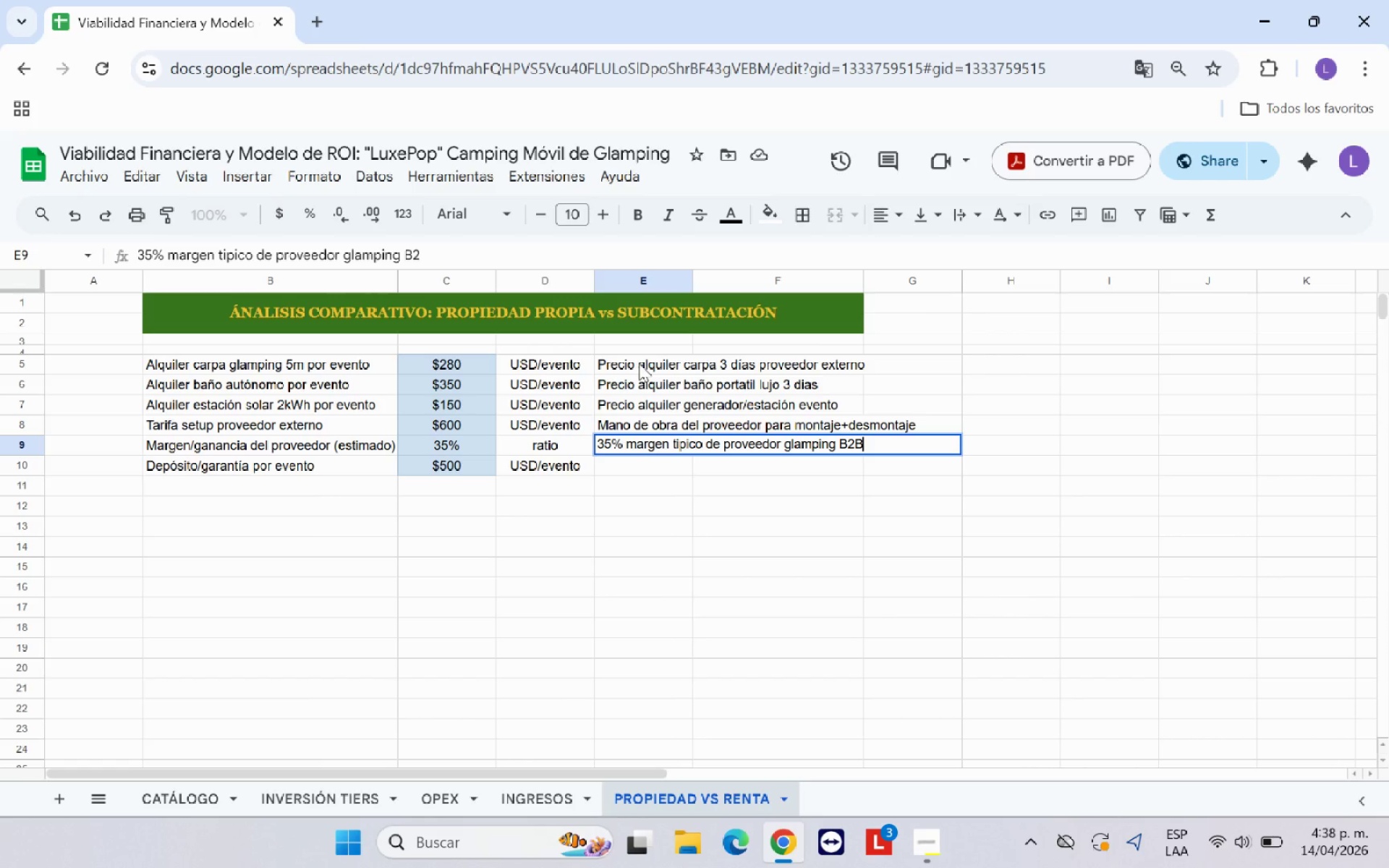 
key(B)
 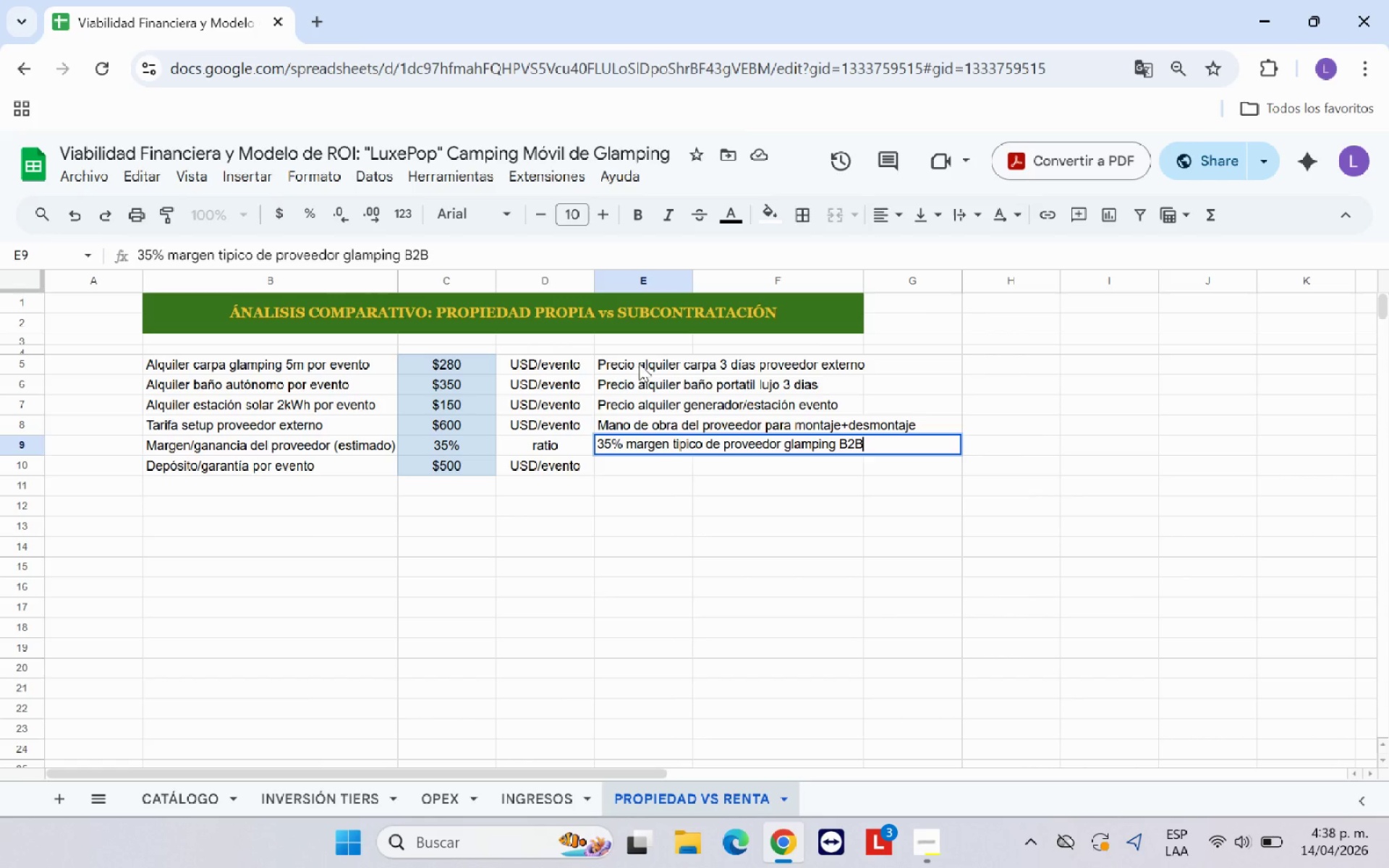 
key(Enter)
 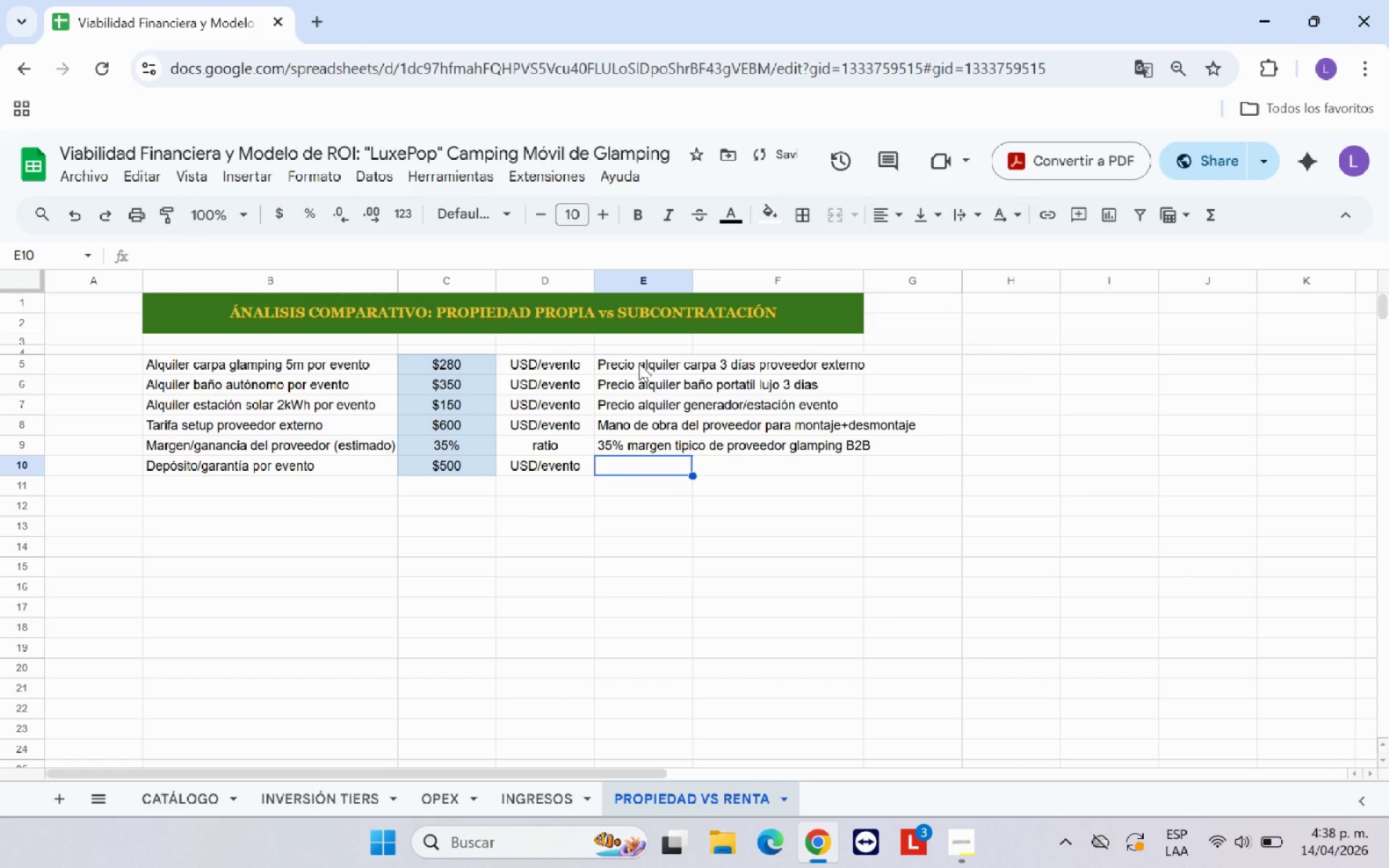 
type(Deposiyo)
key(Backspace)
key(Backspace)
type(to reembolsable *inmovilizado de capital()
 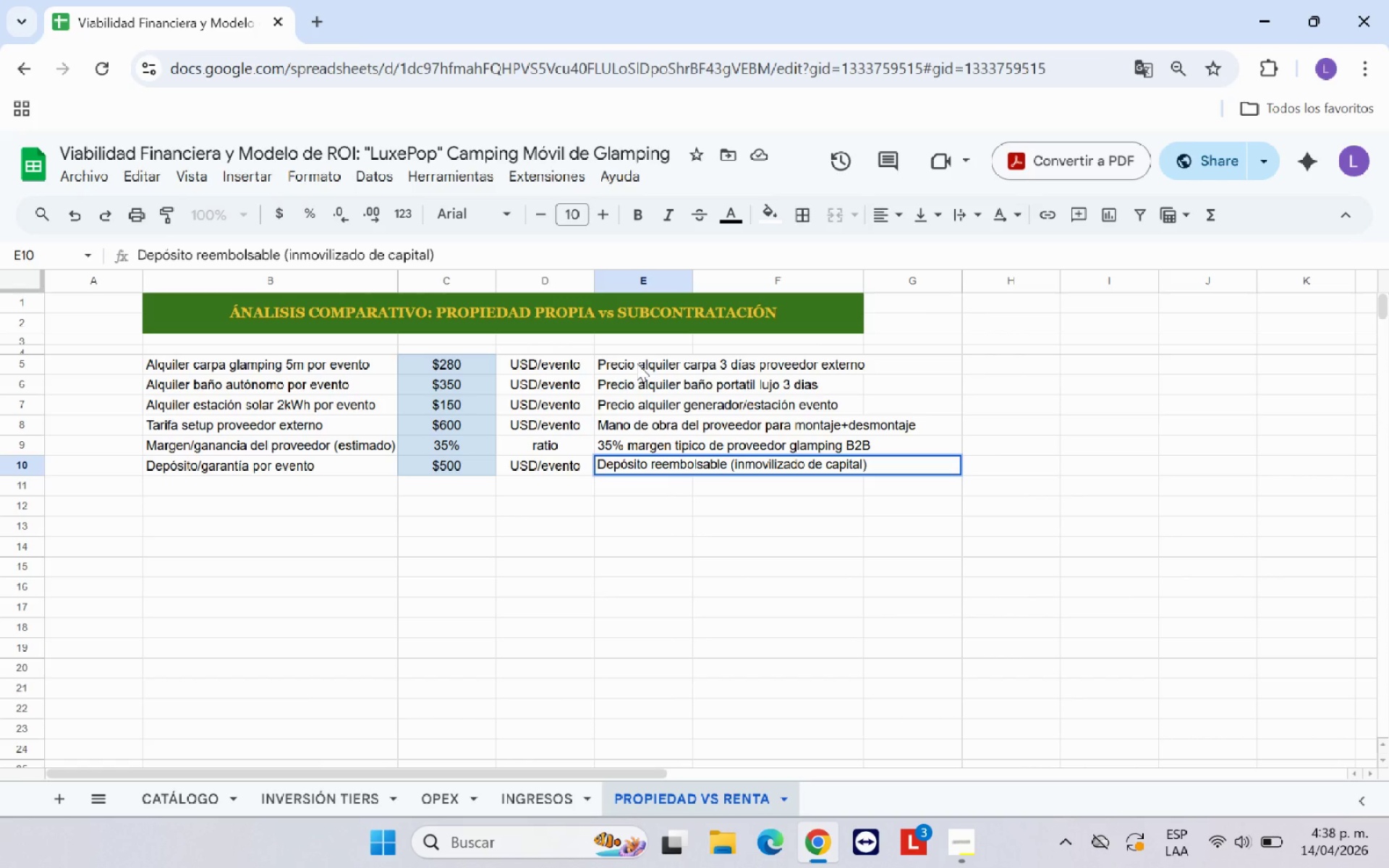 
hold_key(key=Semicolon, duration=0.33)
 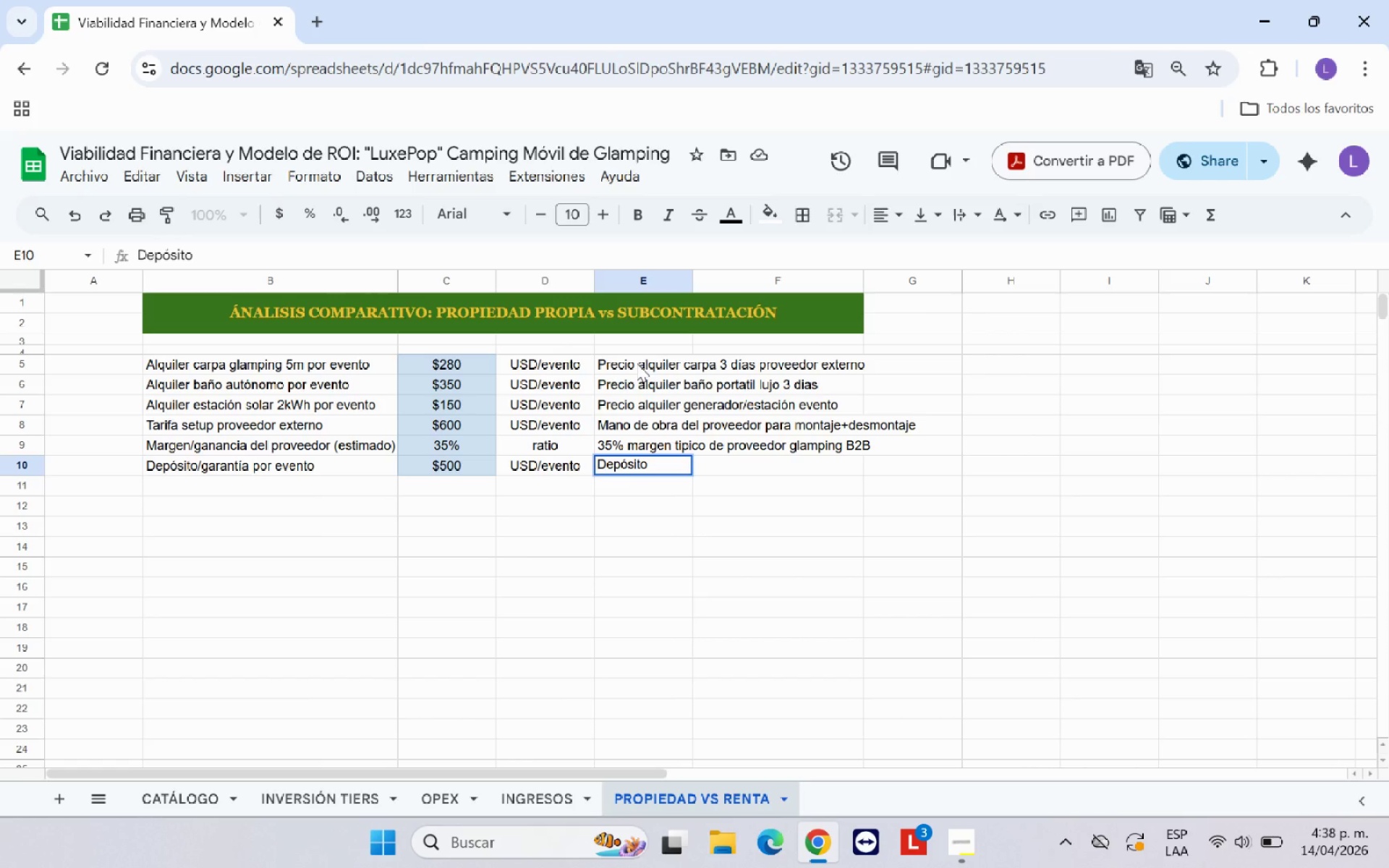 
left_click_drag(start_coordinate=[862, 282], to_coordinate=[905, 279])
 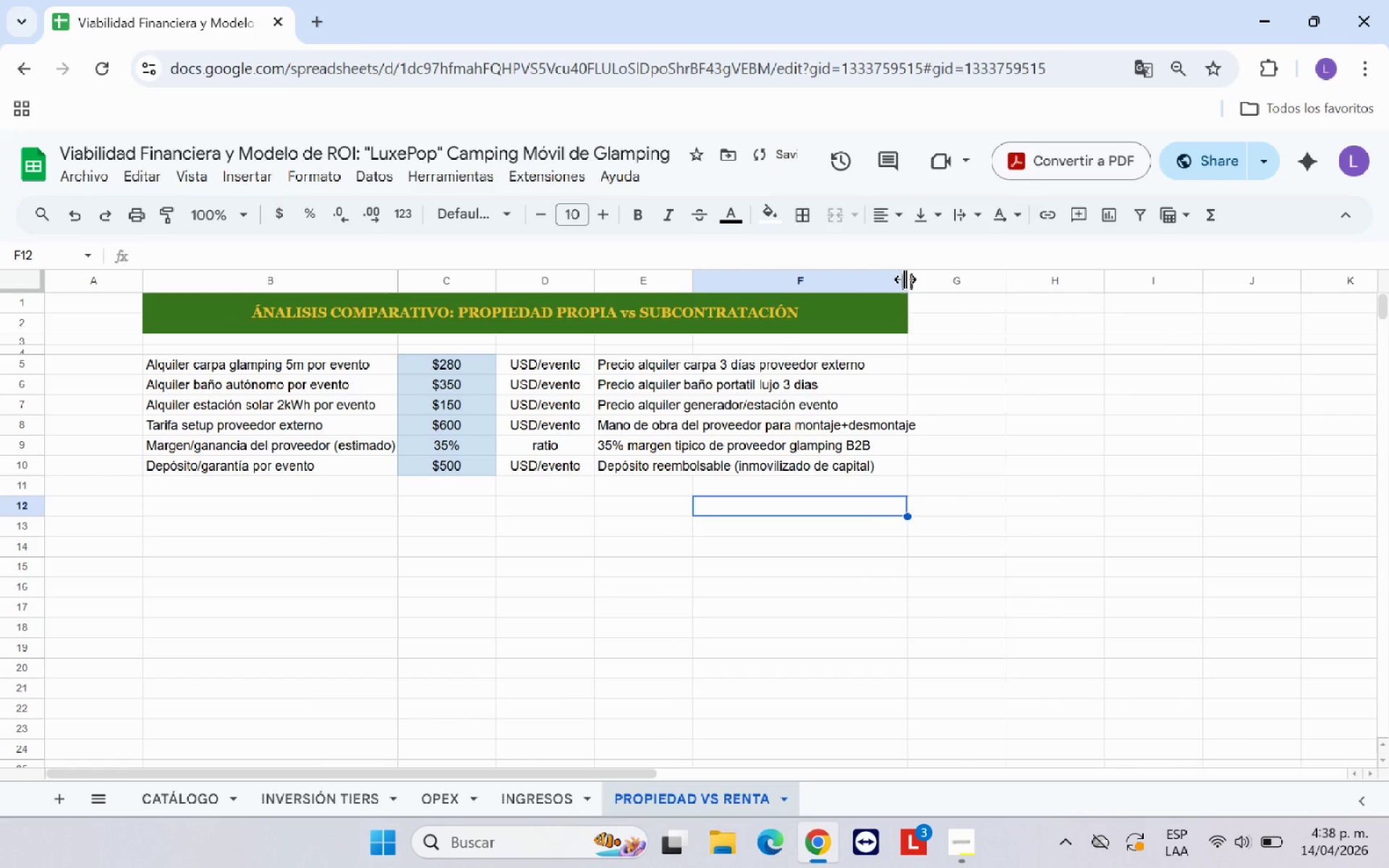 
left_click_drag(start_coordinate=[905, 279], to_coordinate=[937, 275])
 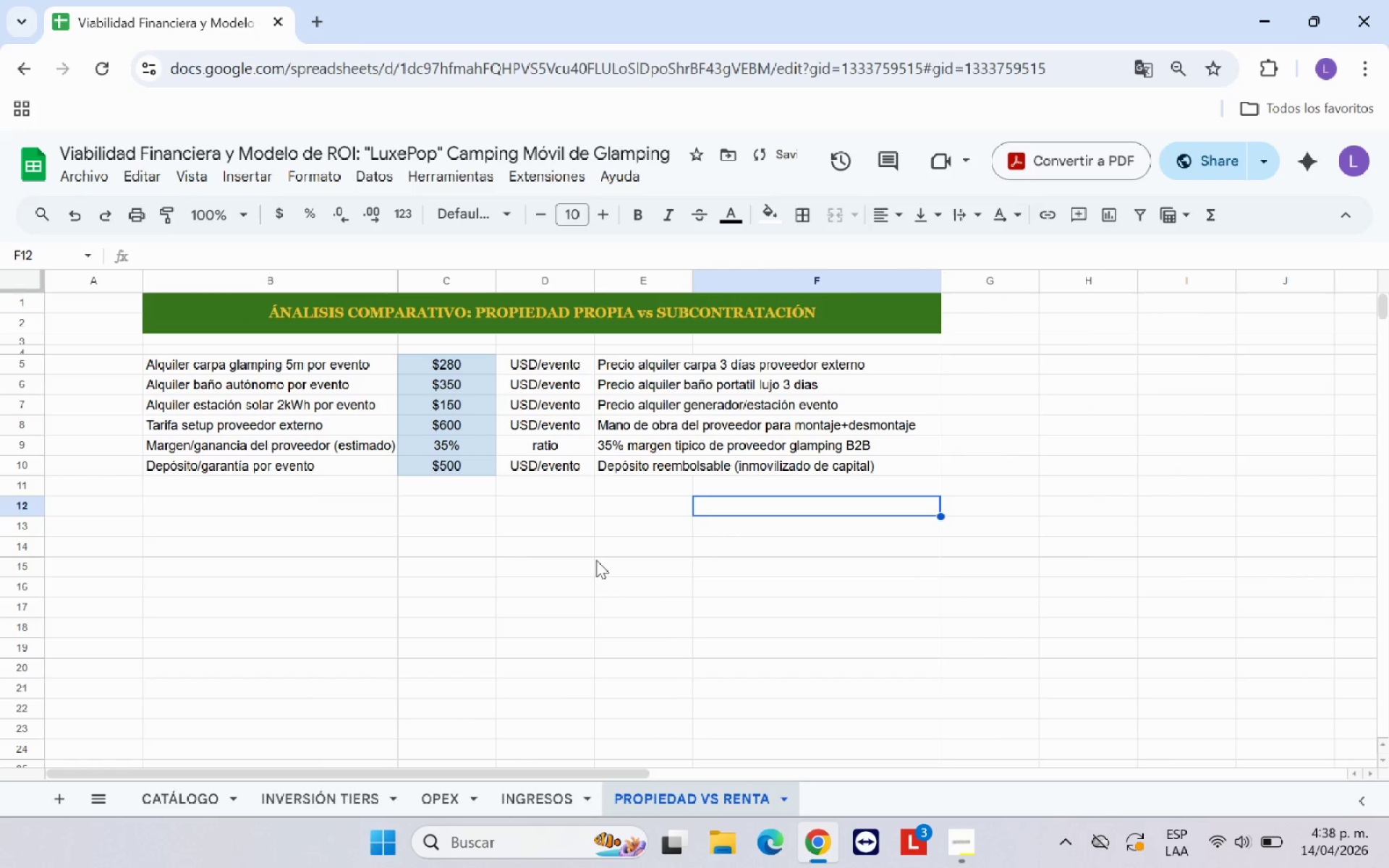 
left_click([592, 561])
 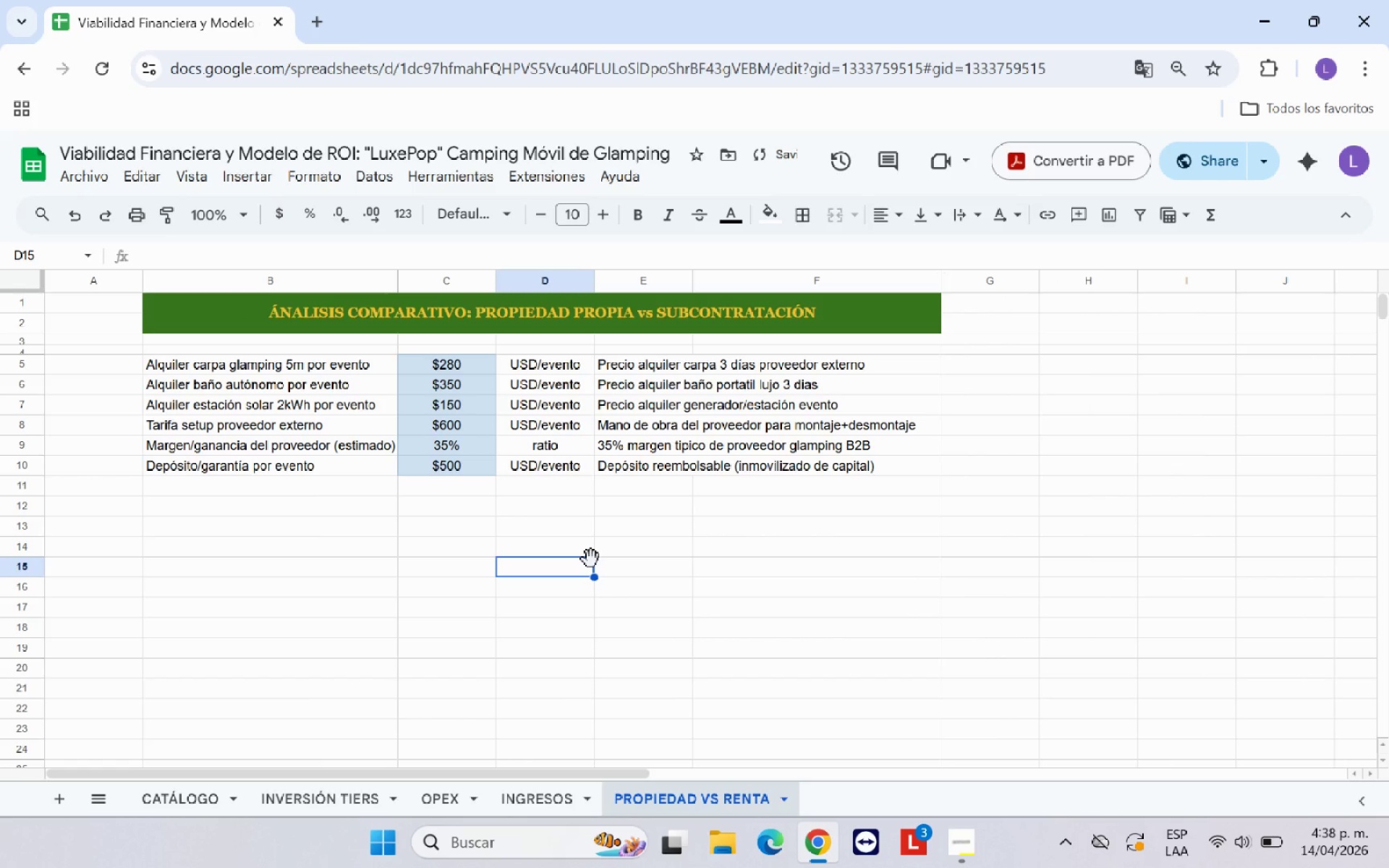 
scroll: coordinate [591, 559], scroll_direction: up, amount: 2.0
 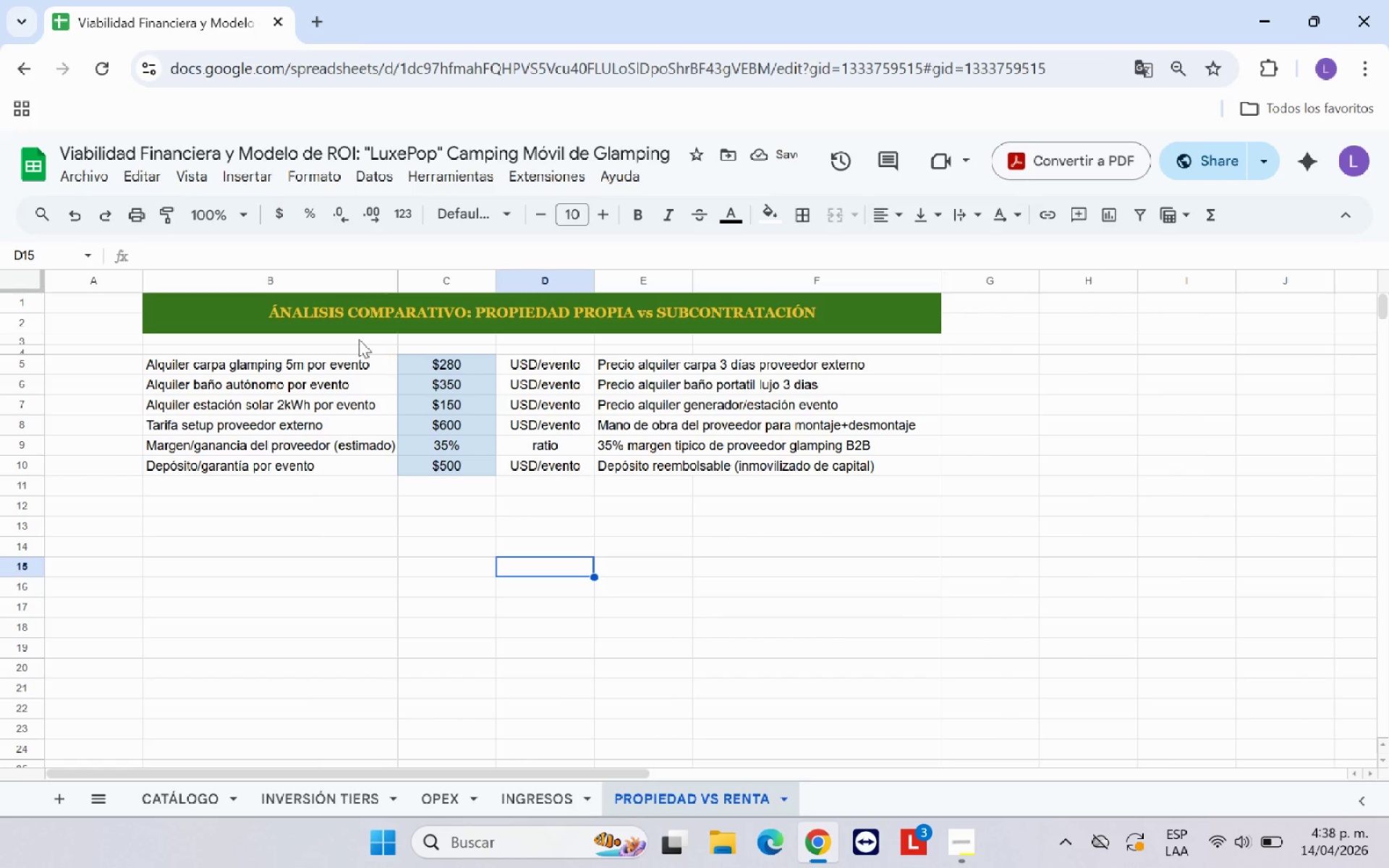 
left_click_drag(start_coordinate=[338, 363], to_coordinate=[749, 474])
 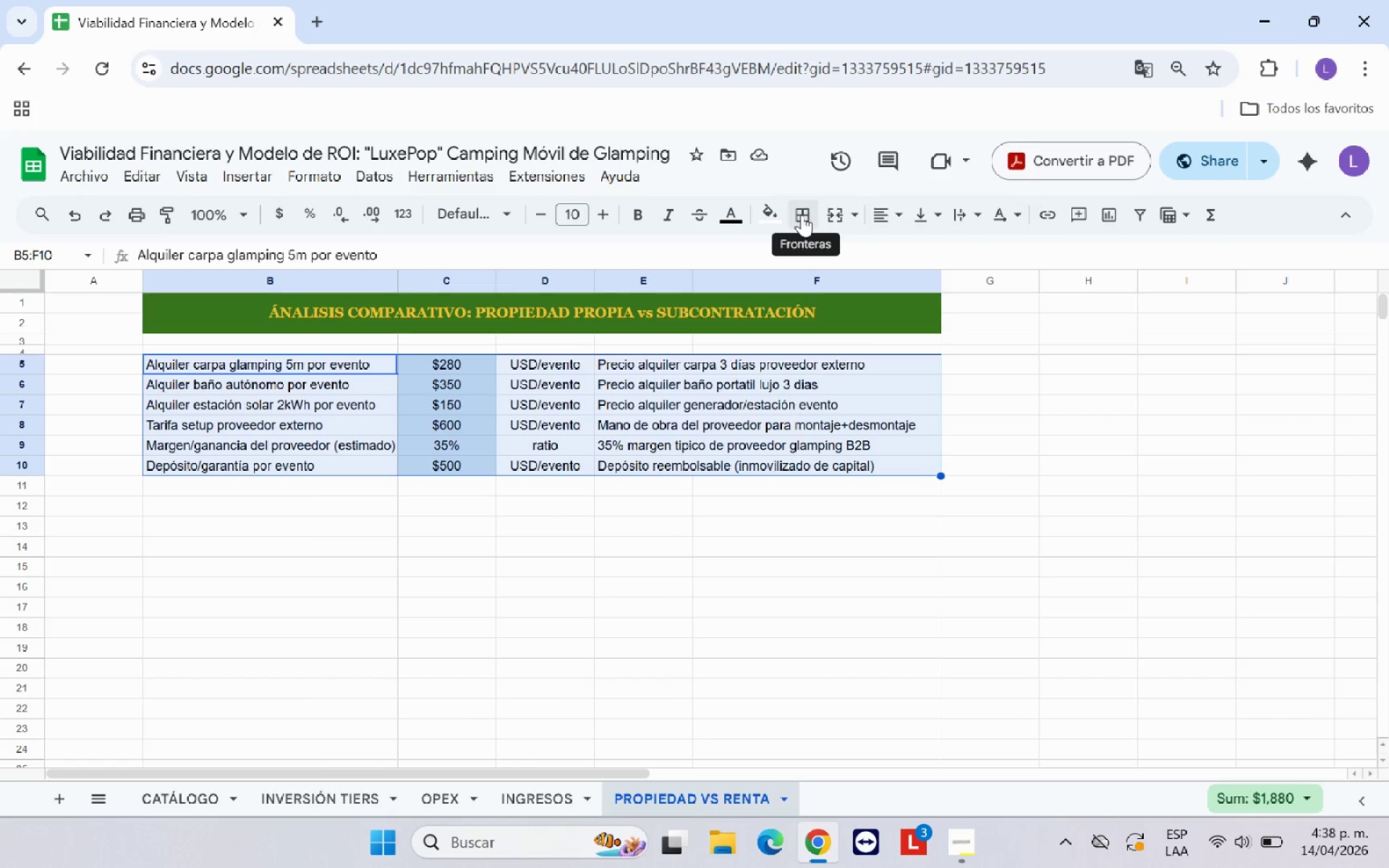 
left_click([293, 176])
 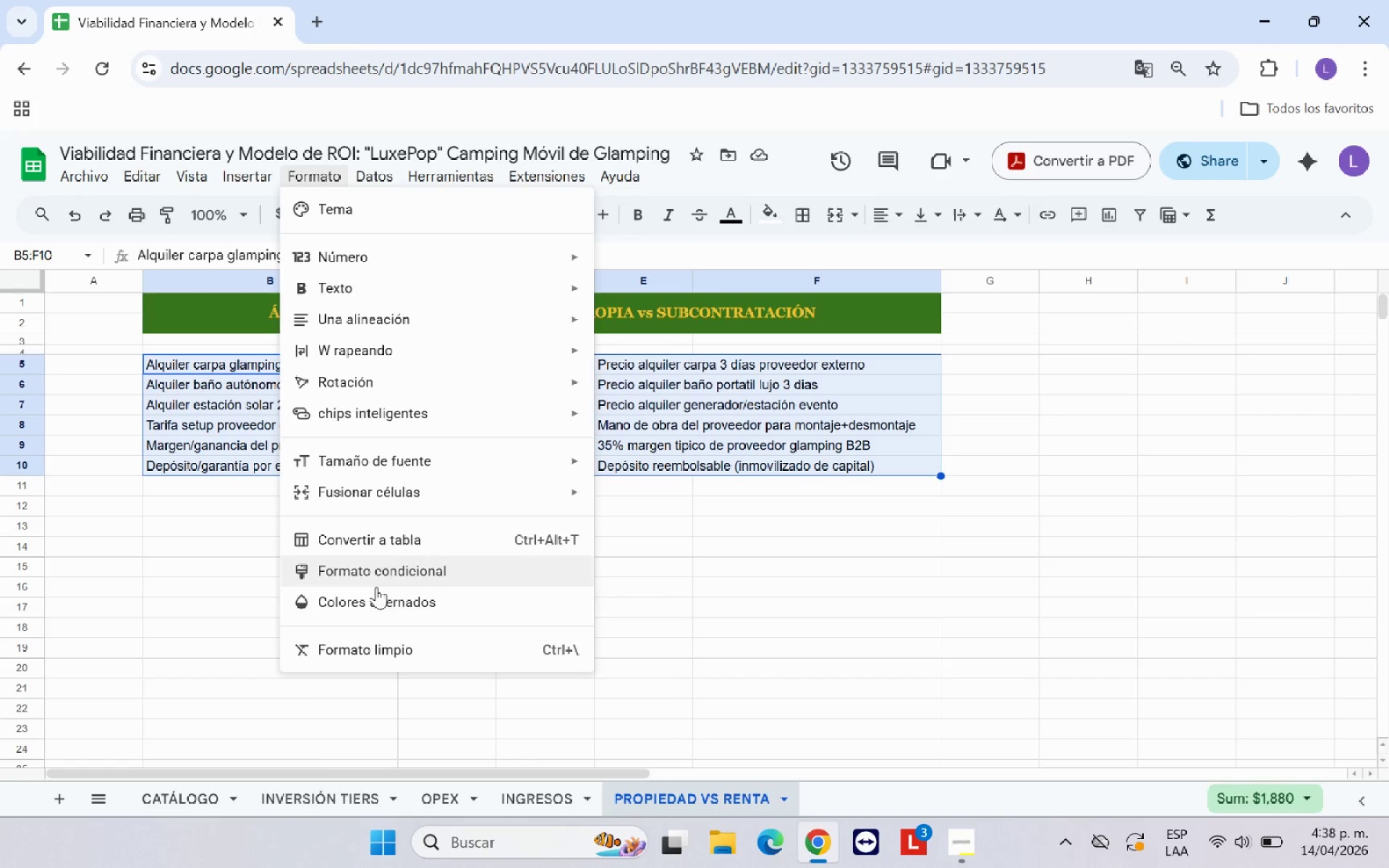 
left_click([386, 604])
 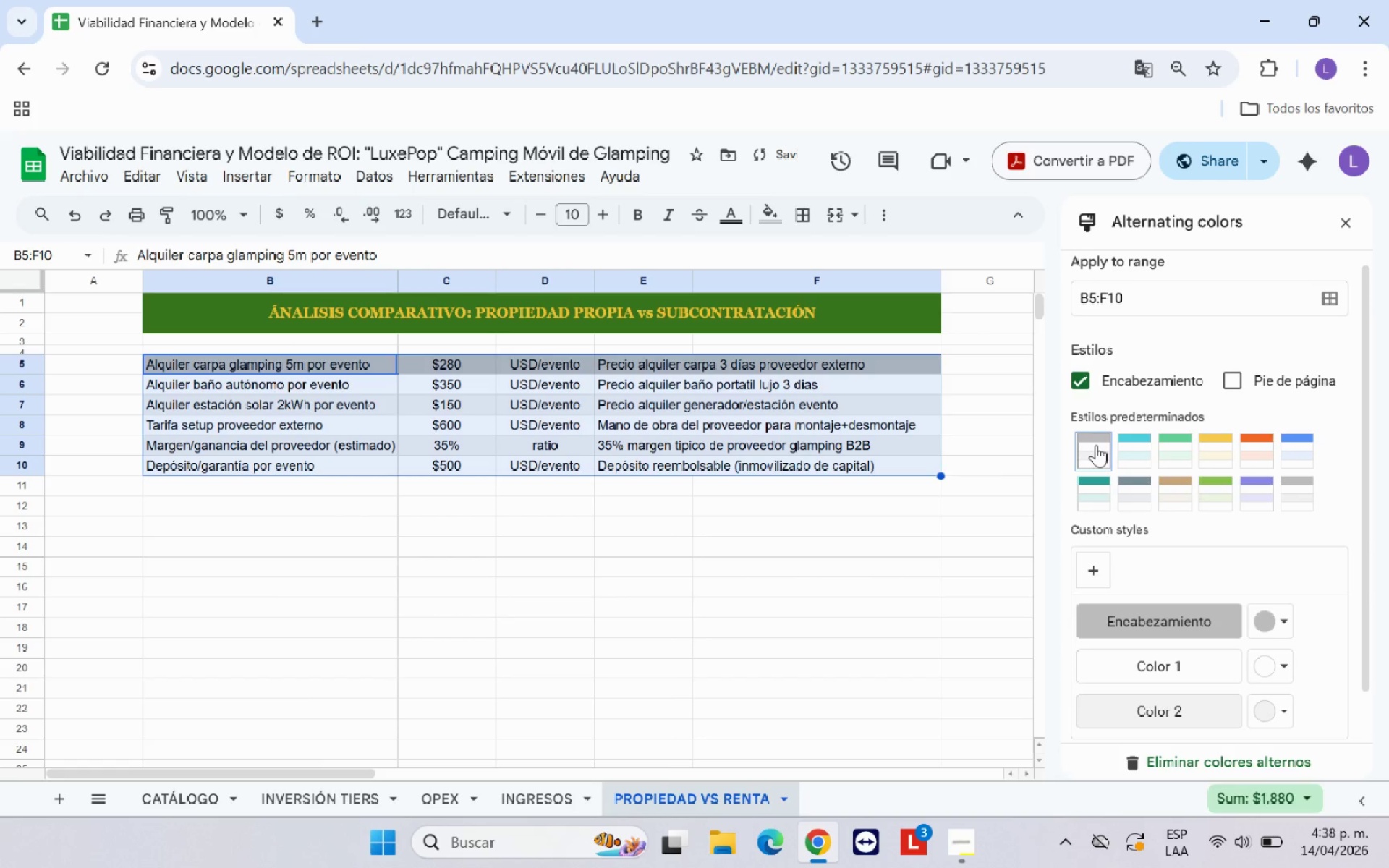 
left_click([1078, 384])
 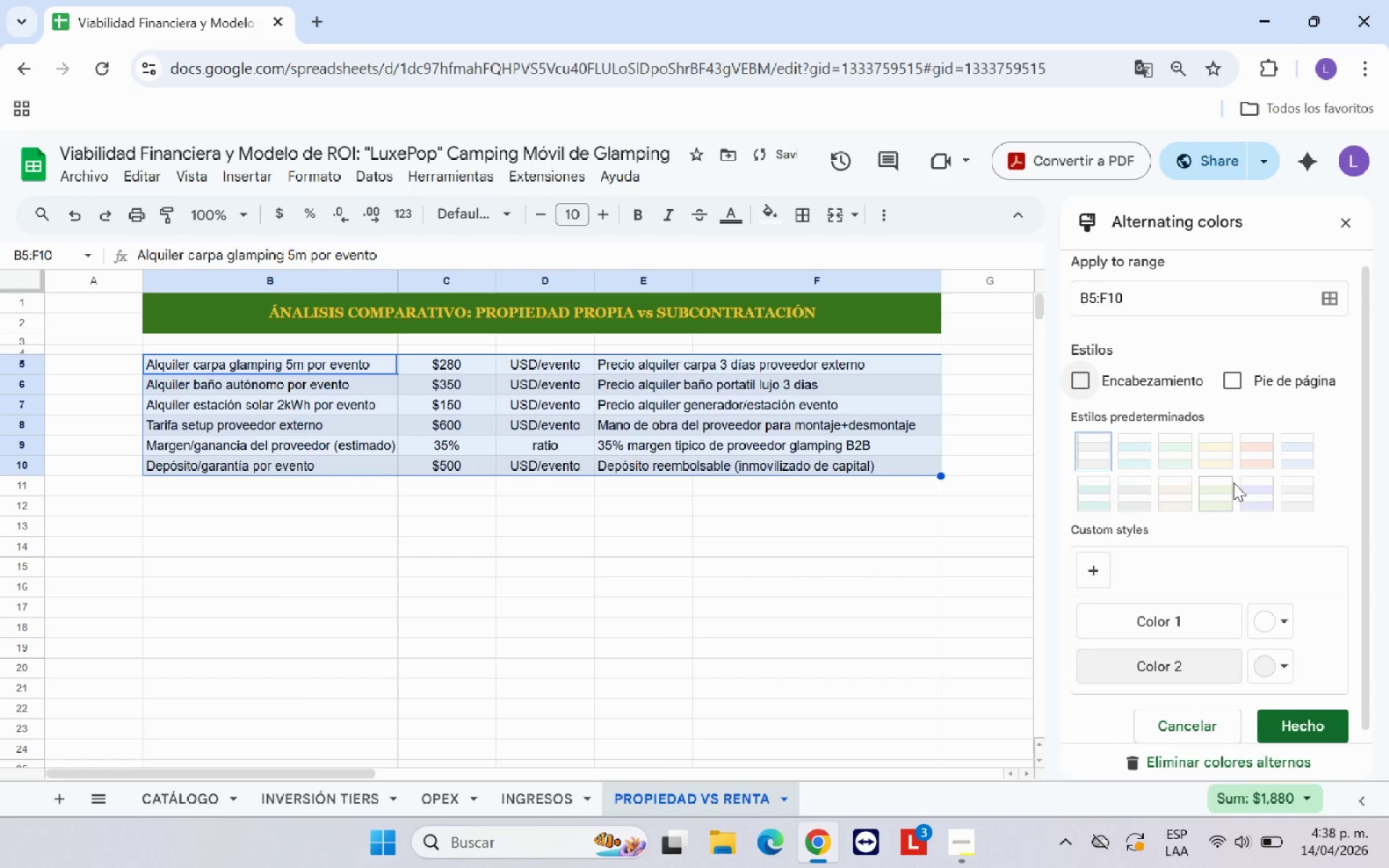 
left_click([1221, 451])
 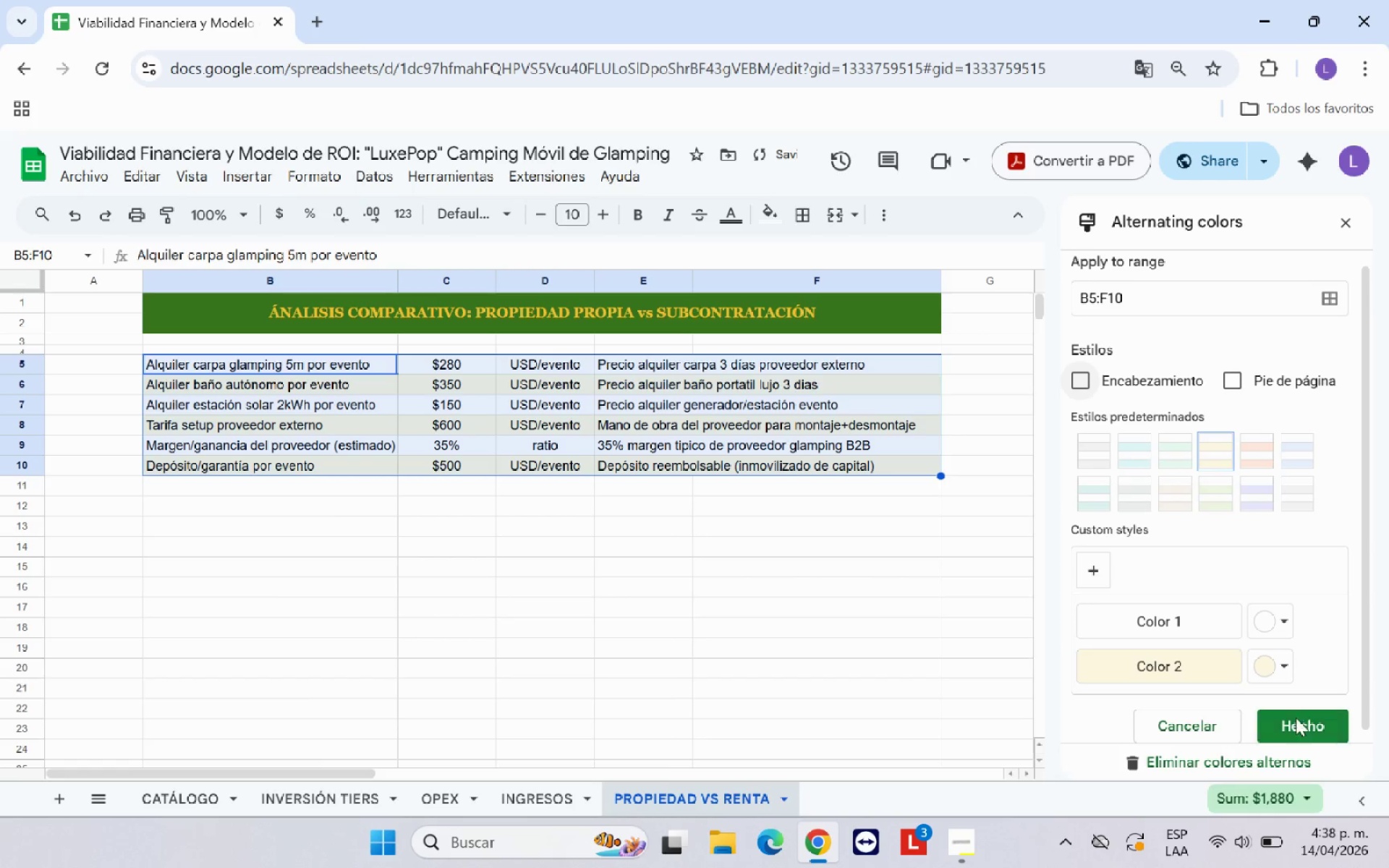 
left_click([1296, 728])
 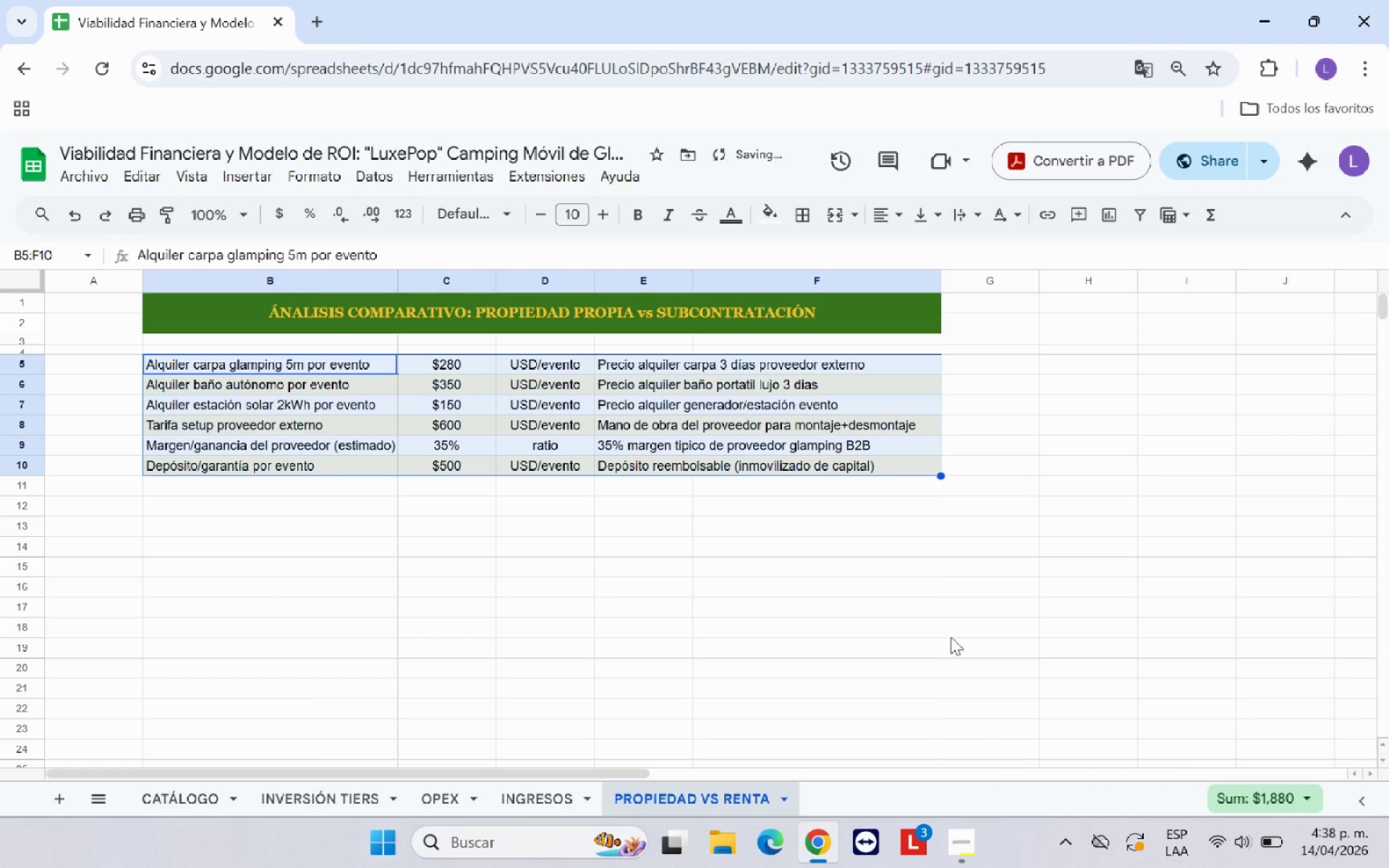 
left_click([817, 608])
 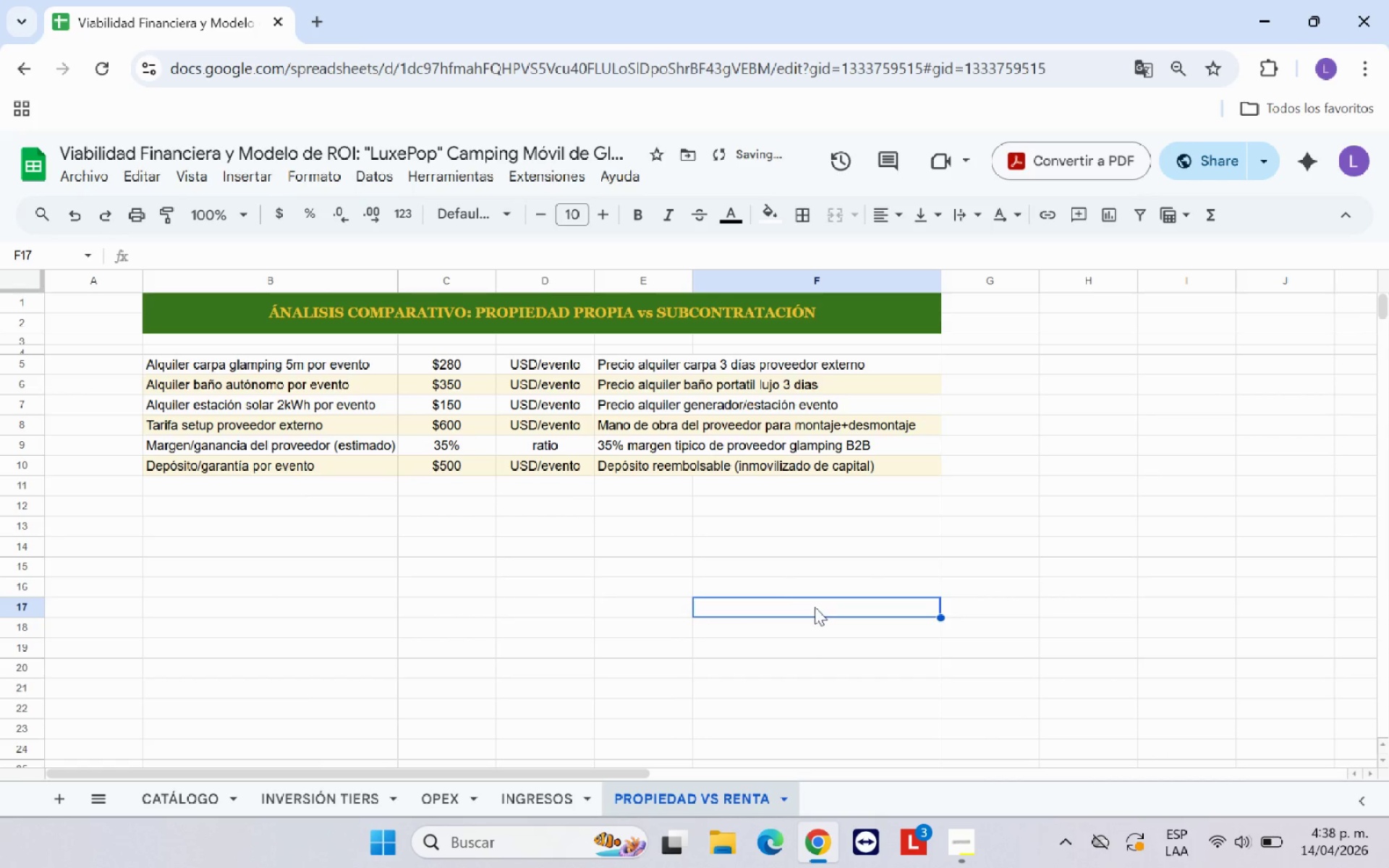 
scroll: coordinate [351, 433], scroll_direction: up, amount: 4.0
 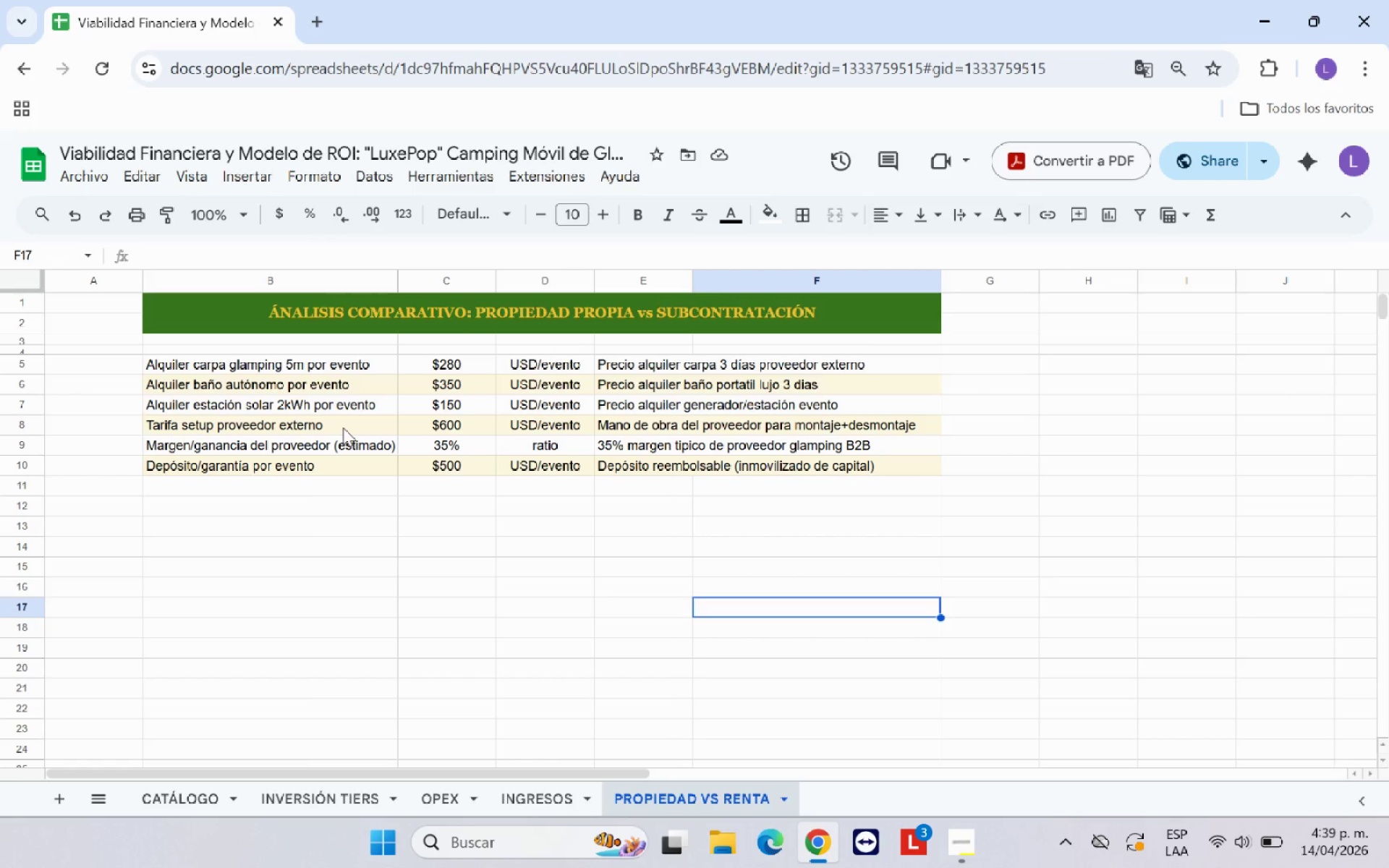 
wait(7.93)
 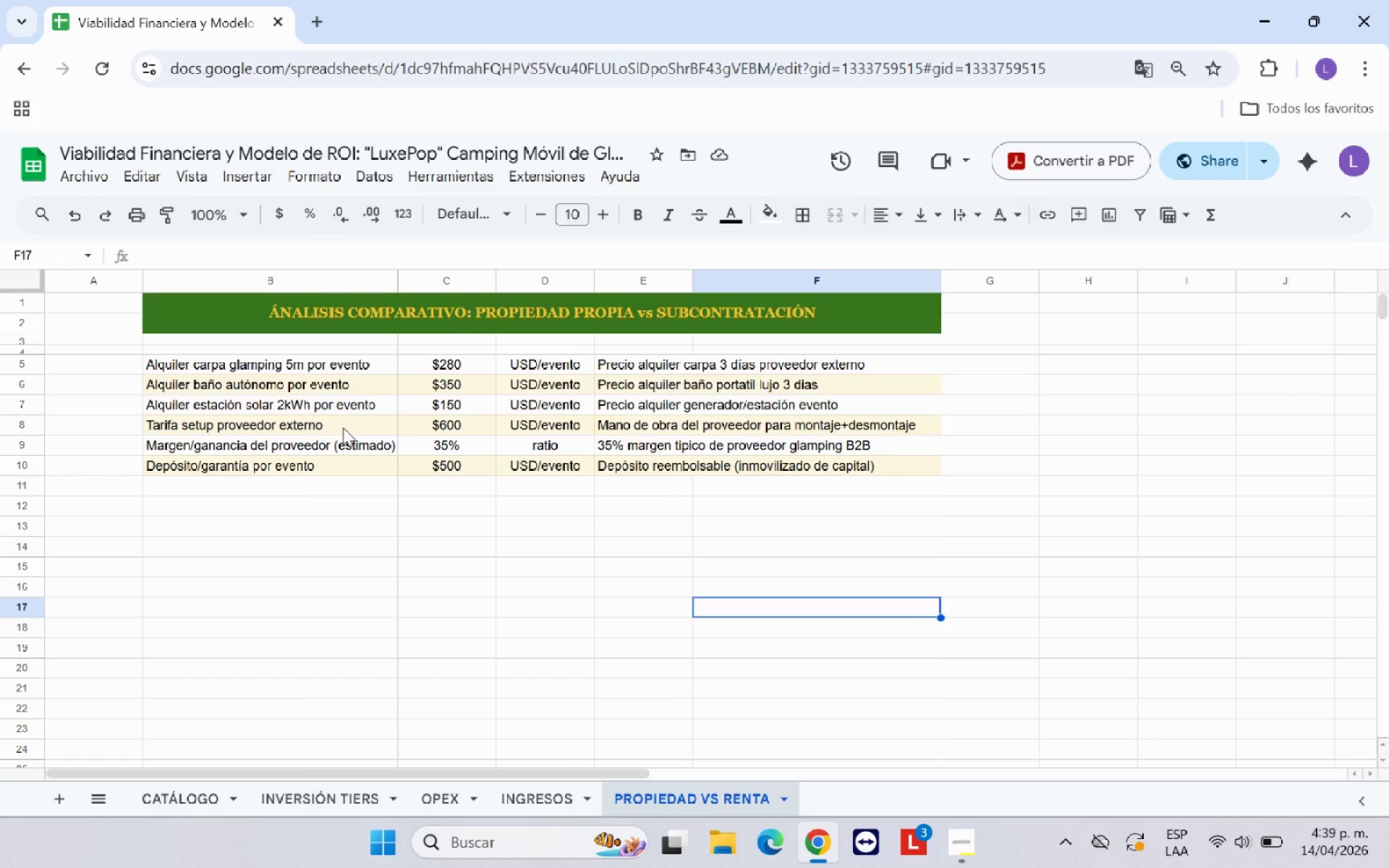 
left_click_drag(start_coordinate=[449, 358], to_coordinate=[477, 466])
 